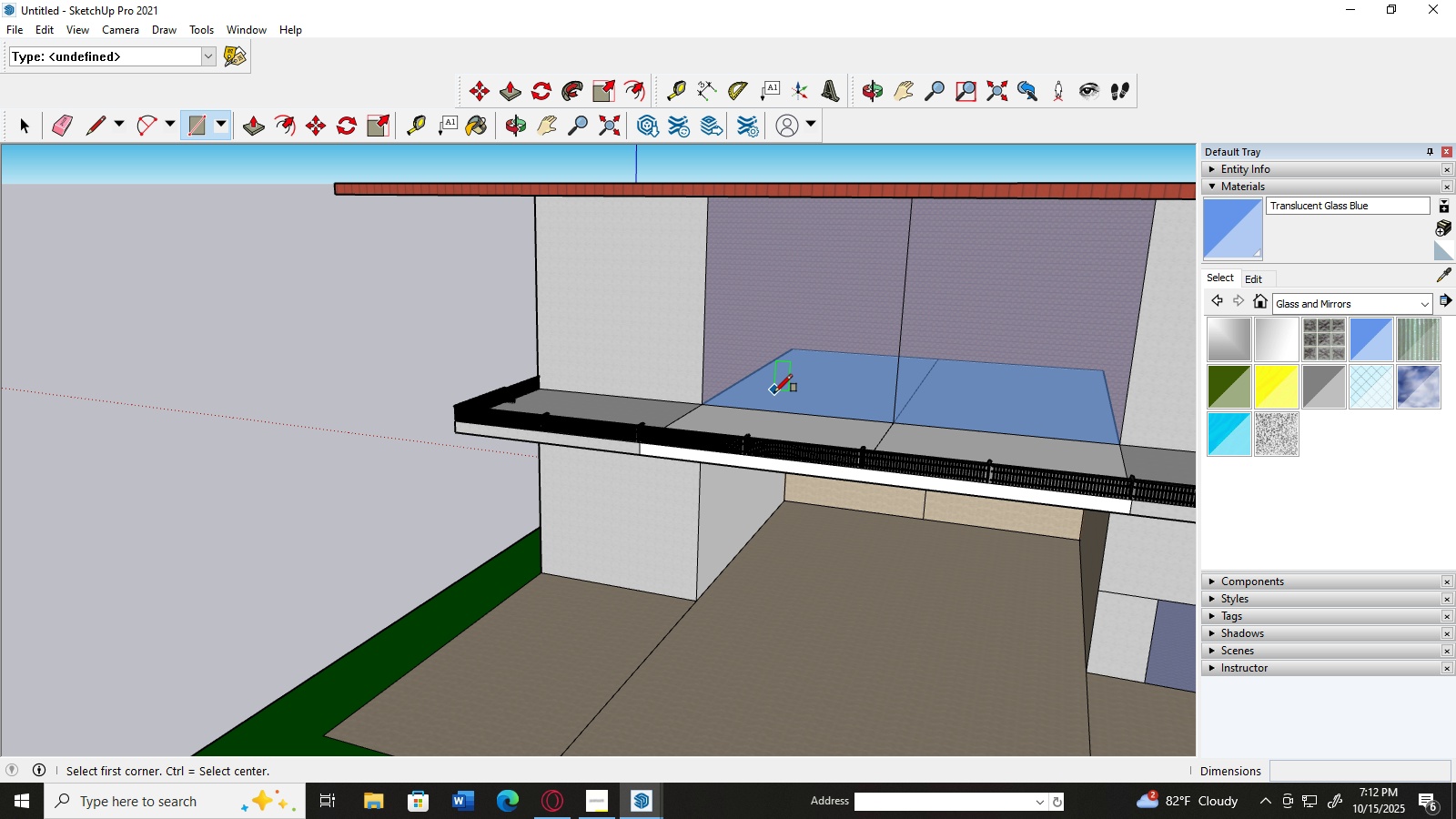 
left_click([14, 113])
 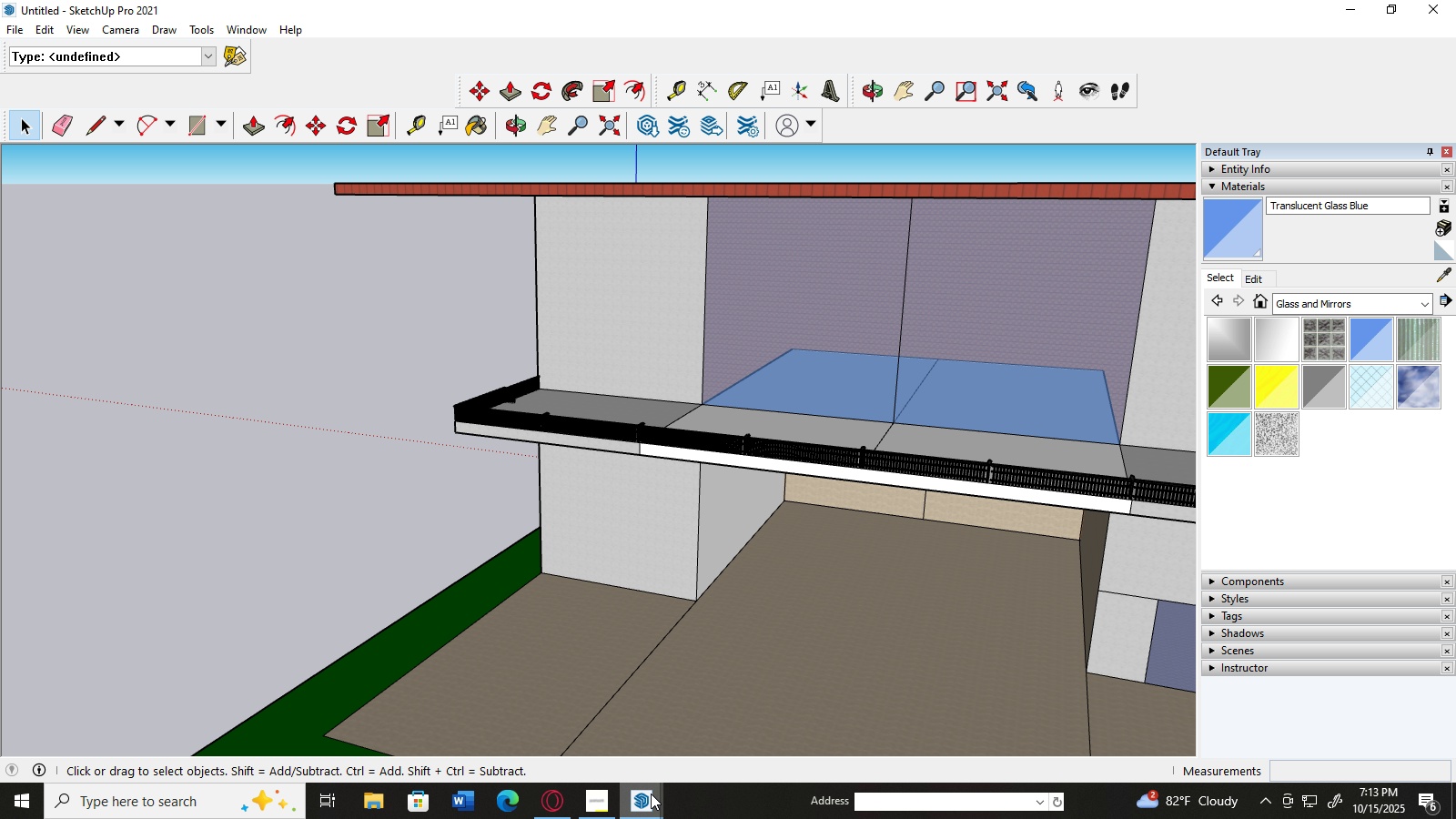 
left_click([651, 794])
 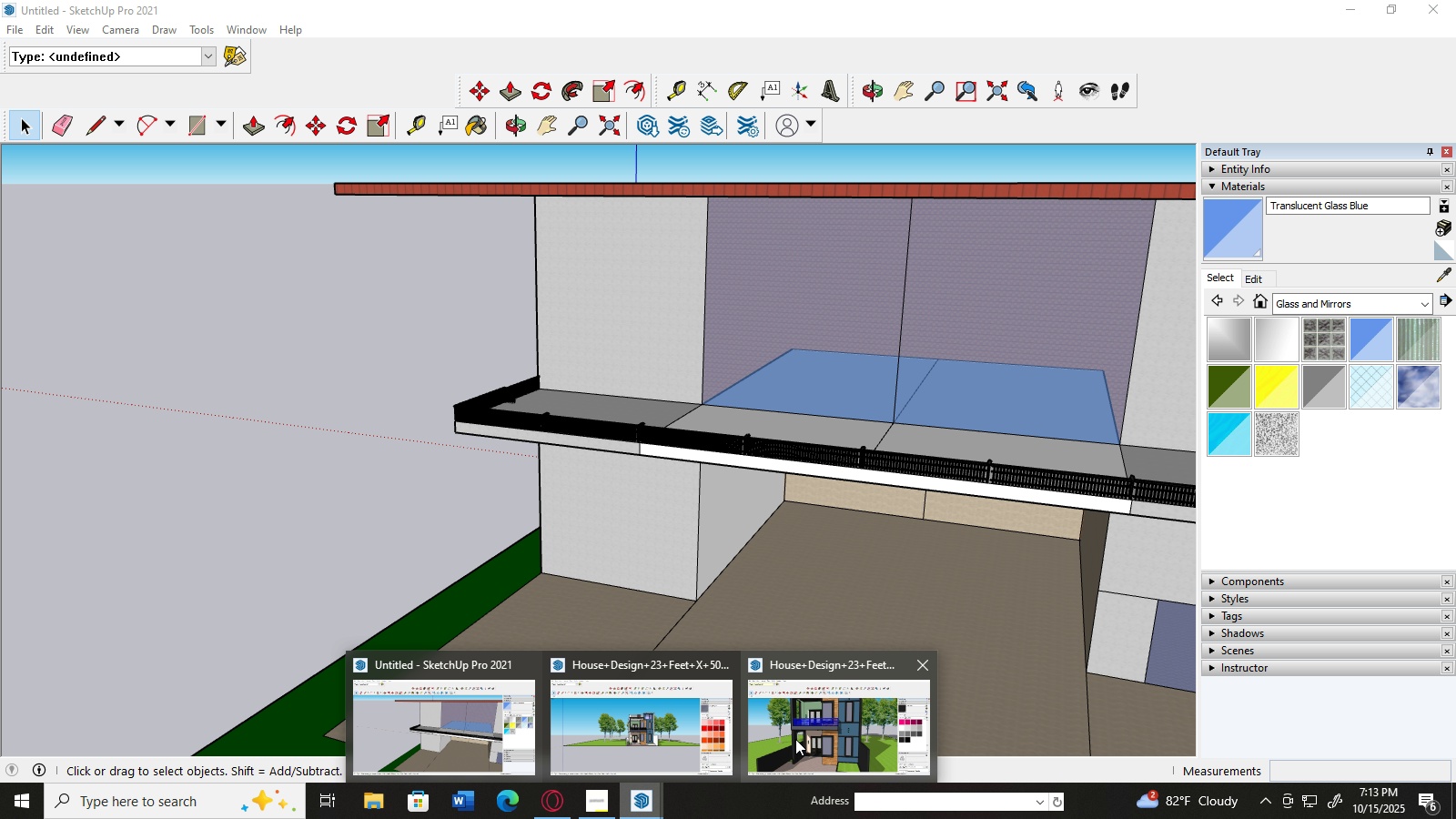 
left_click([795, 739])
 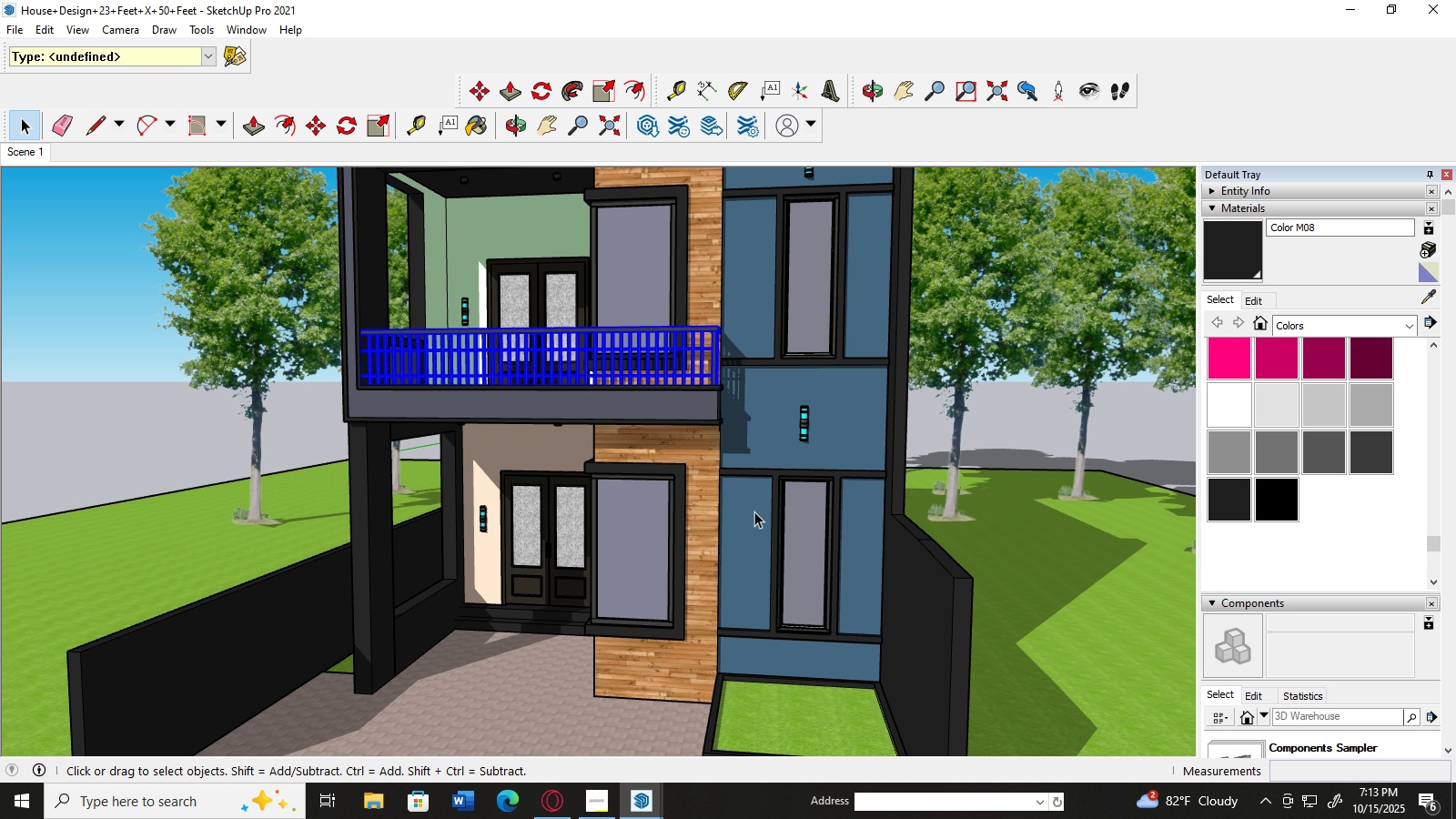 
scroll: coordinate [578, 570], scroll_direction: up, amount: 8.0
 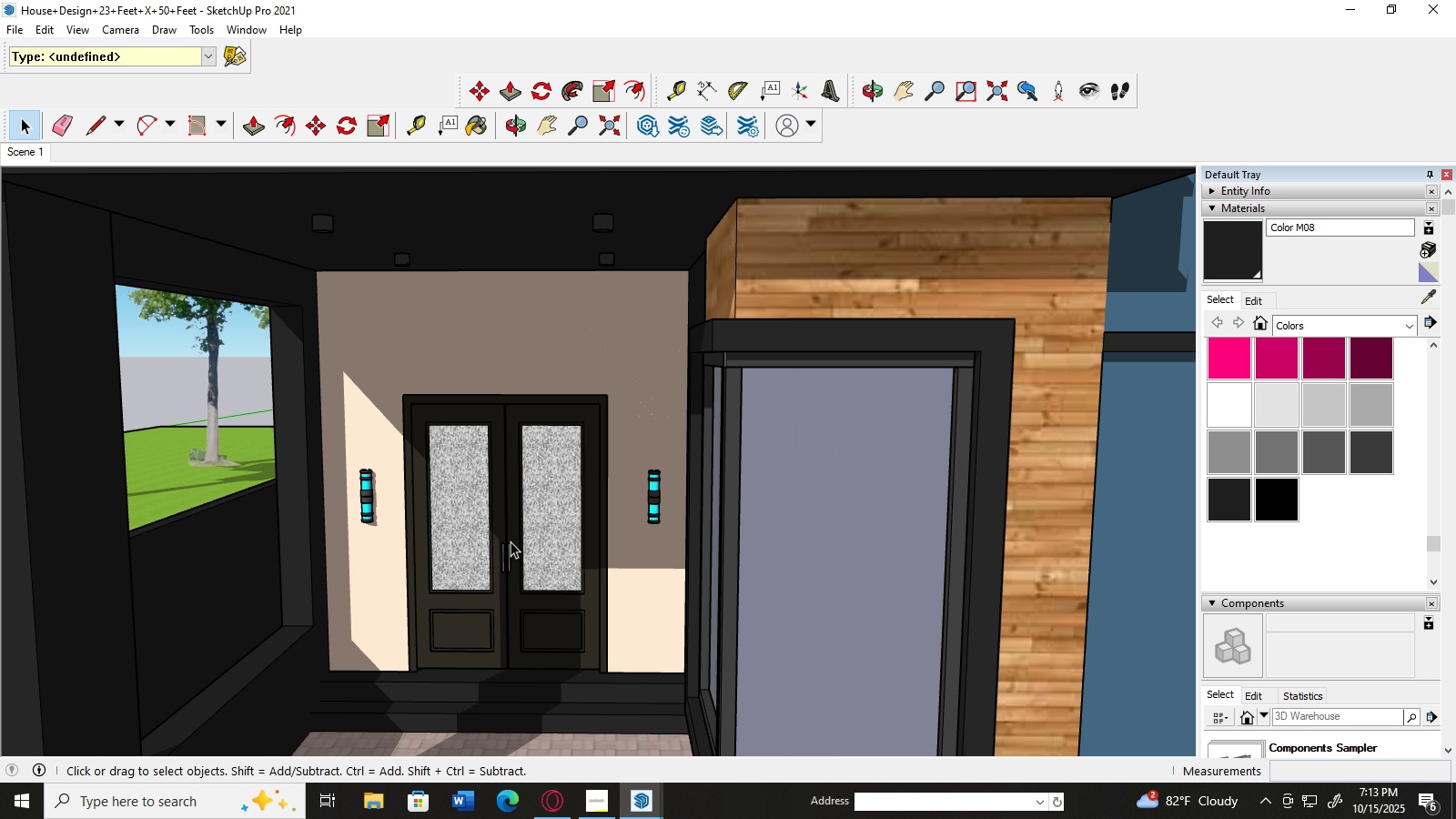 
left_click([511, 541])
 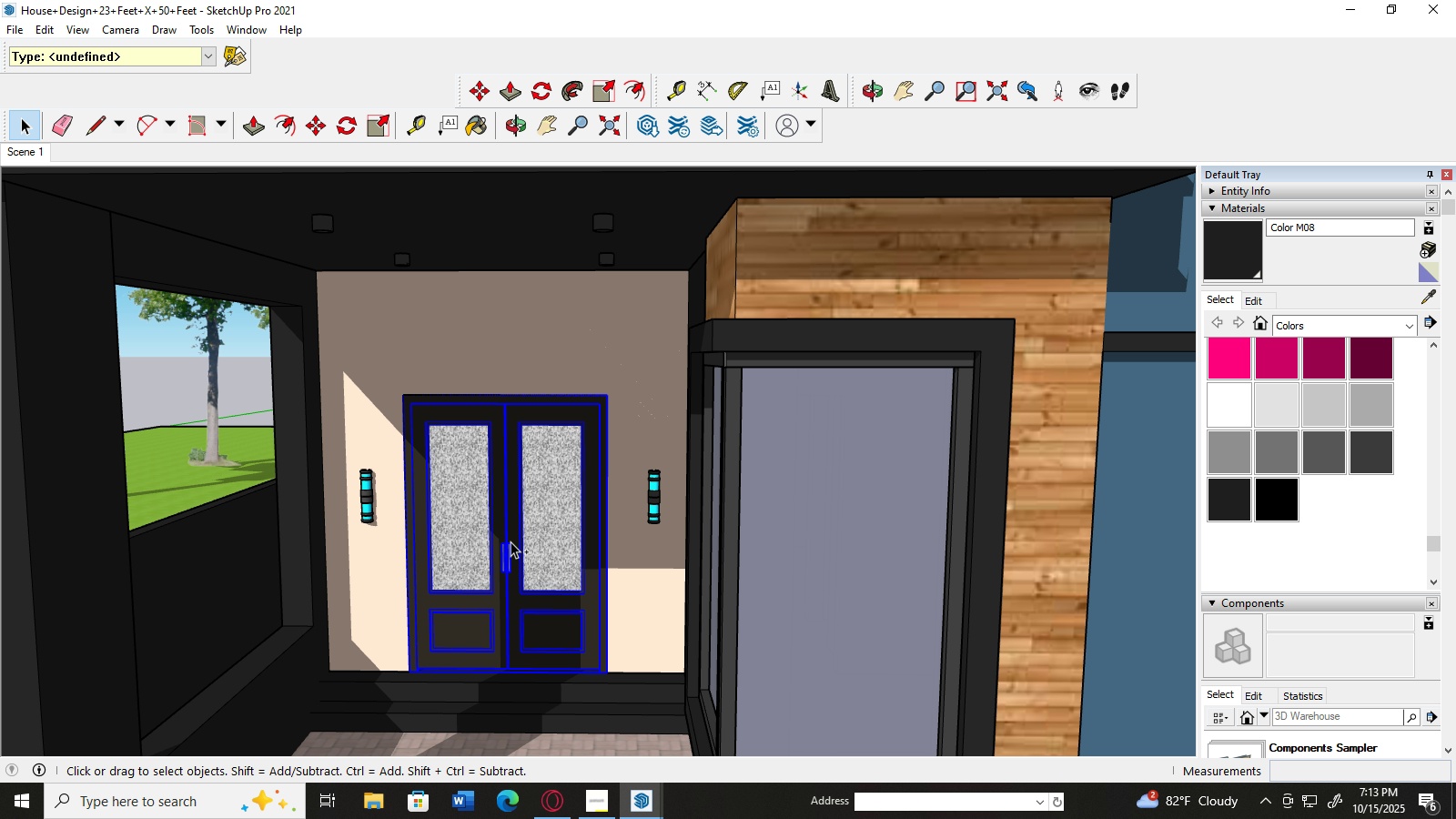 
hold_key(key=ControlLeft, duration=1.5)
 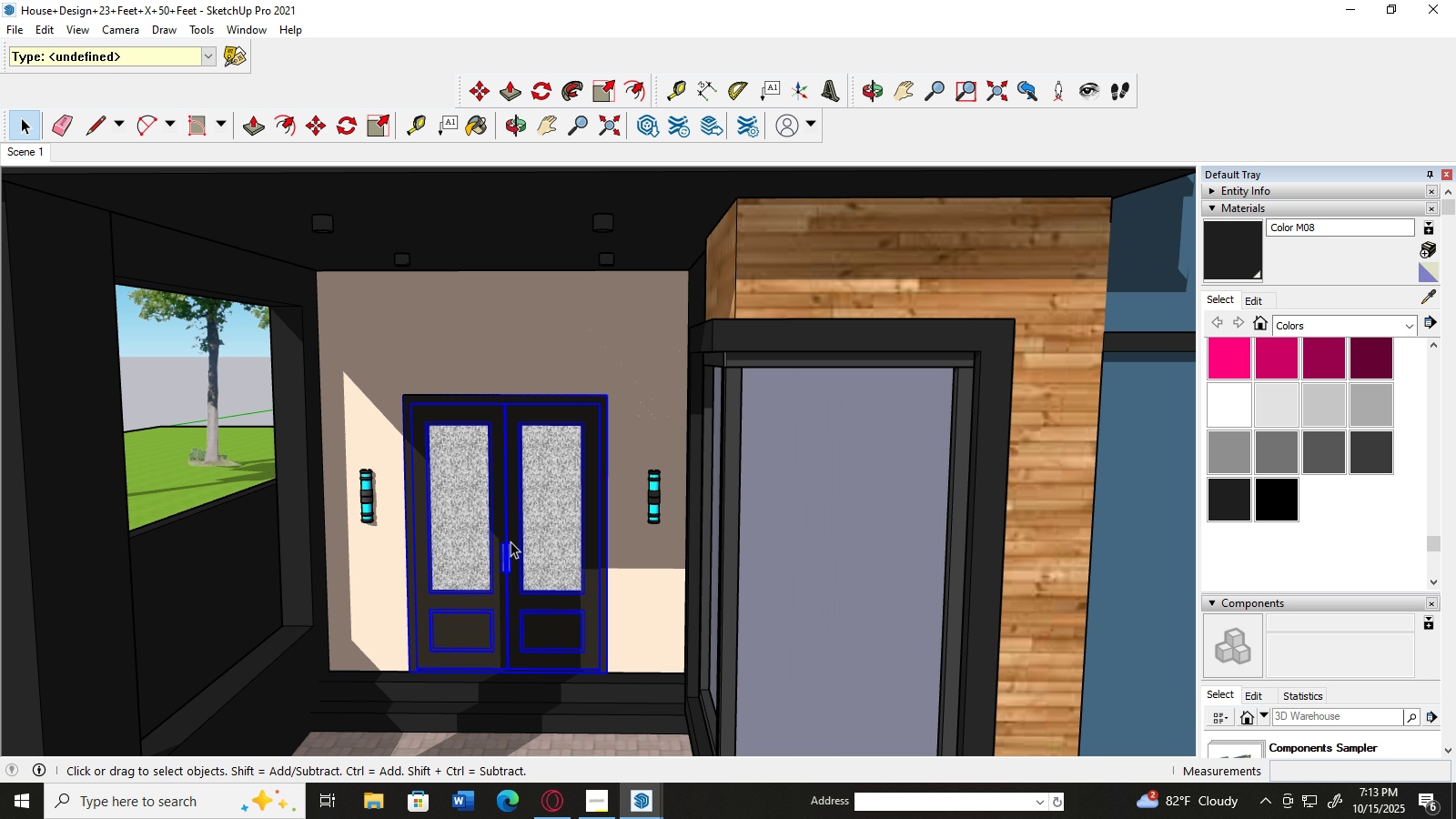 
key(Control+C)
 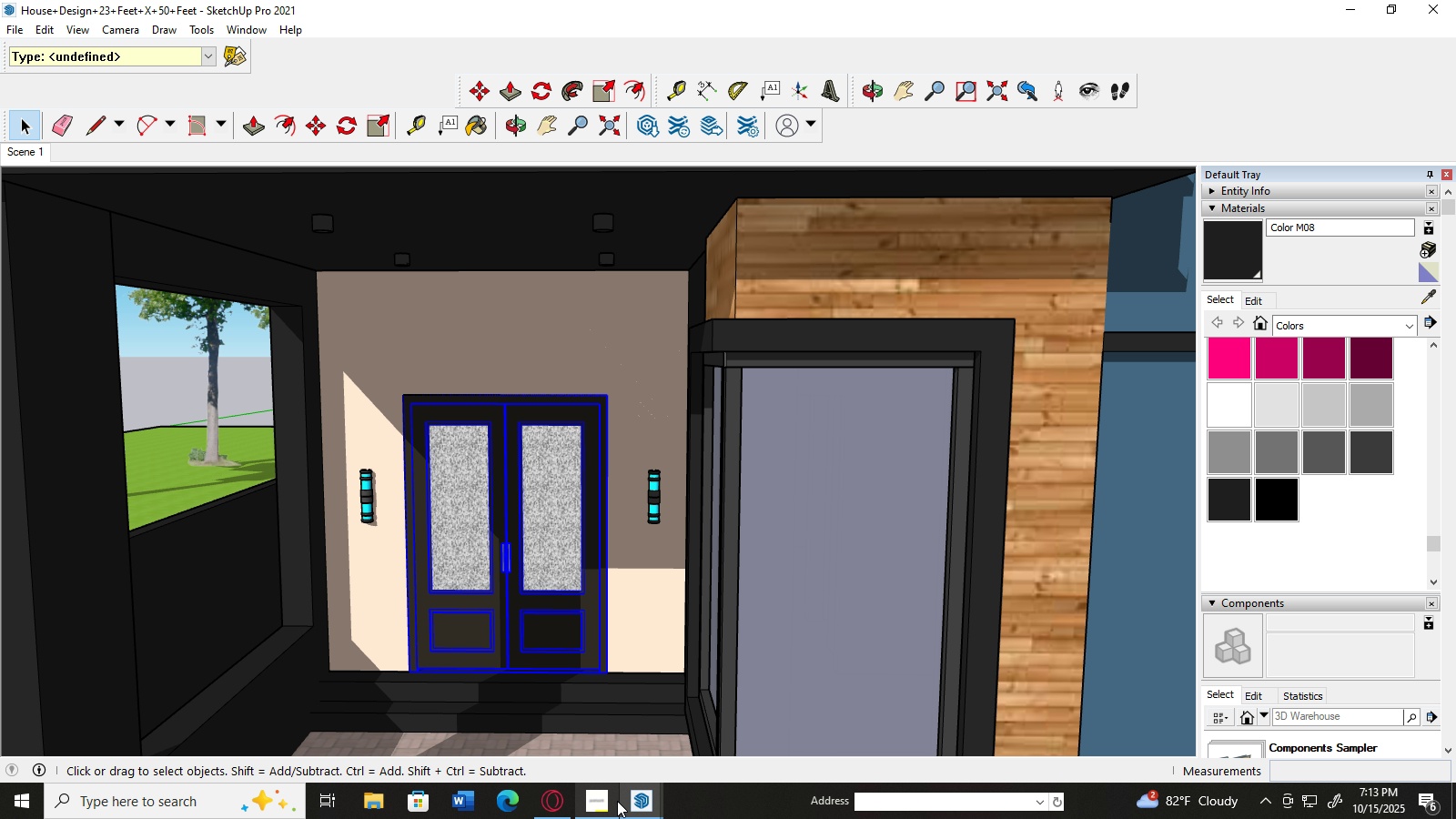 
left_click([634, 797])
 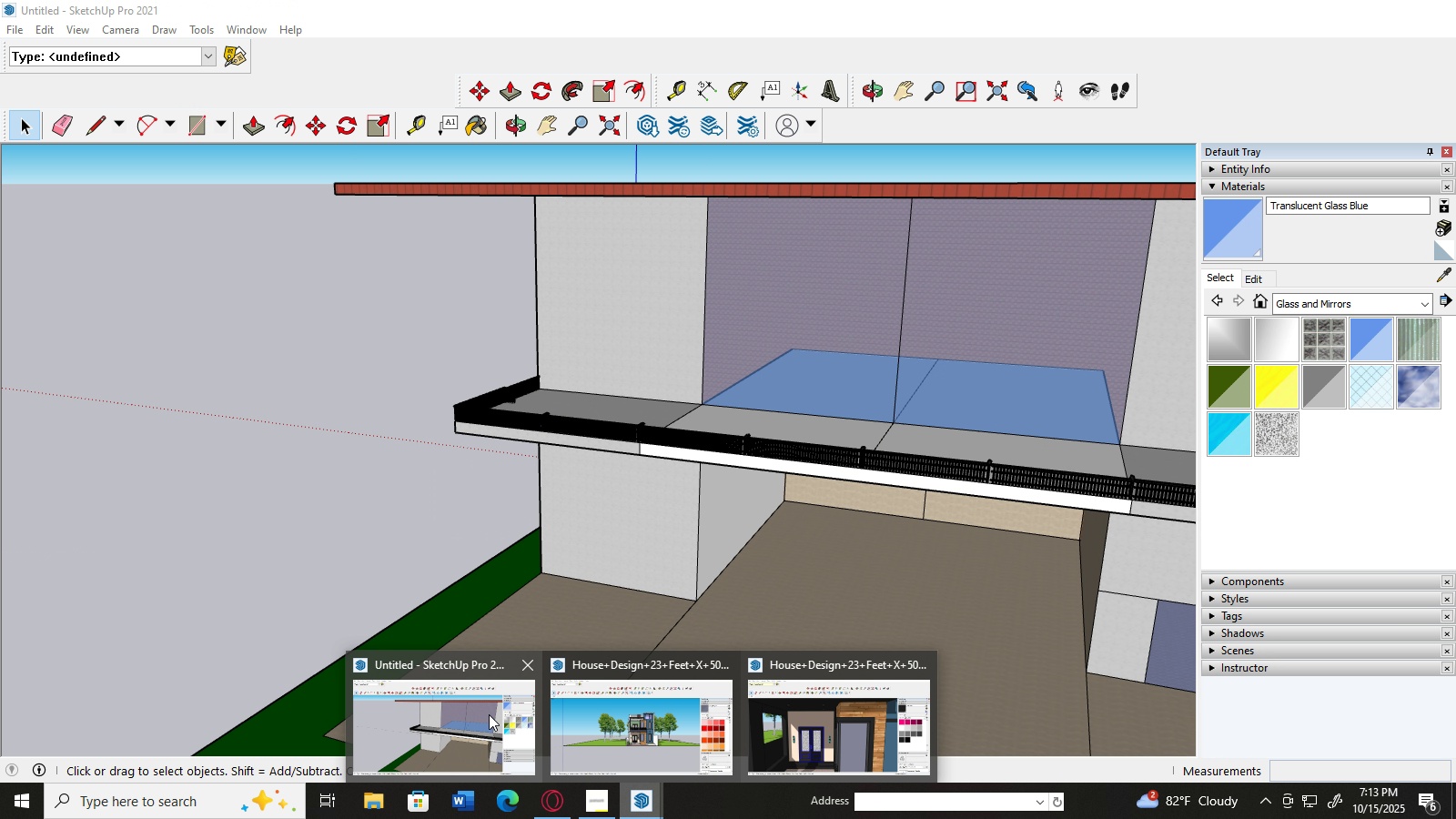 
left_click([486, 714])
 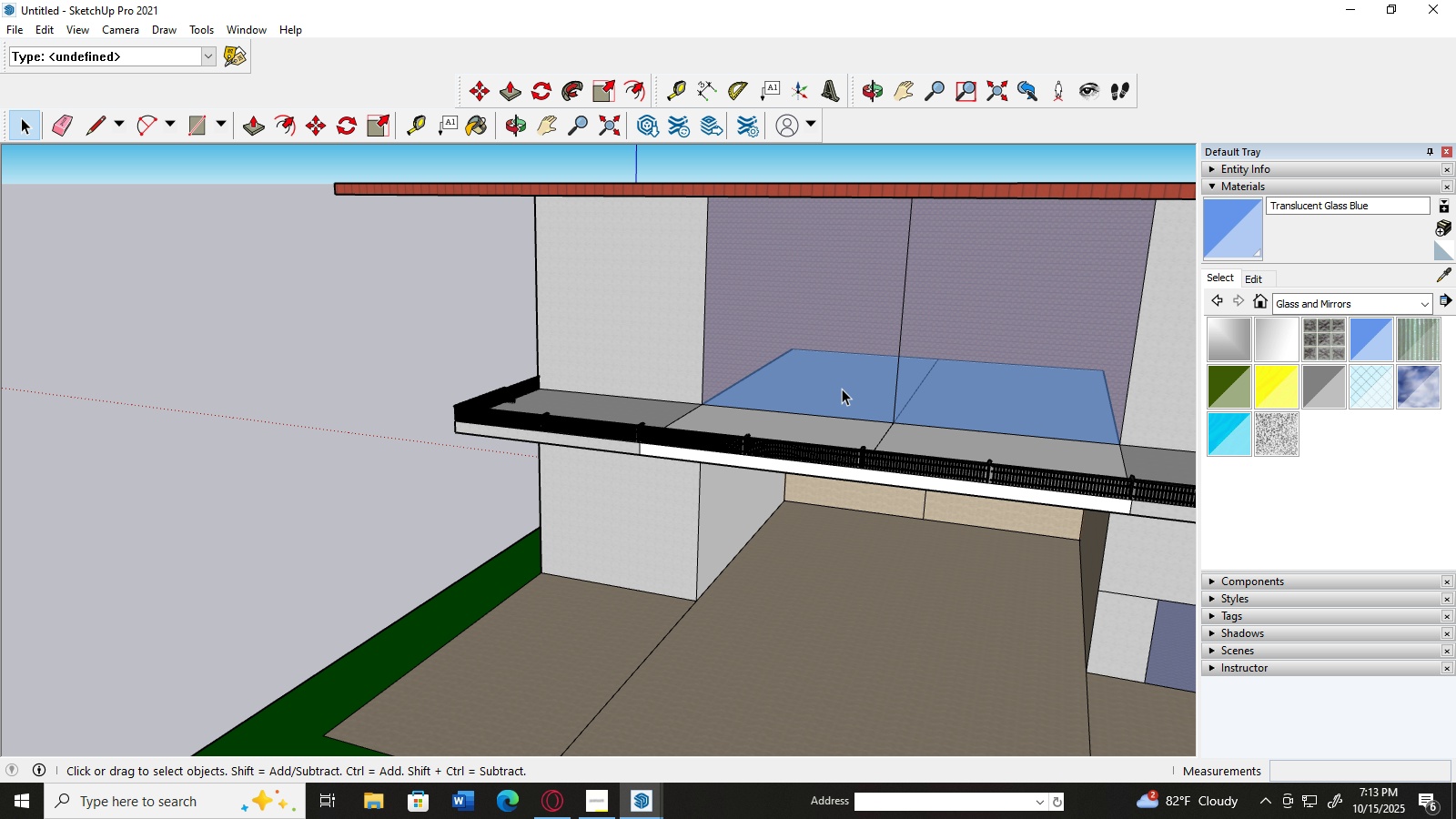 
key(Control+V)
 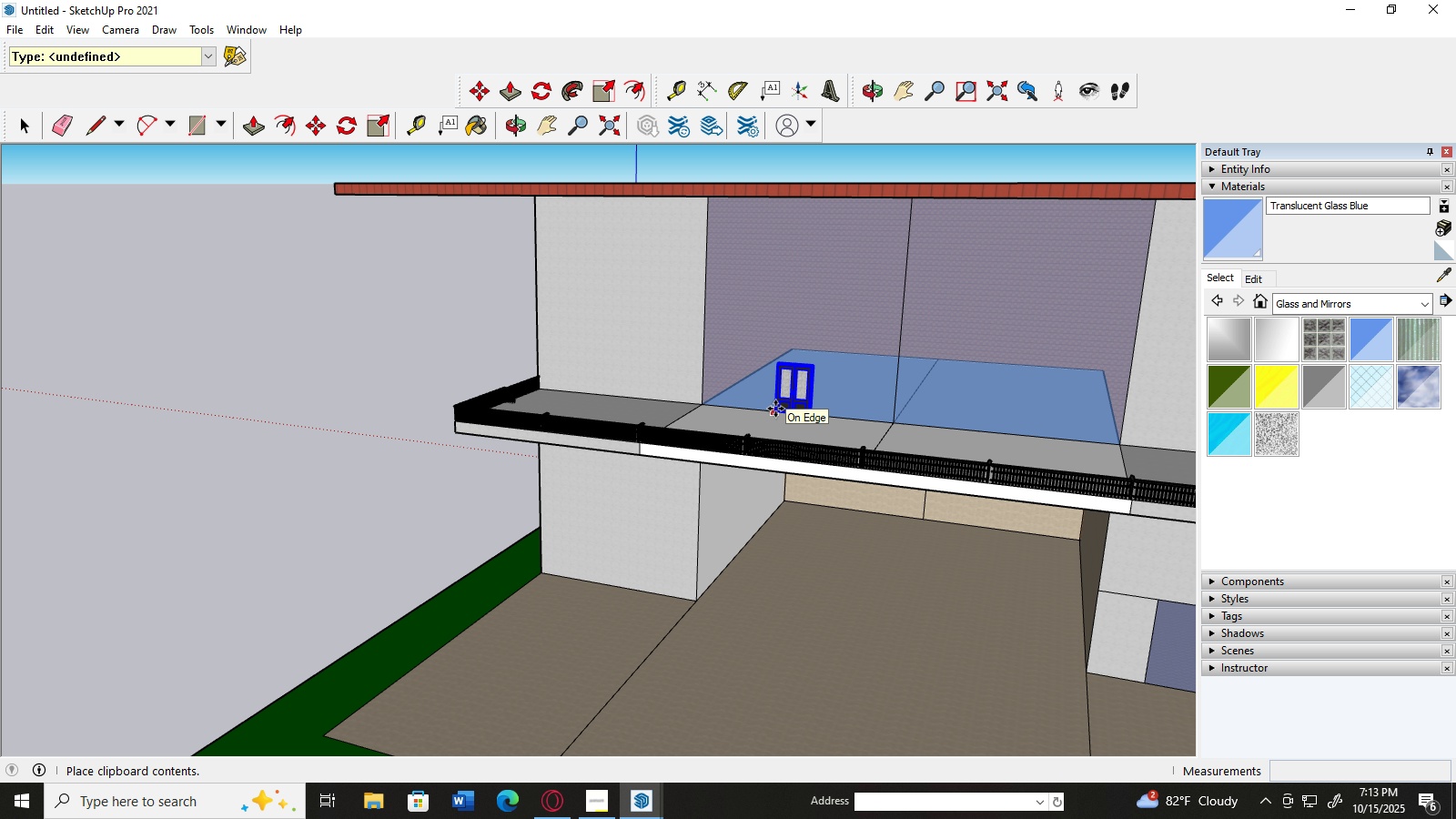 
scroll: coordinate [775, 409], scroll_direction: up, amount: 5.0
 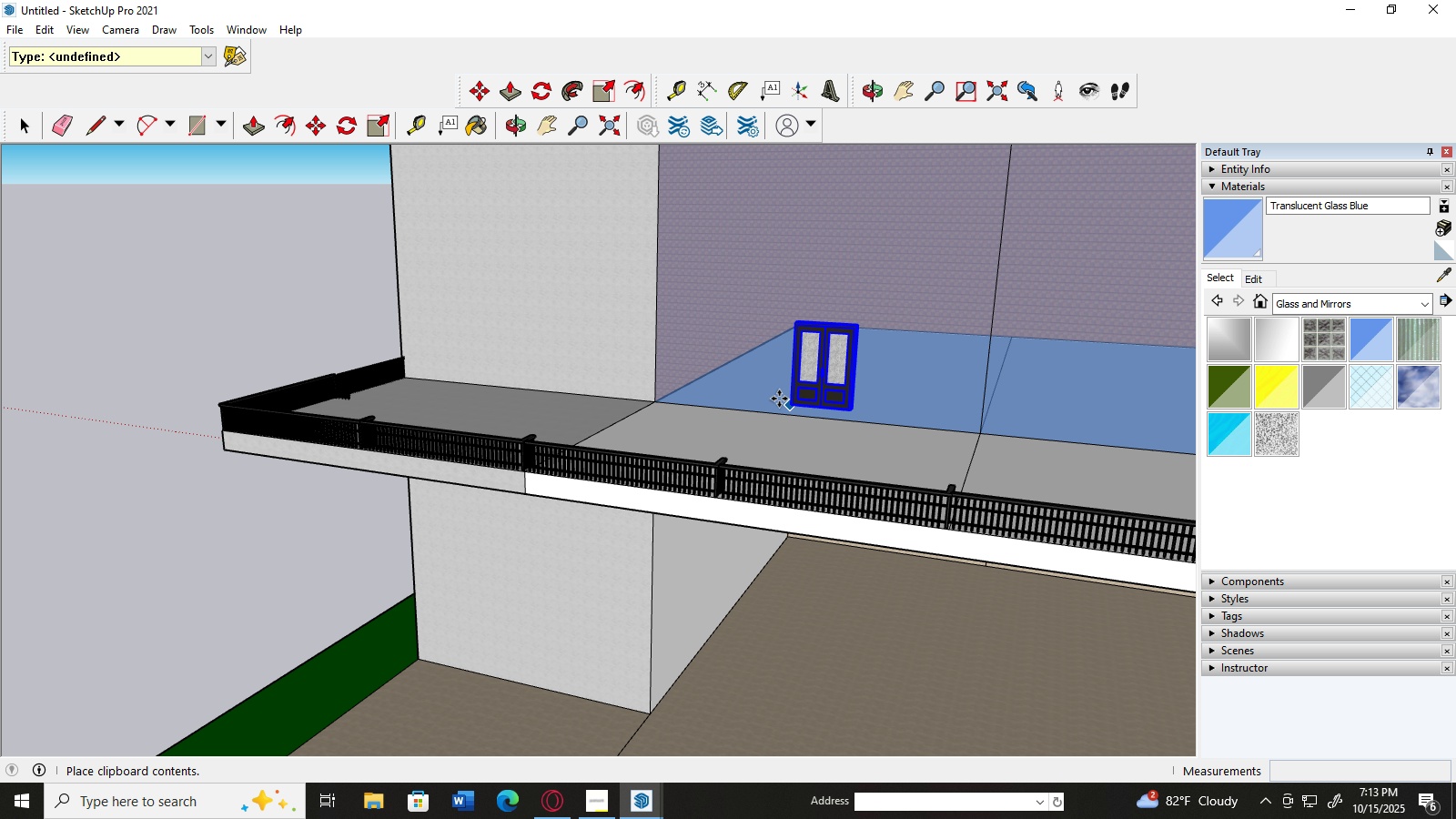 
wait(5.3)
 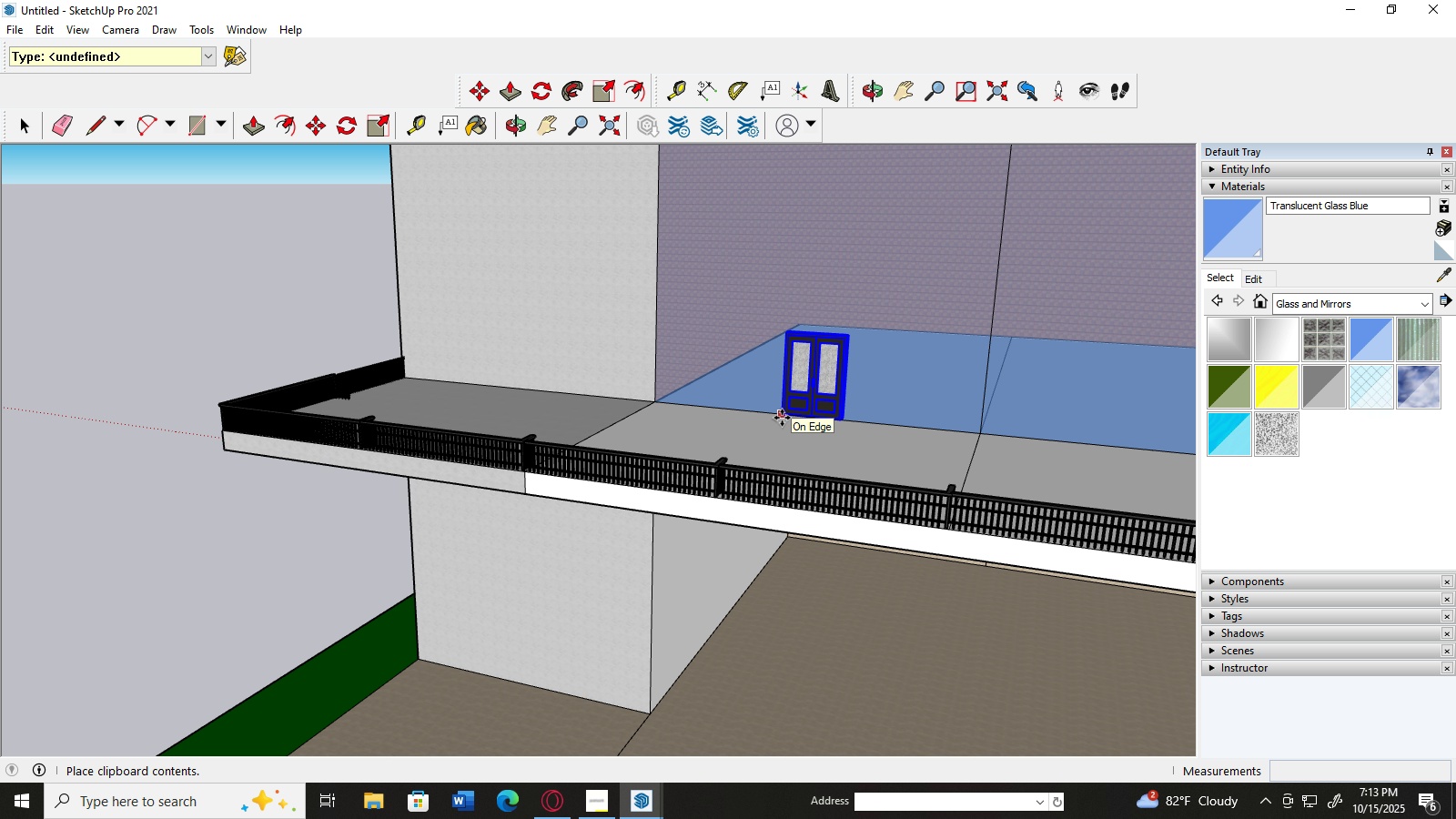 
left_click([21, 116])
 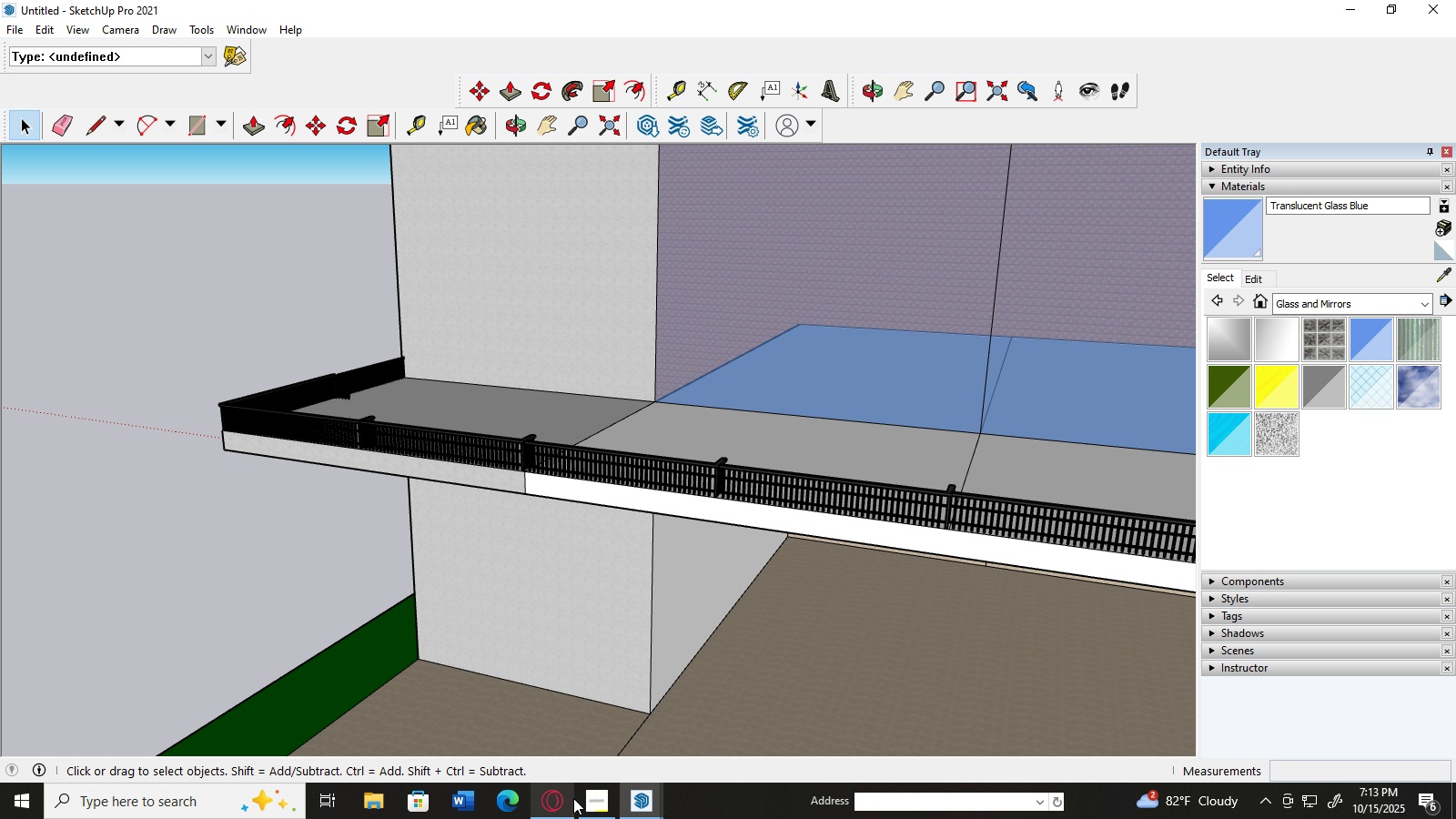 
left_click([555, 795])
 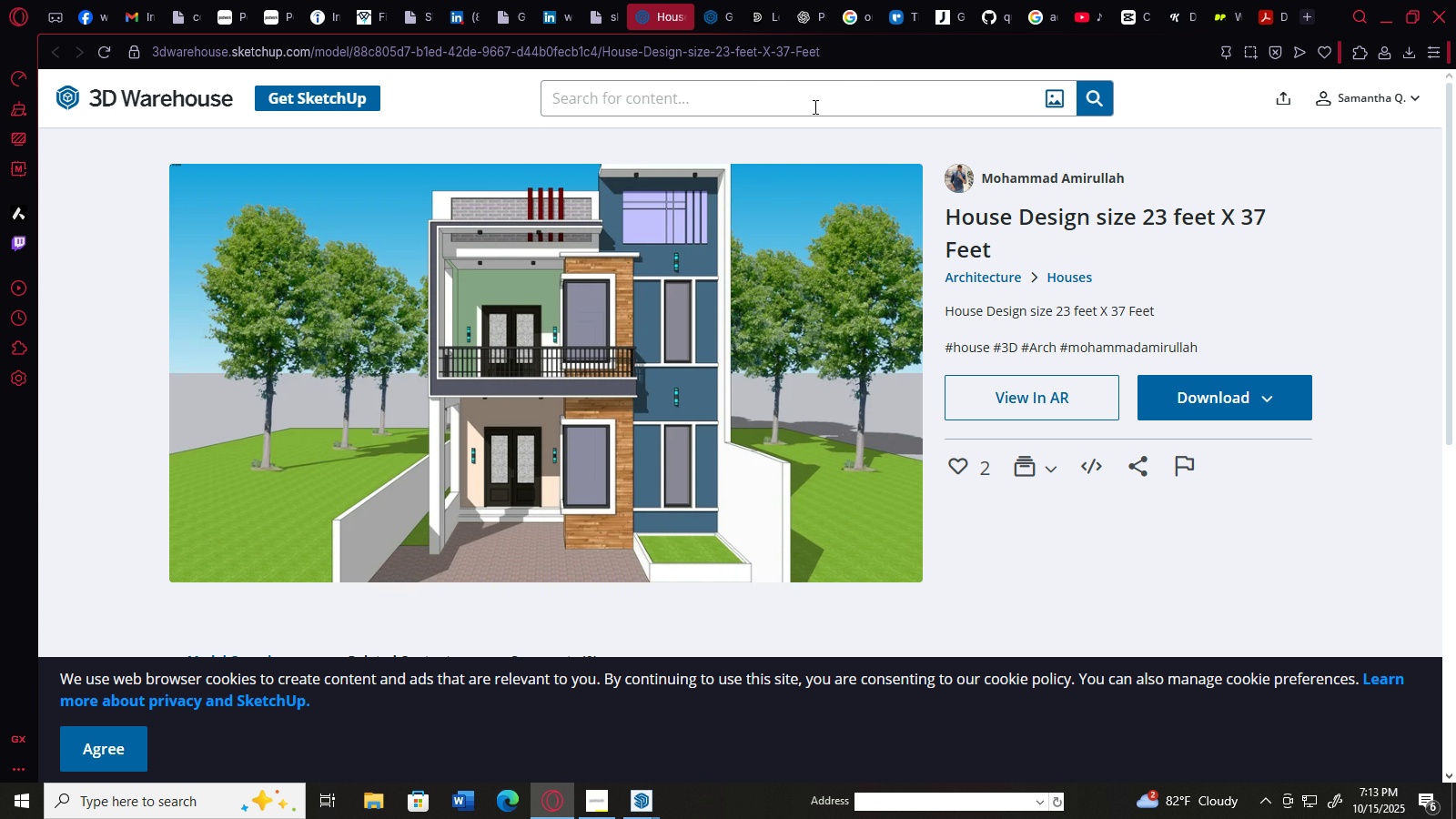 
left_click([814, 106])
 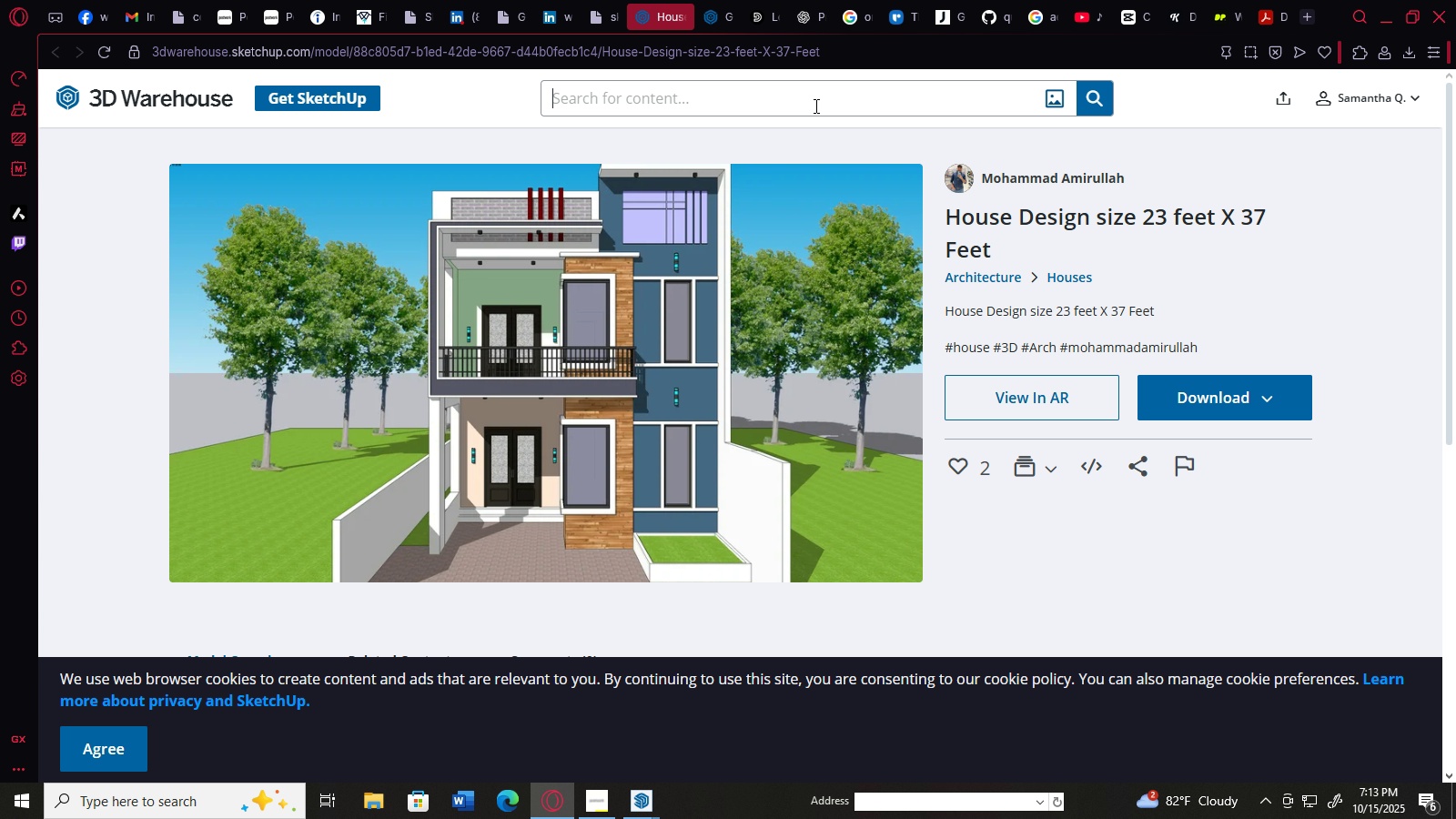 
type(glass door)
 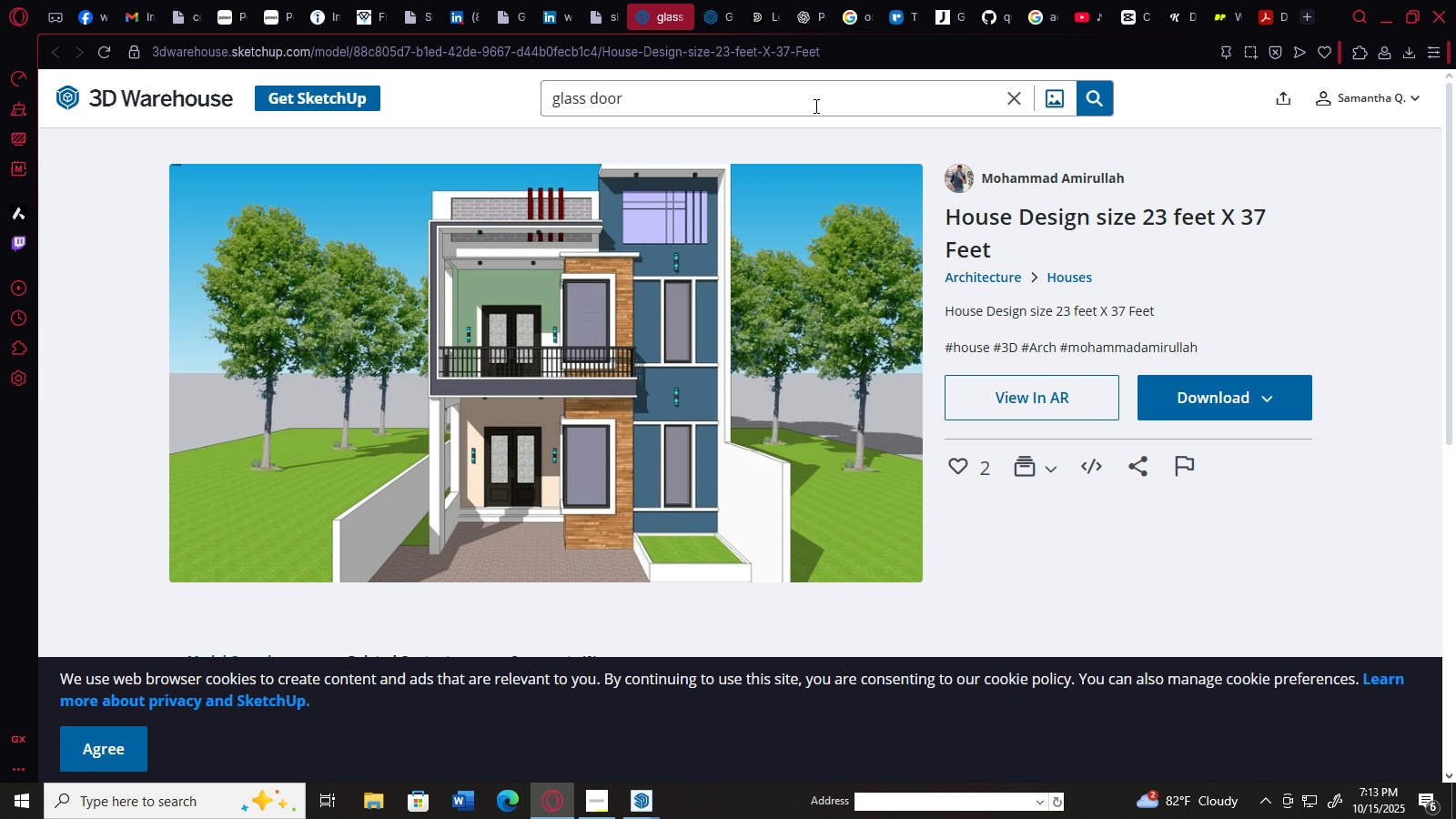 
key(Enter)
 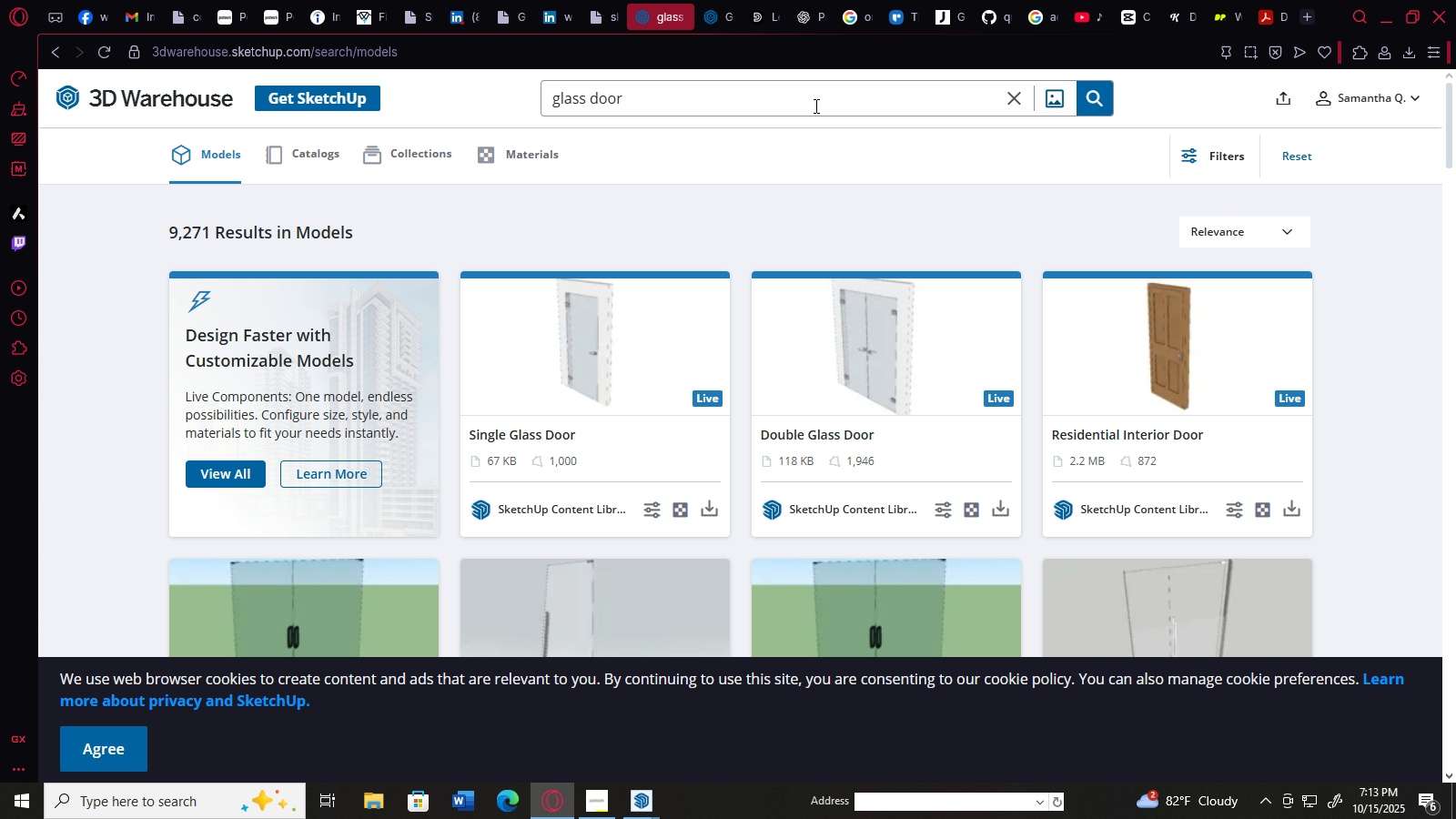 
scroll: coordinate [574, 403], scroll_direction: down, amount: 8.0
 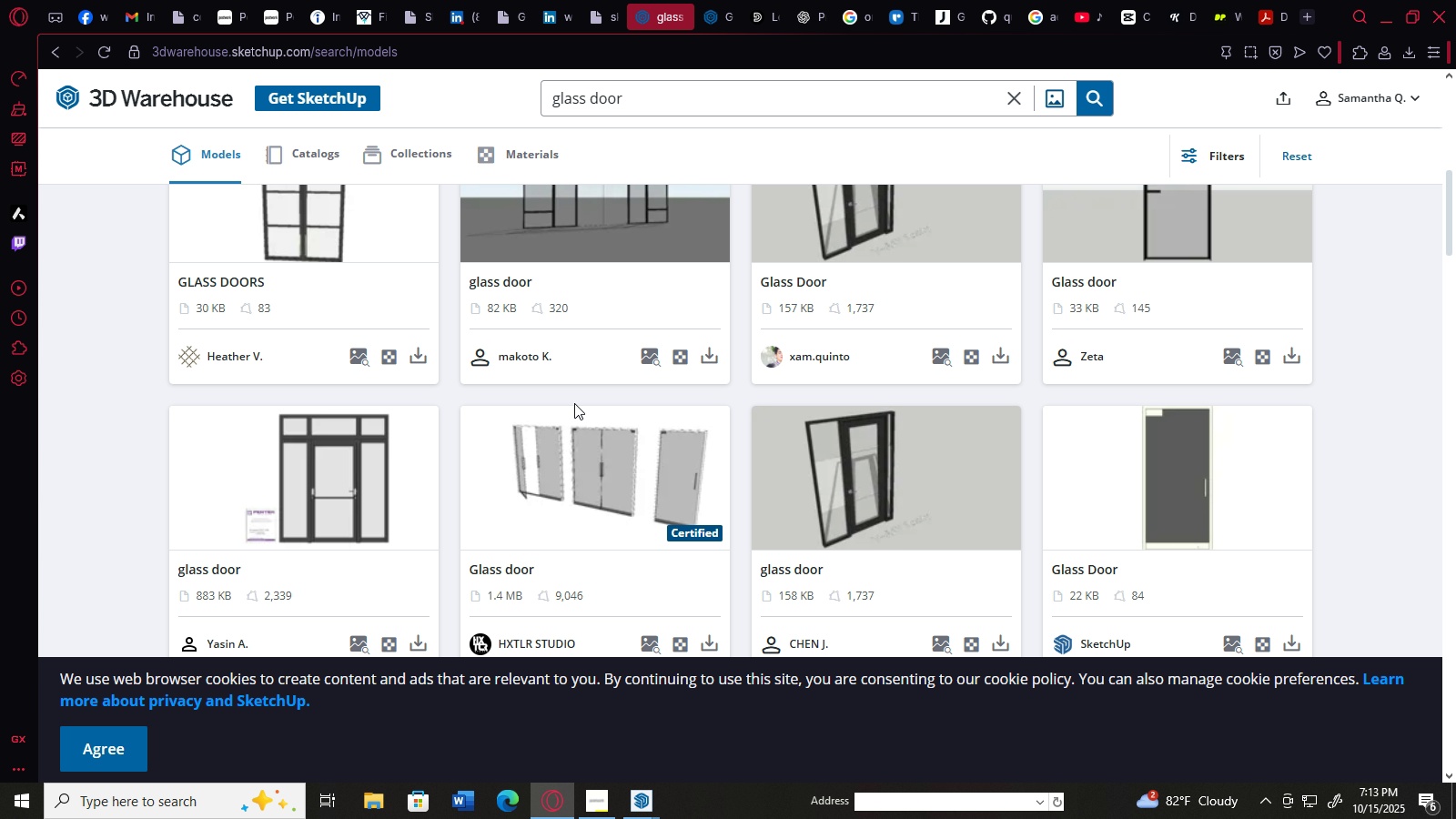 
scroll: coordinate [574, 403], scroll_direction: up, amount: 3.0
 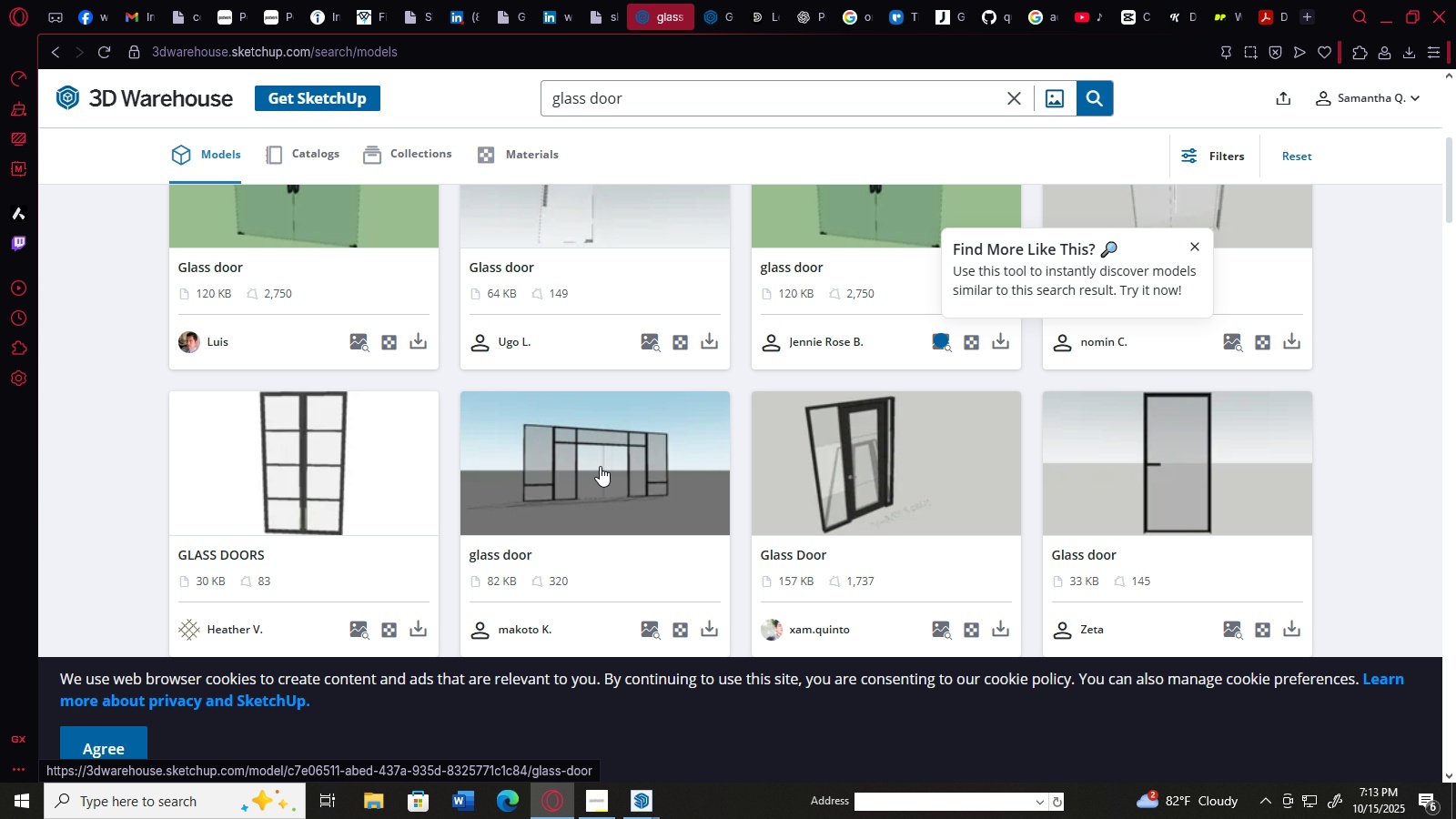 
left_click([600, 466])
 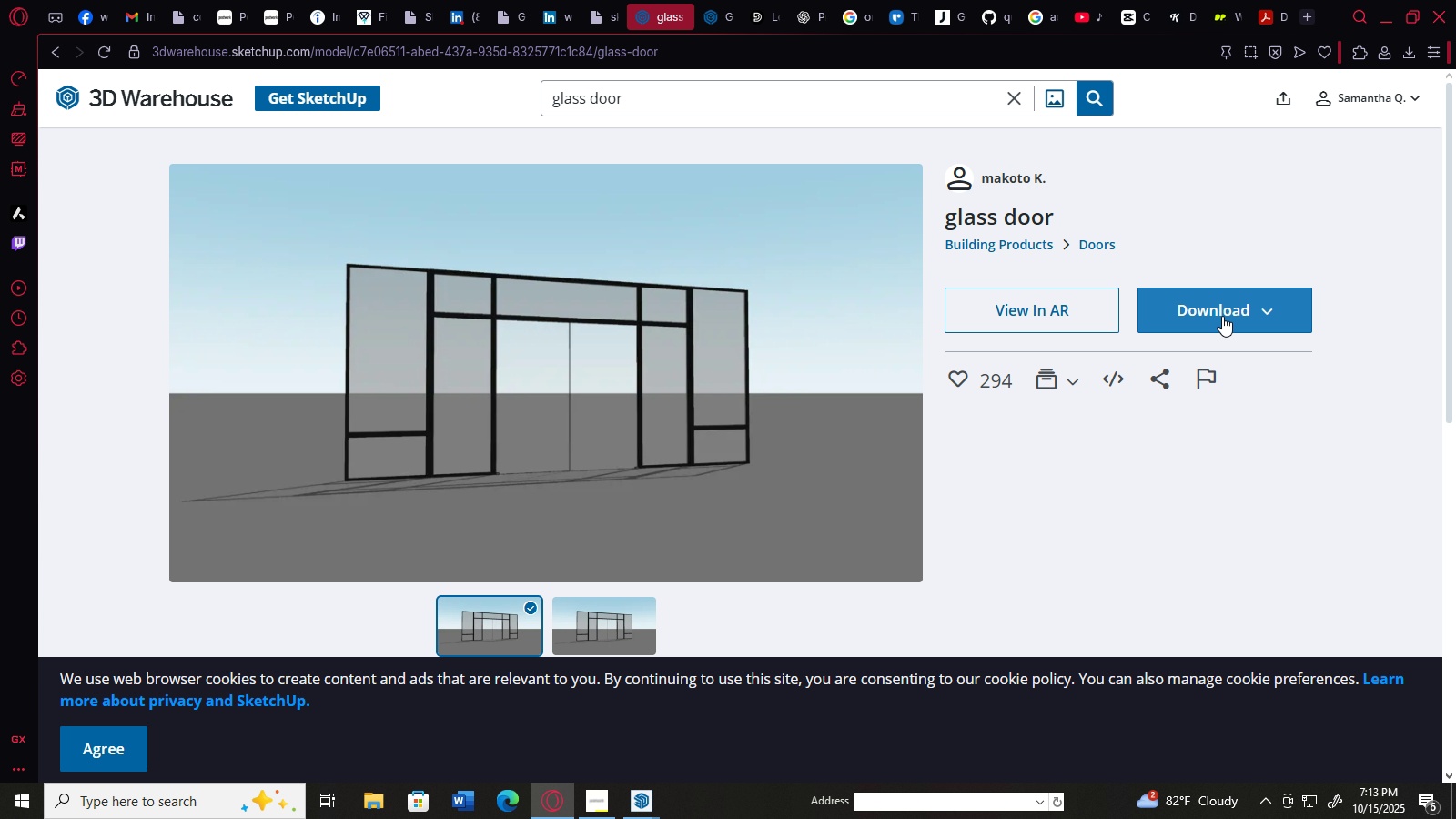 
left_click([1222, 314])
 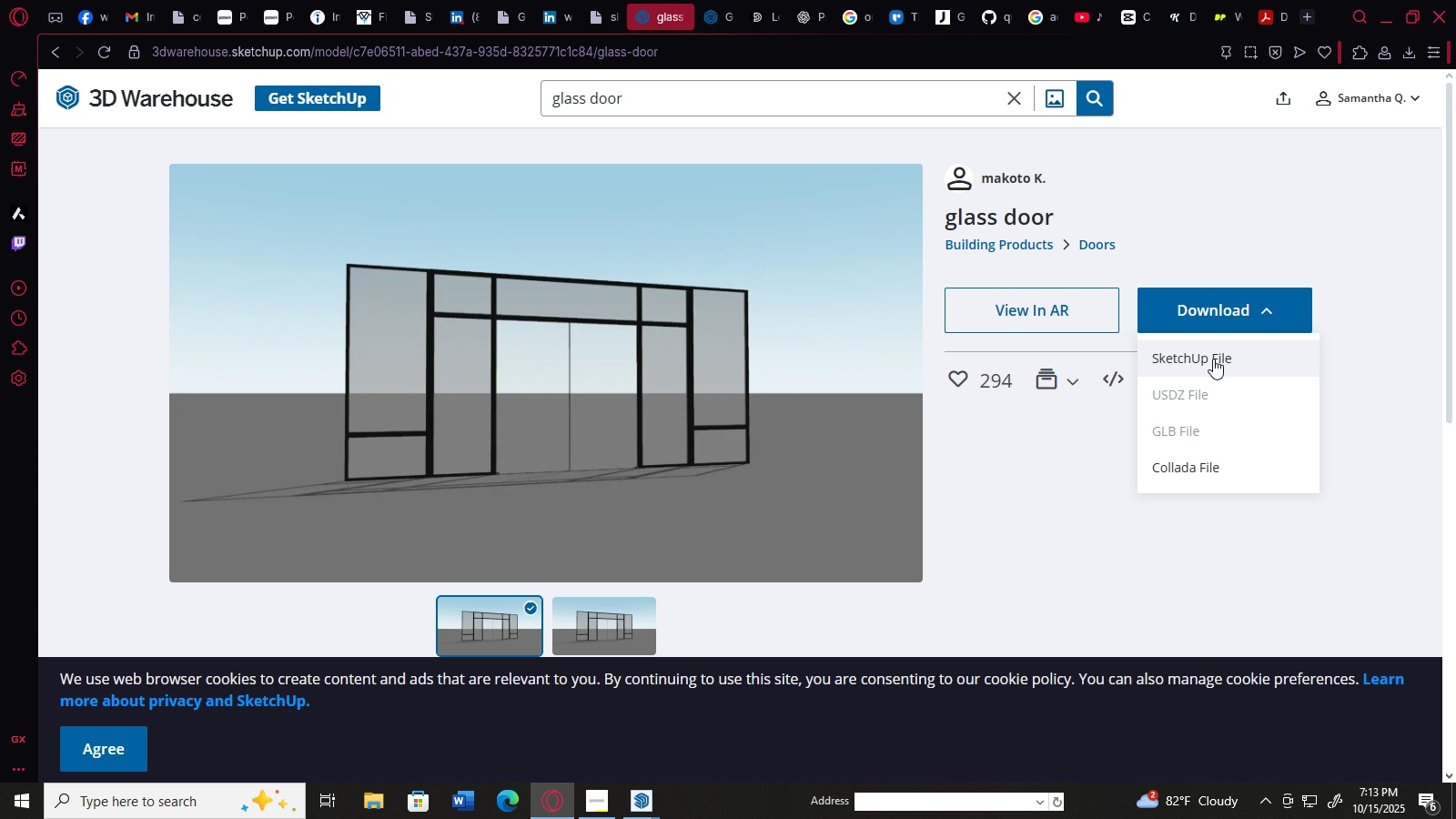 
left_click([1213, 359])
 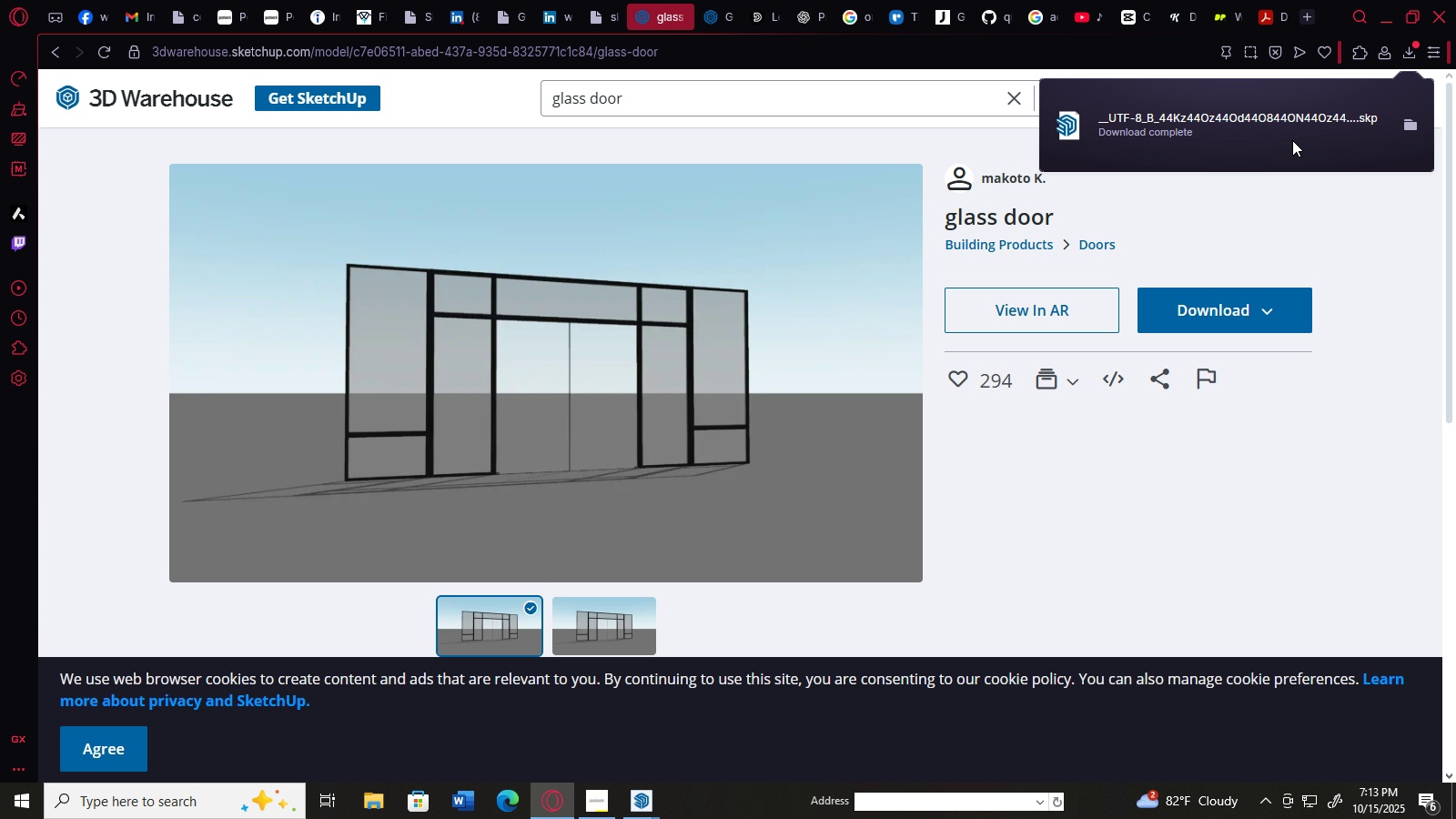 
double_click([1303, 118])
 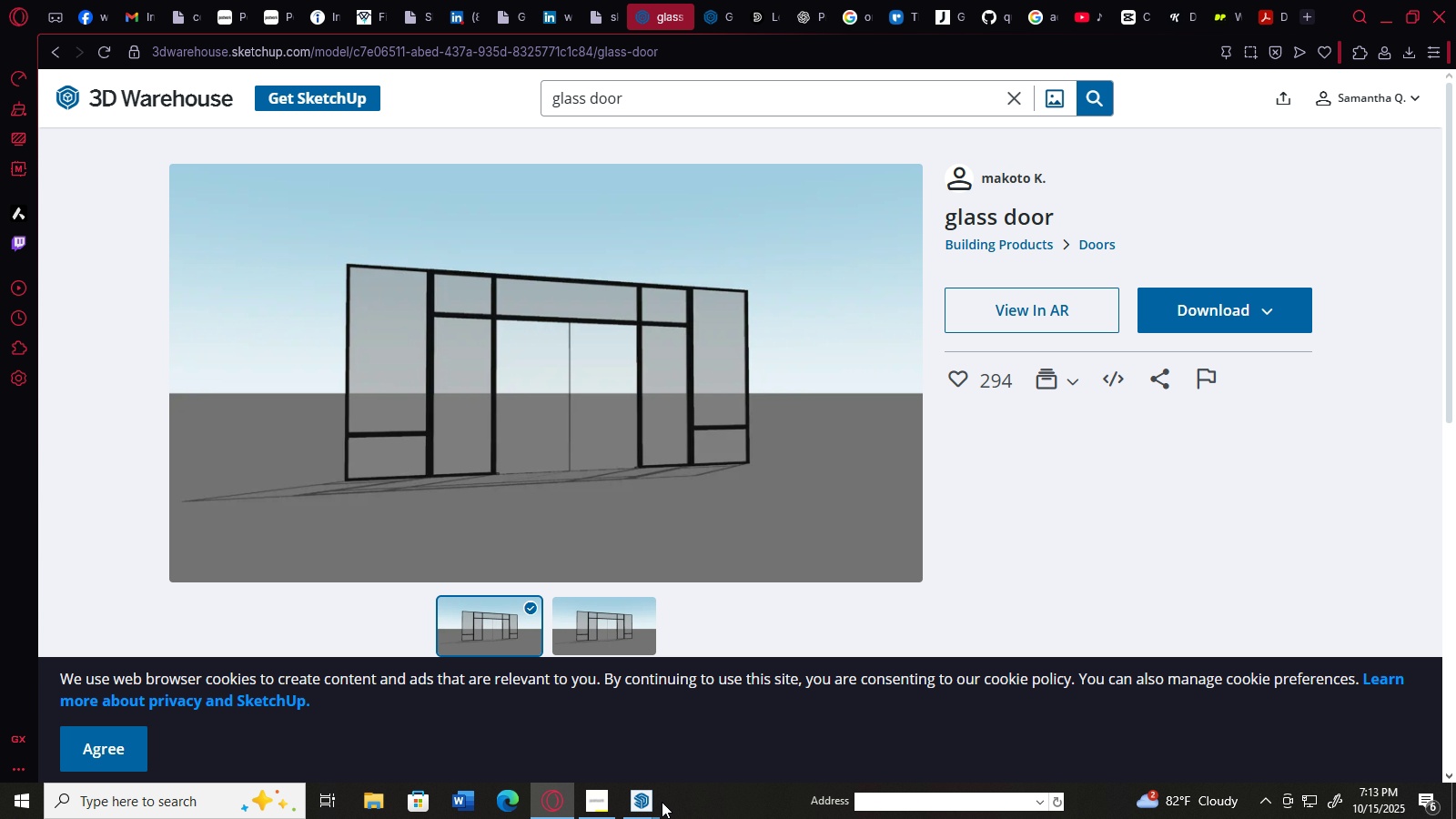 
left_click([644, 802])
 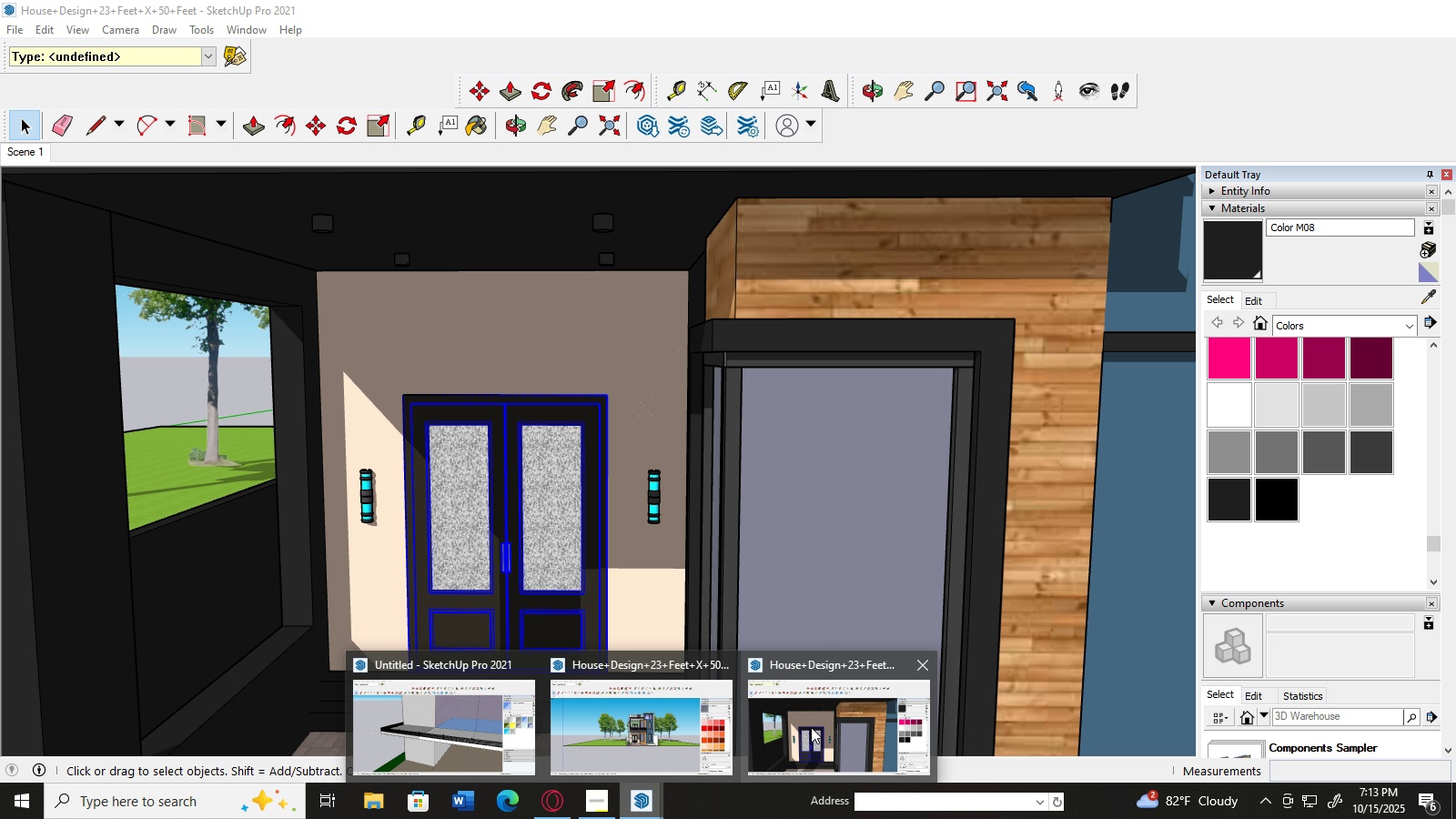 
left_click([811, 727])
 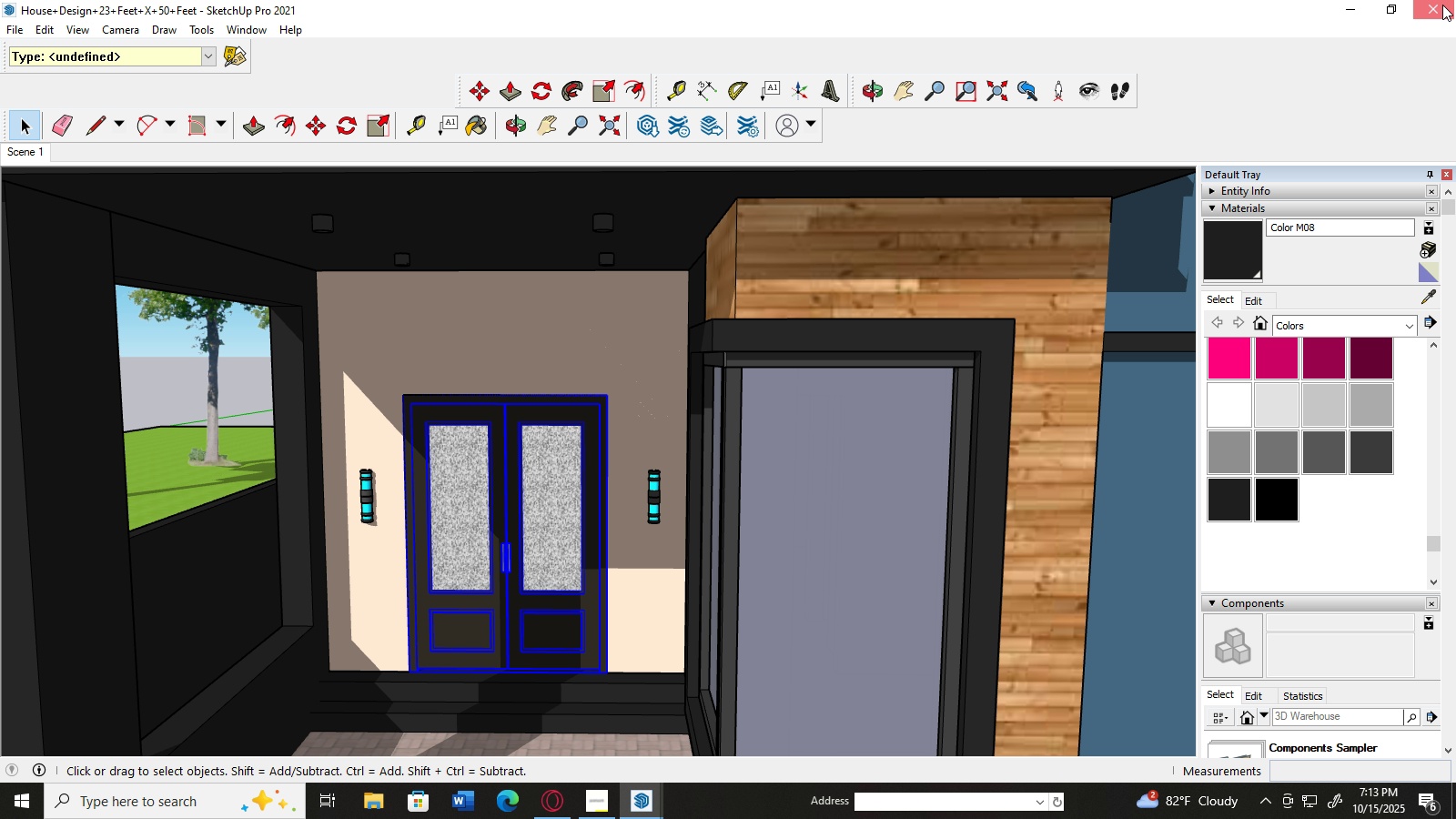 
left_click([1442, 5])
 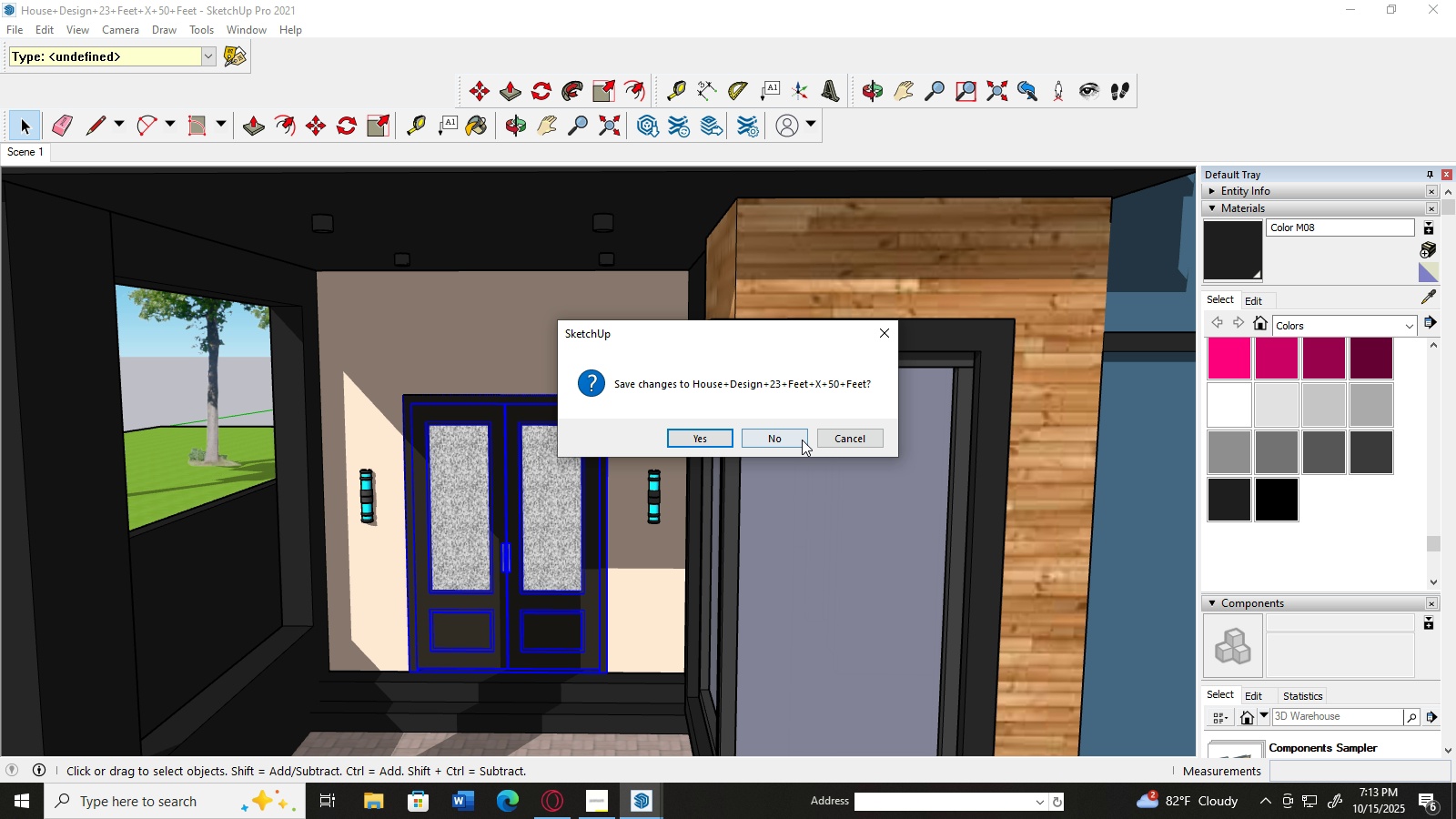 
left_click([791, 440])
 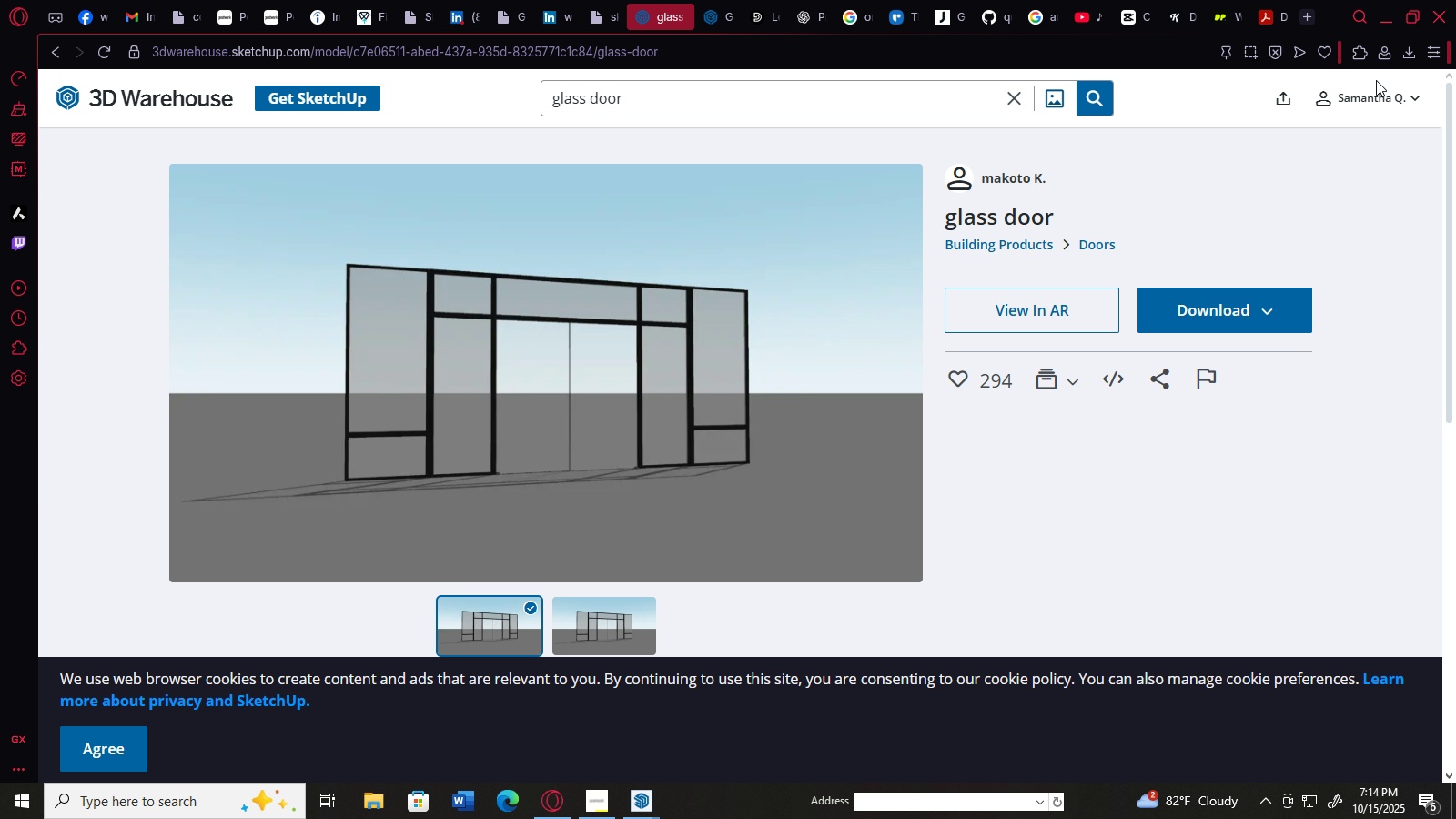 
left_click([1406, 47])
 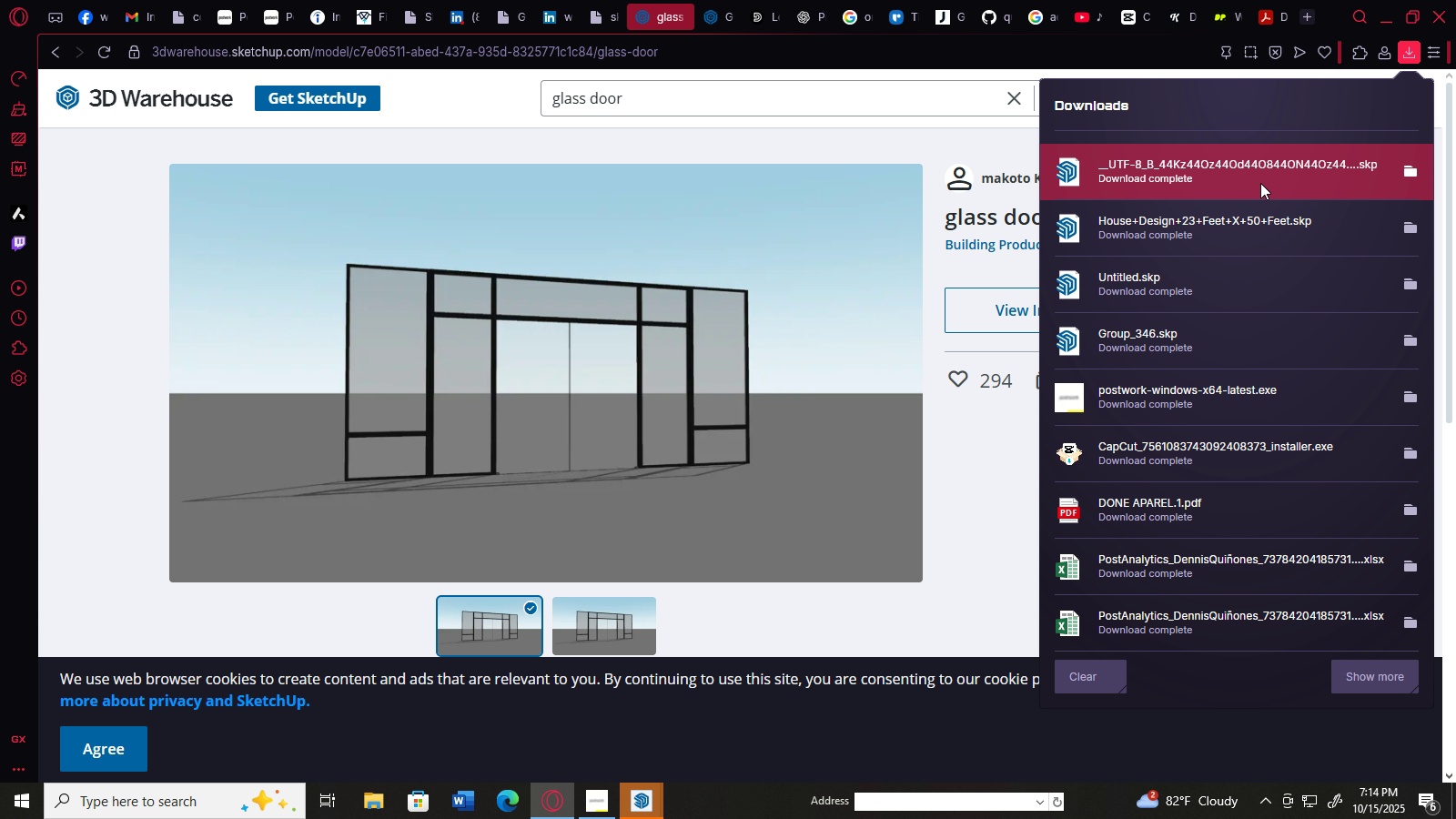 
double_click([1260, 183])
 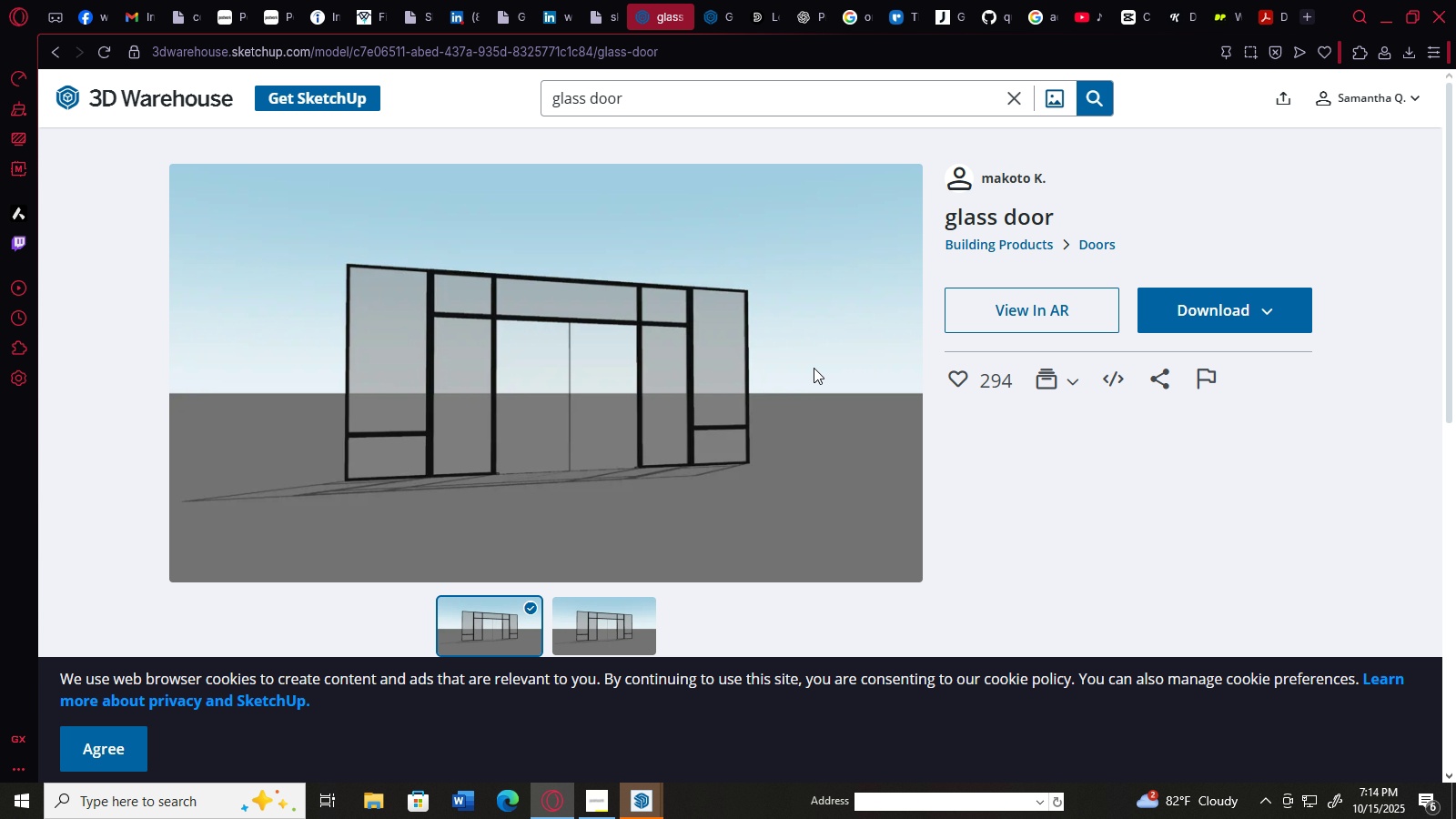 
scroll: coordinate [787, 378], scroll_direction: down, amount: 2.0
 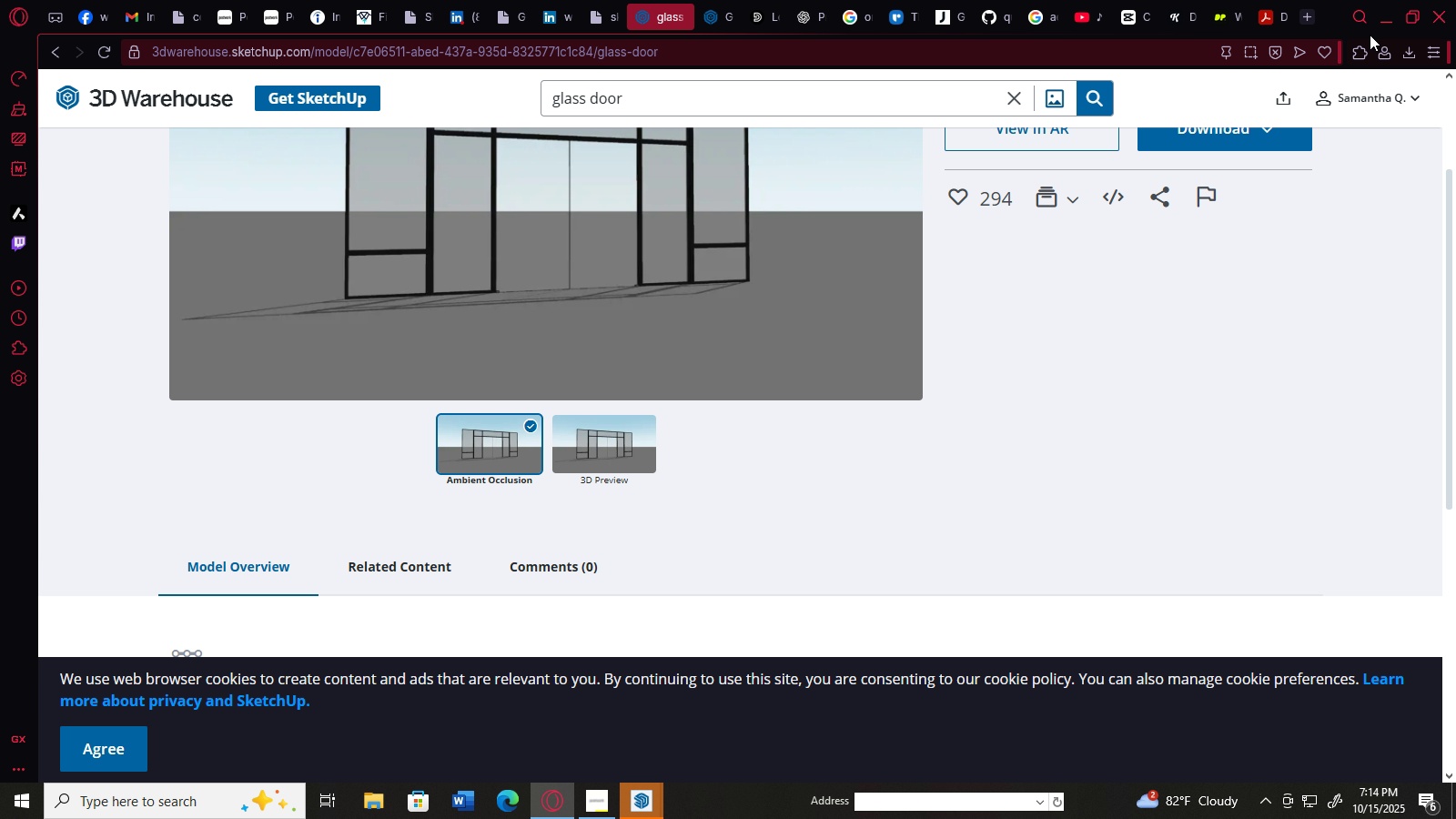 
left_click([1380, 21])
 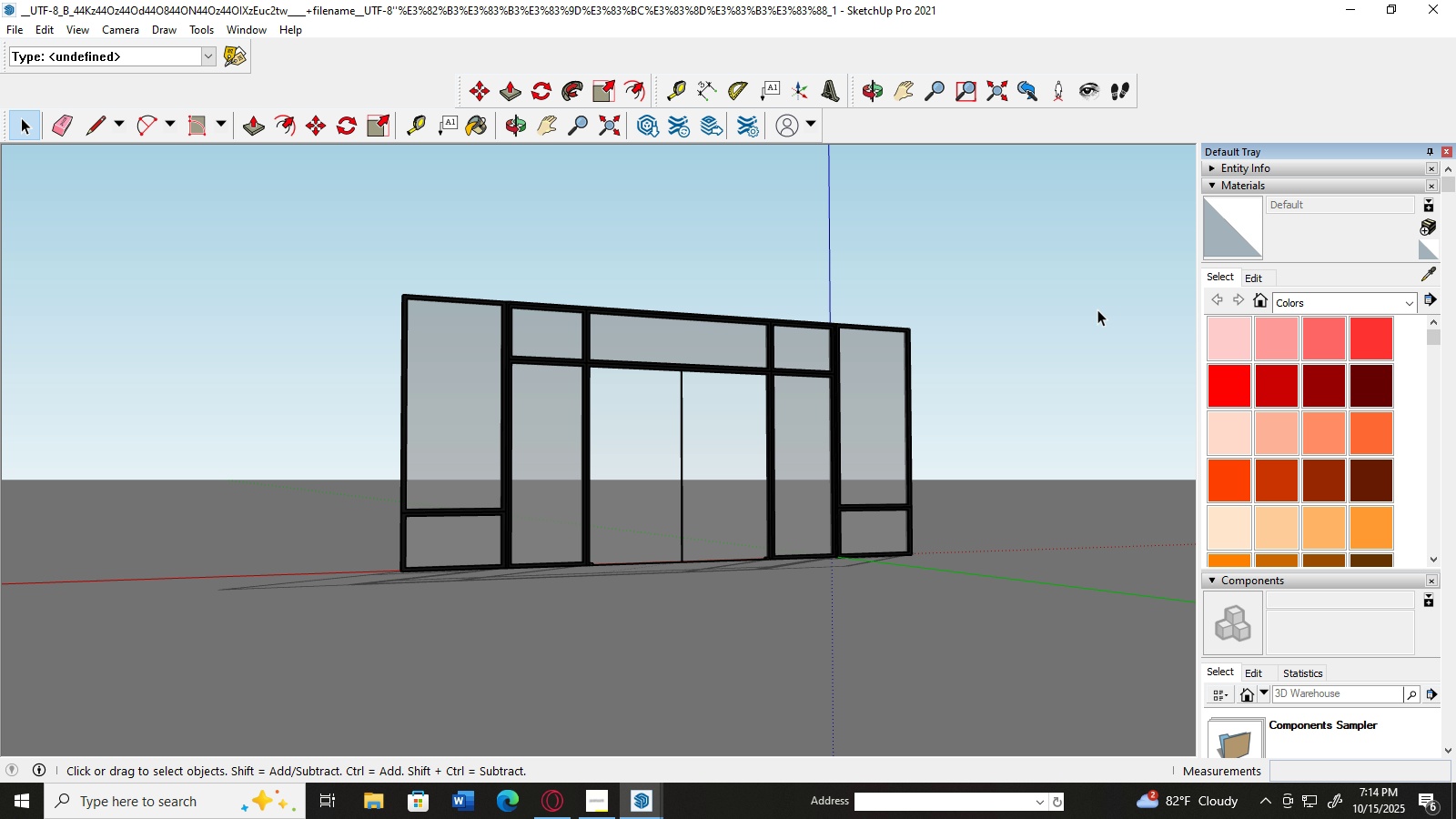 
scroll: coordinate [1097, 309], scroll_direction: down, amount: 4.0
 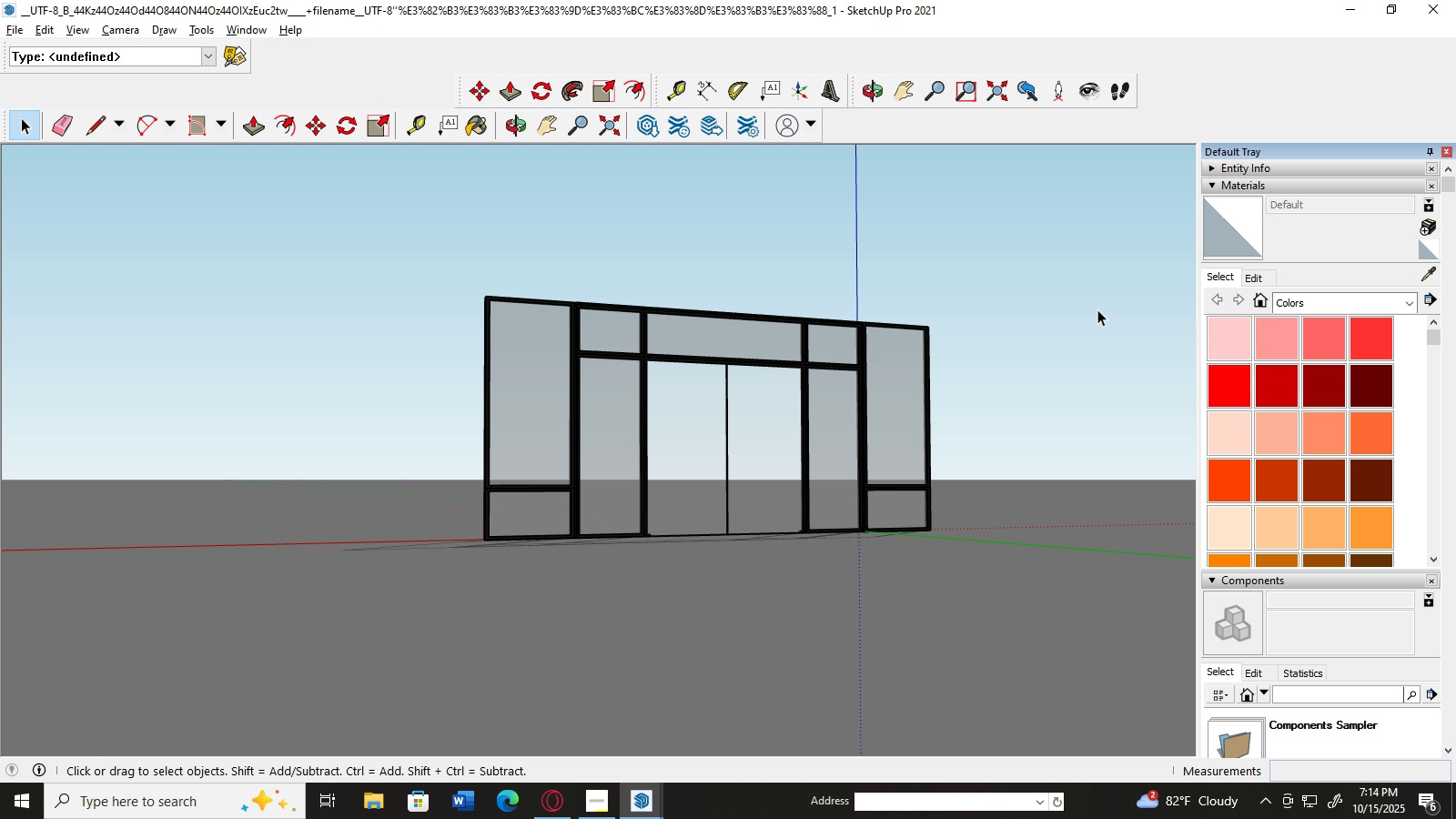 
hold_key(key=AltLeft, duration=0.7)
 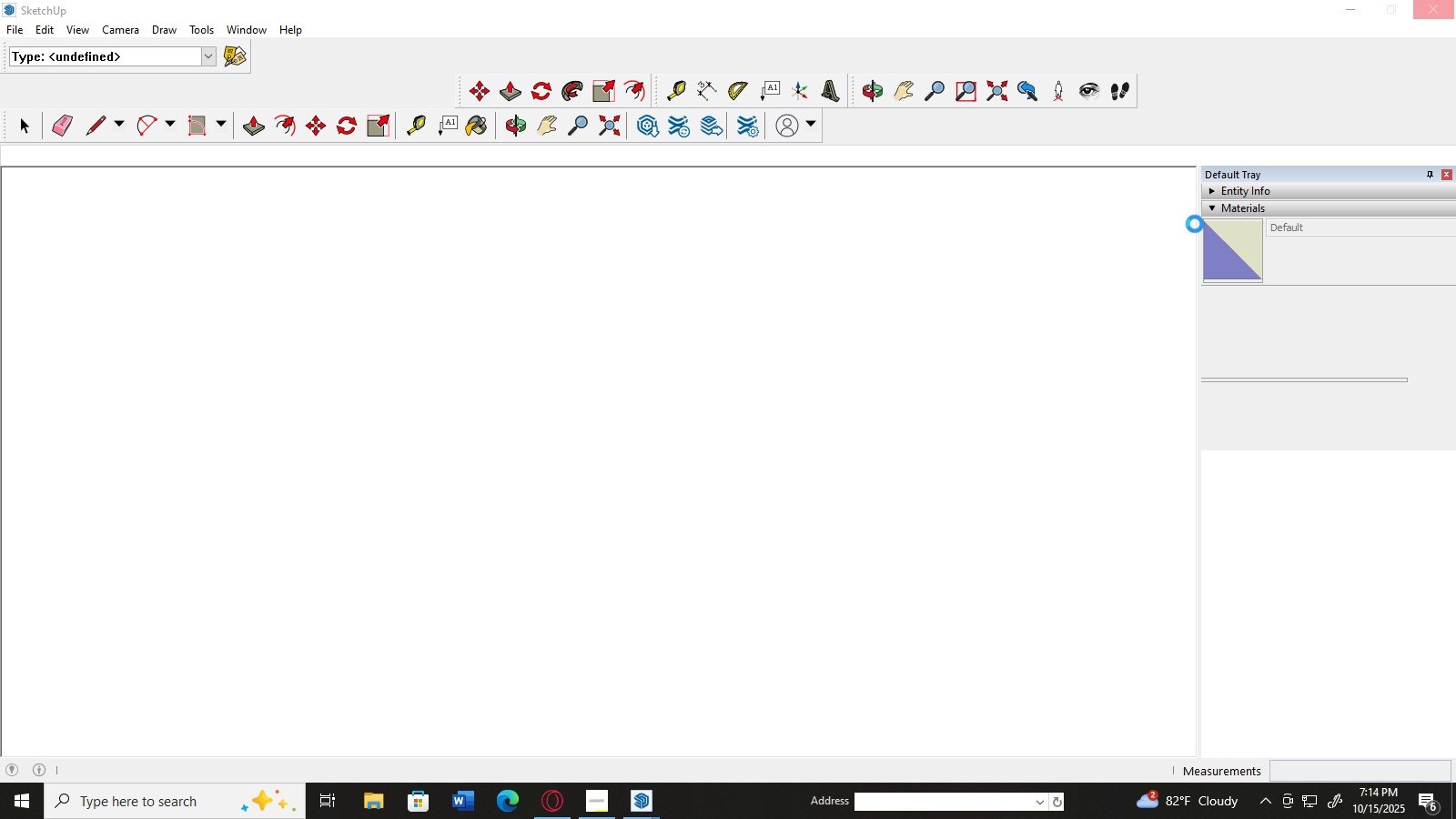 
wait(5.31)
 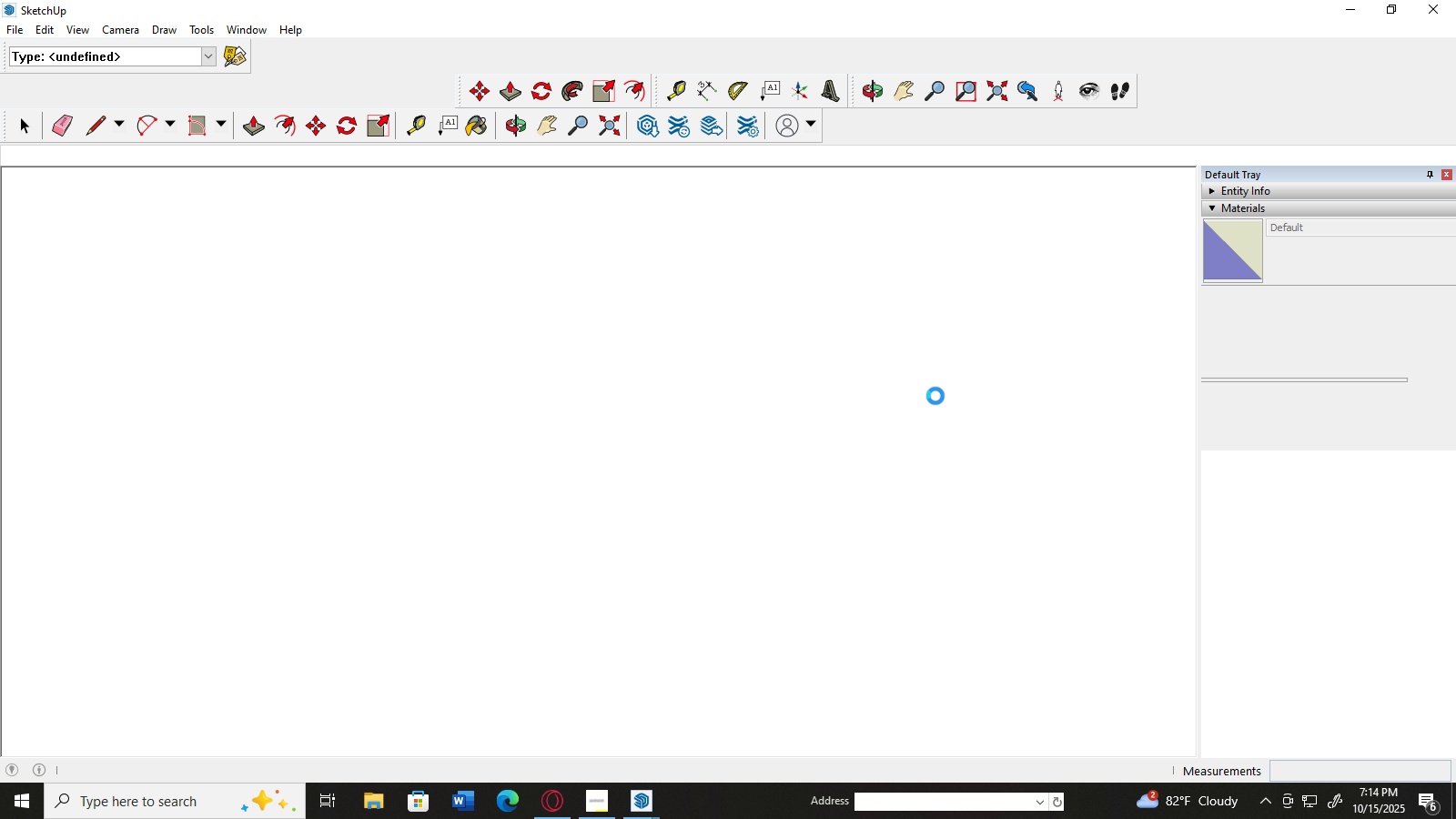 
left_click([602, 800])
 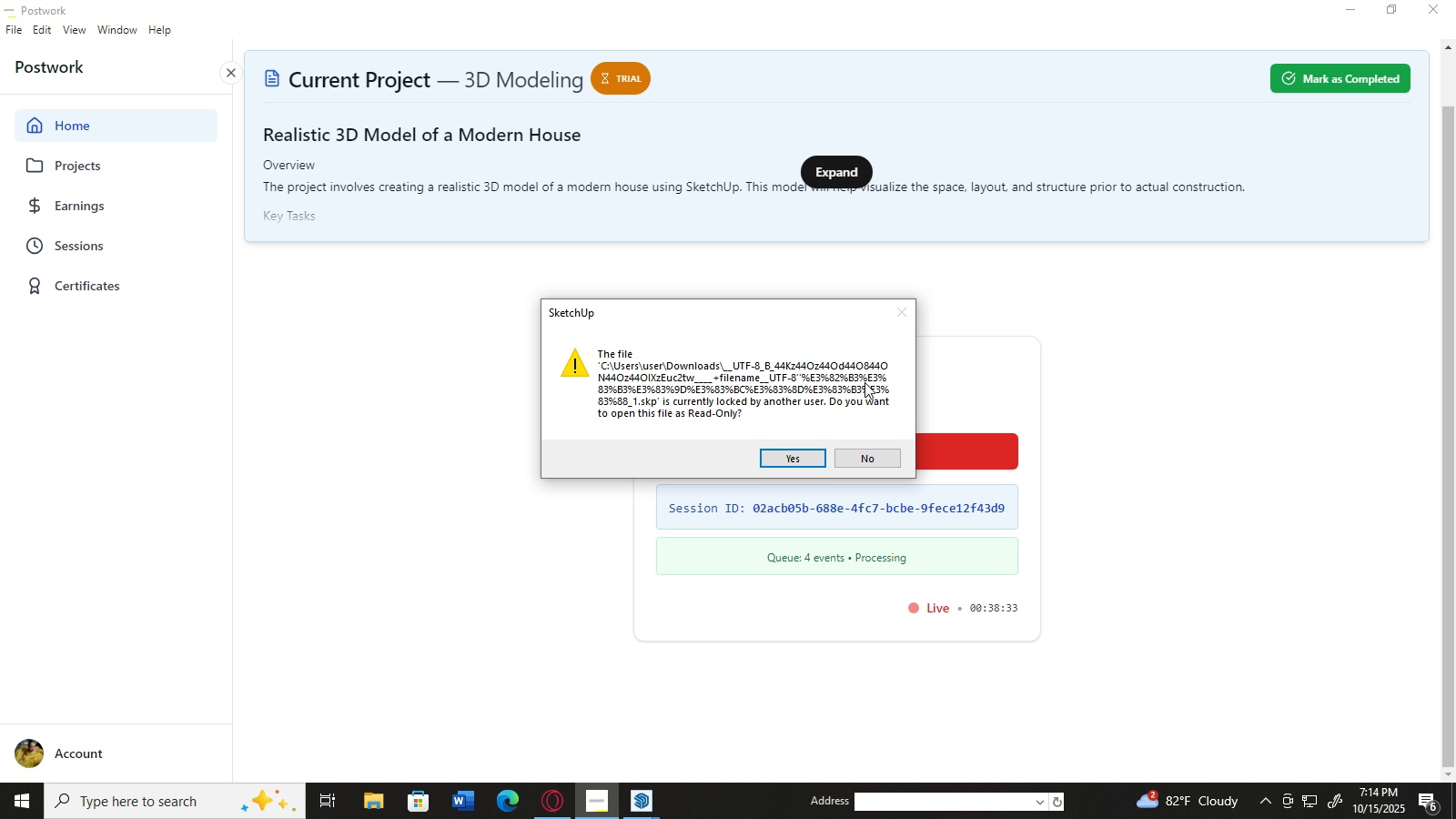 
wait(5.97)
 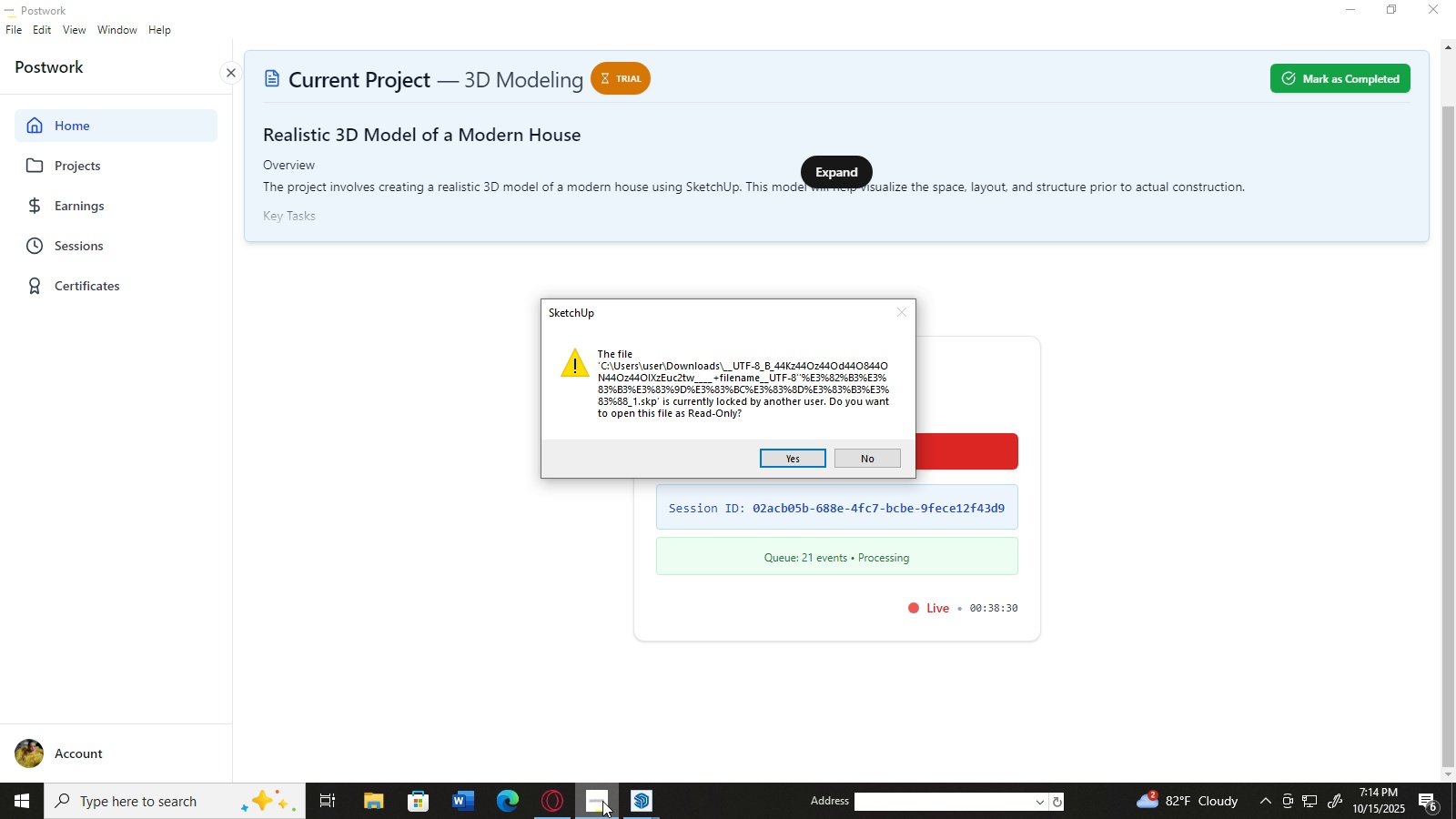 
left_click([786, 460])
 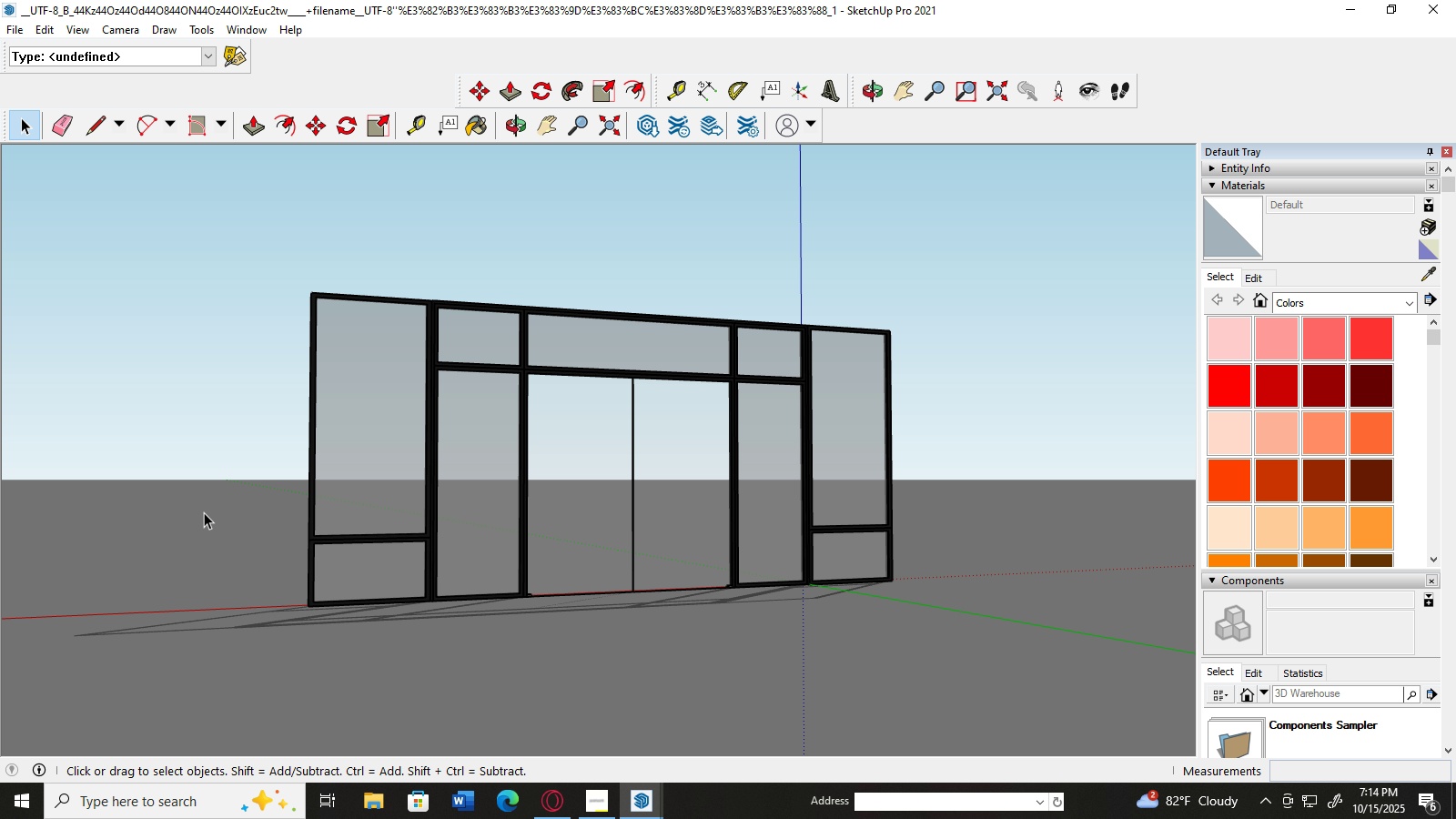 
left_click([17, 115])
 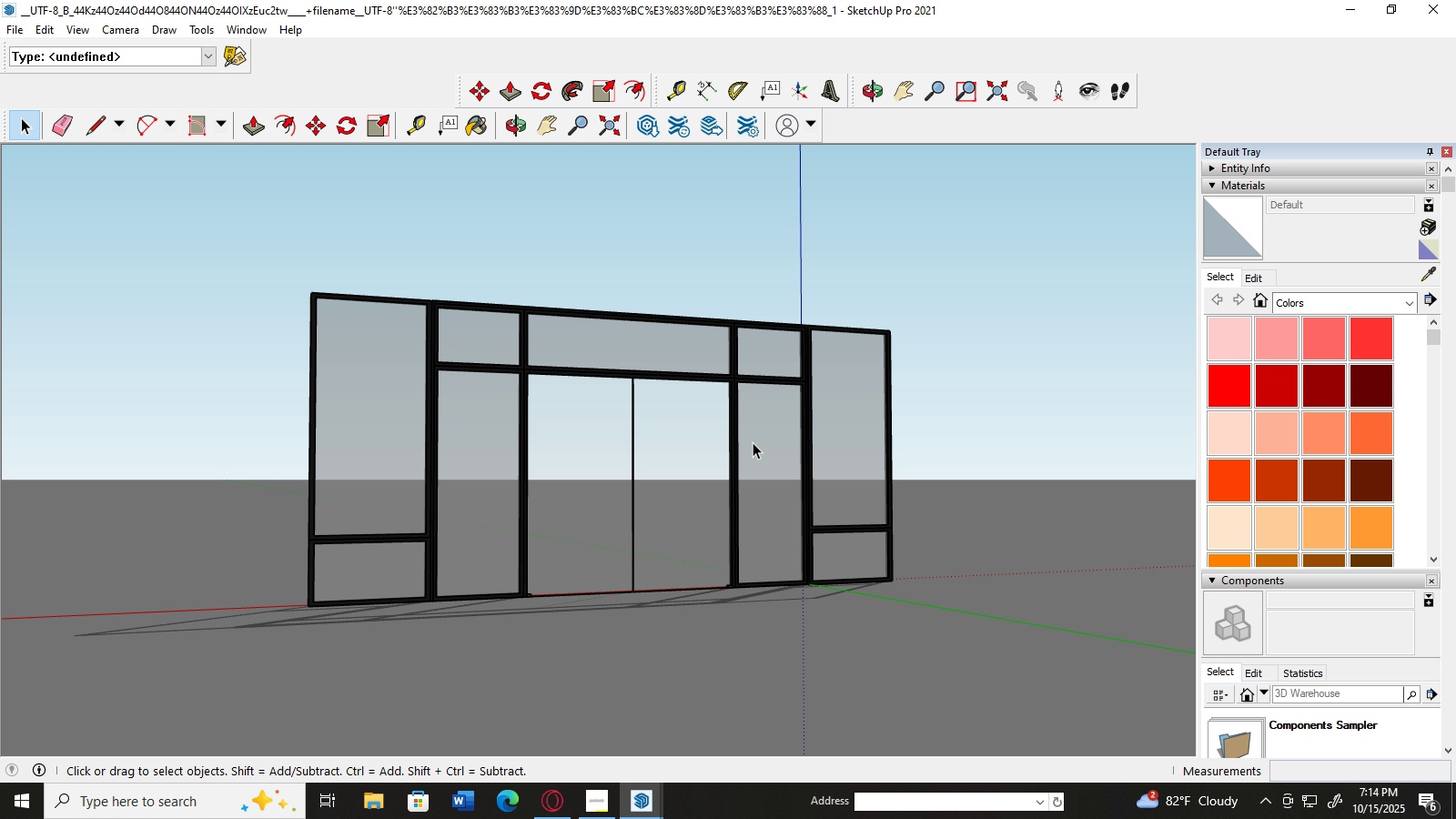 
hold_key(key=AltLeft, duration=0.45)
scroll: coordinate [753, 442], scroll_direction: down, amount: 4.0
 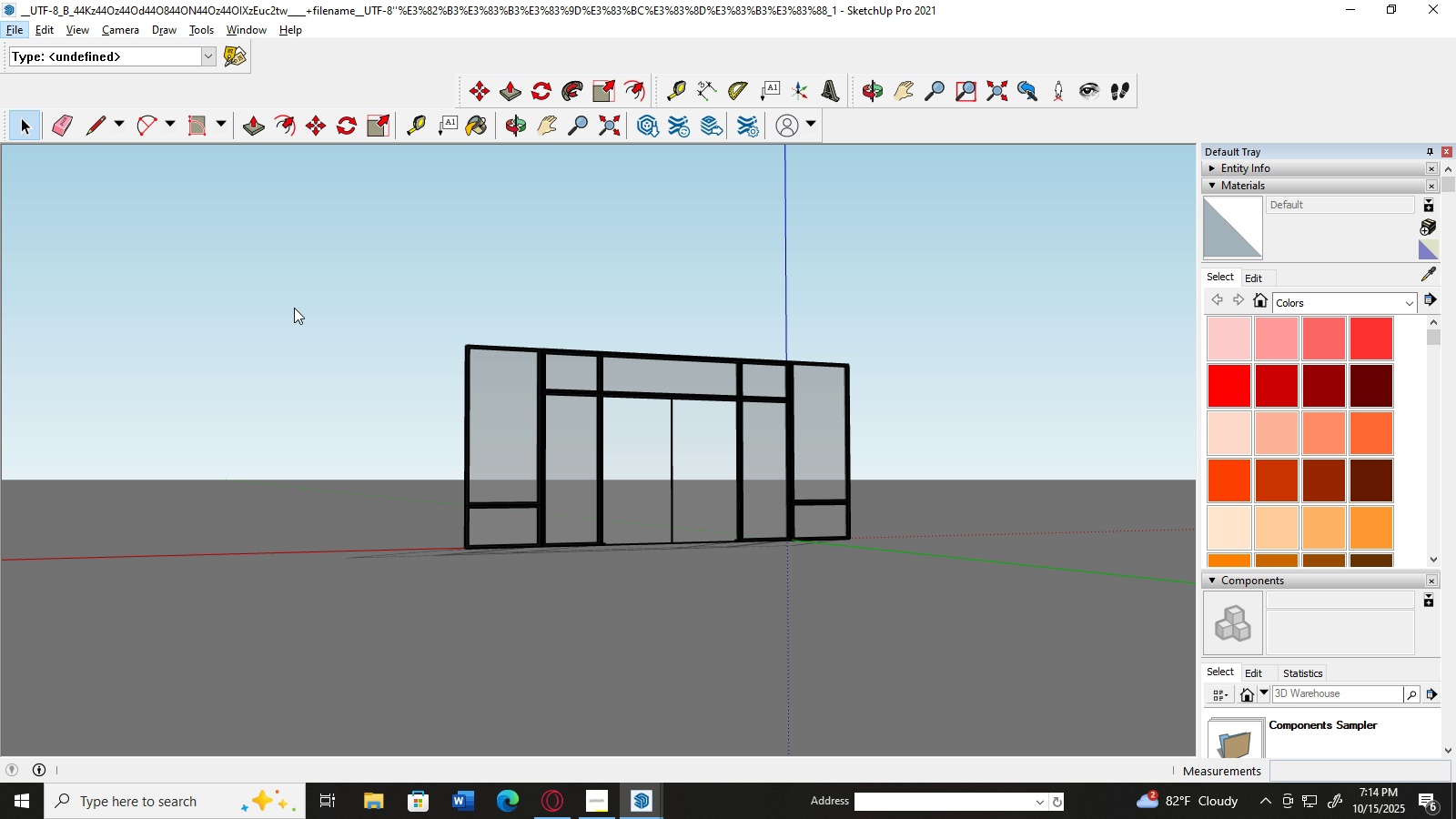 
left_click_drag(start_coordinate=[360, 258], to_coordinate=[905, 609])
 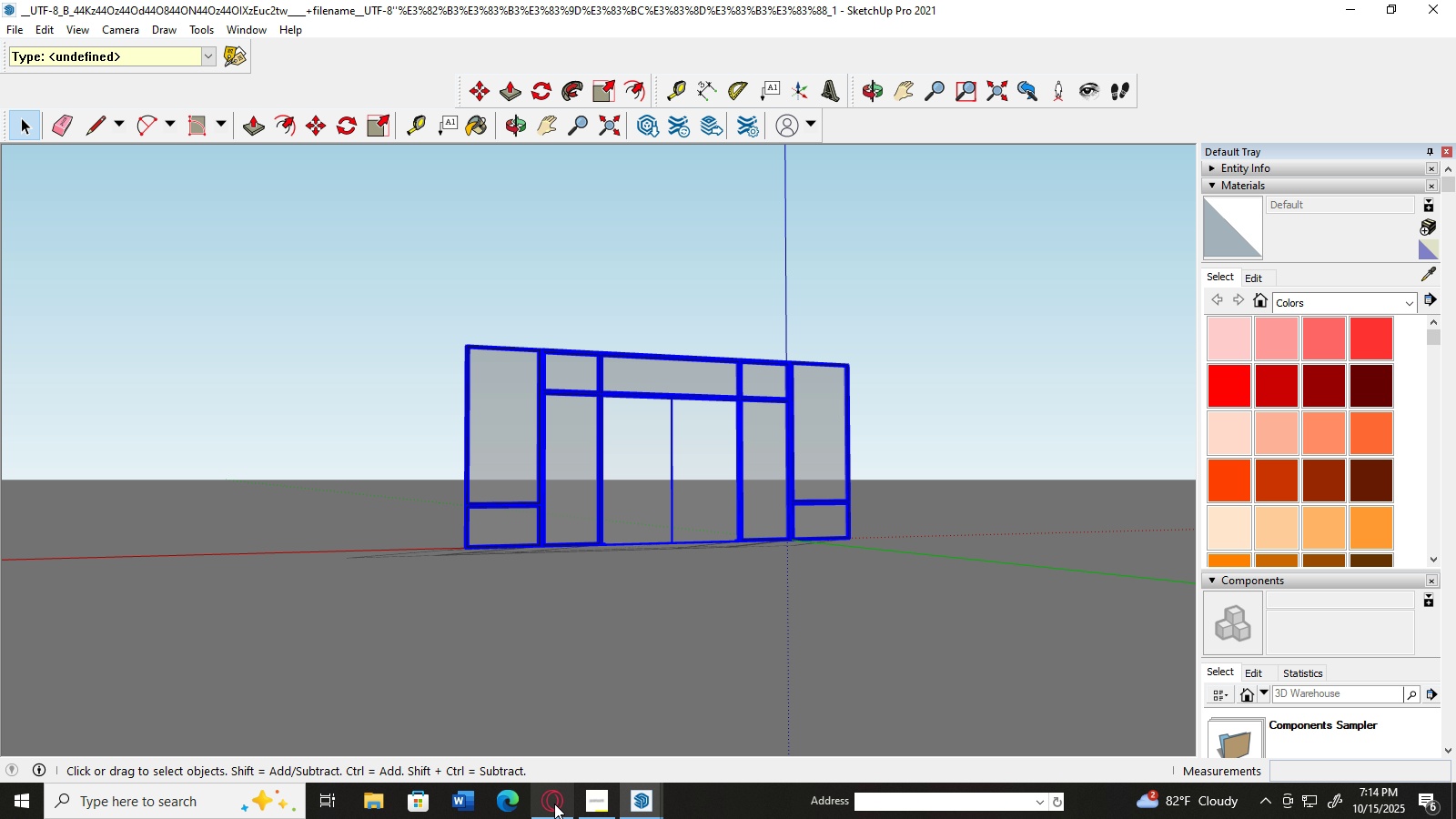 
left_click([554, 804])
 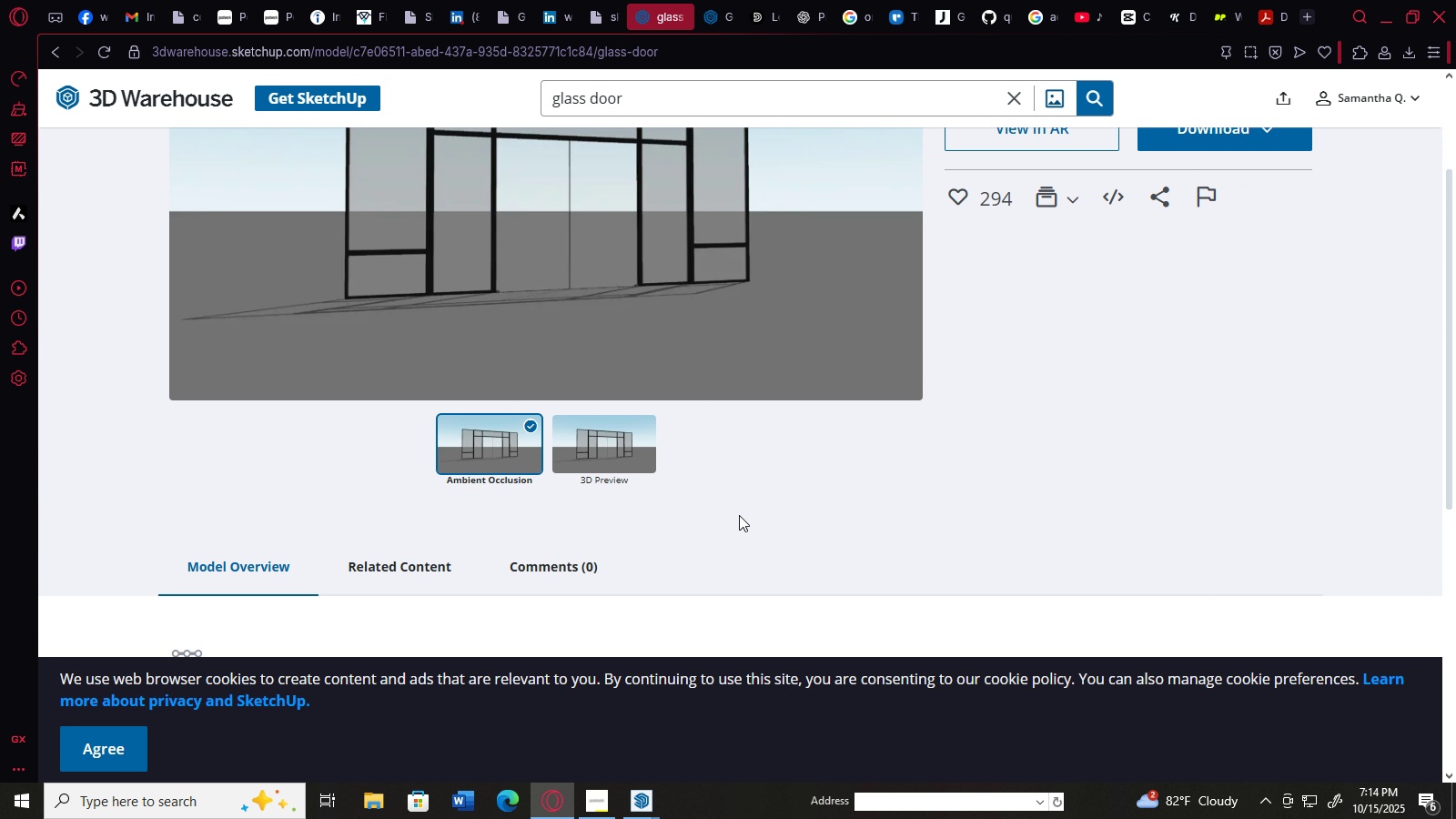 
scroll: coordinate [740, 515], scroll_direction: up, amount: 2.0
 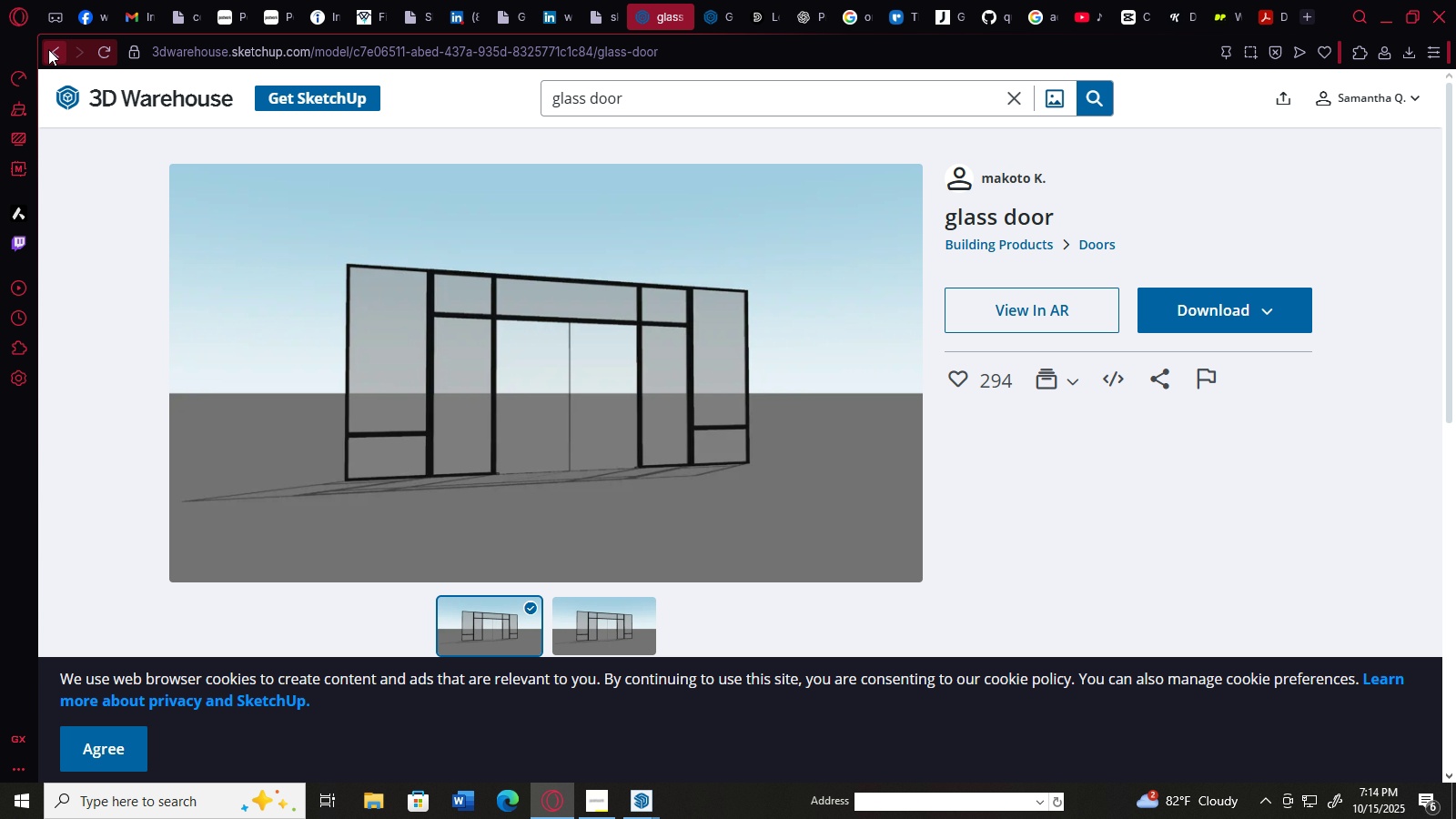 
left_click([48, 49])
 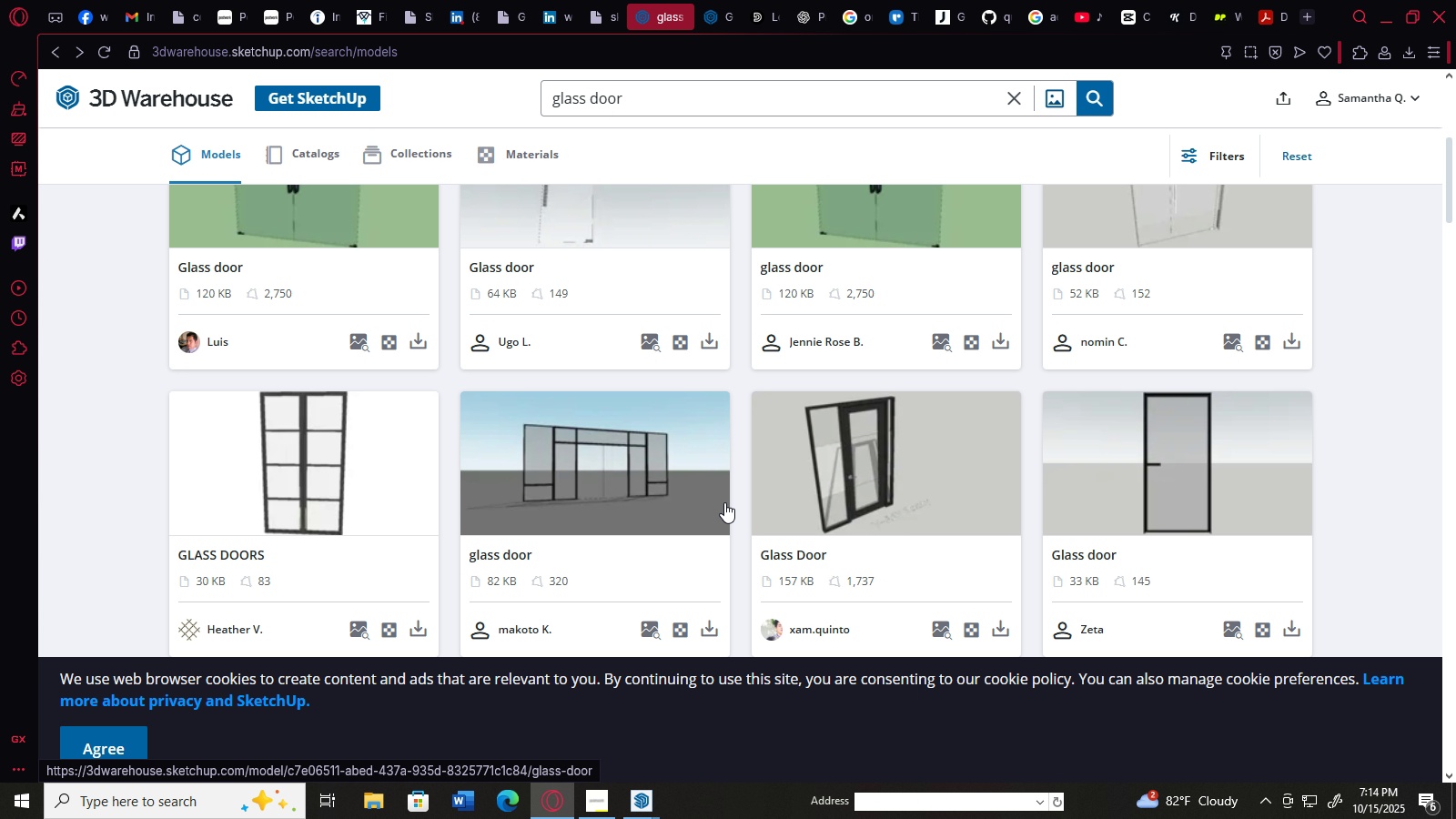 
scroll: coordinate [725, 500], scroll_direction: down, amount: 17.0
 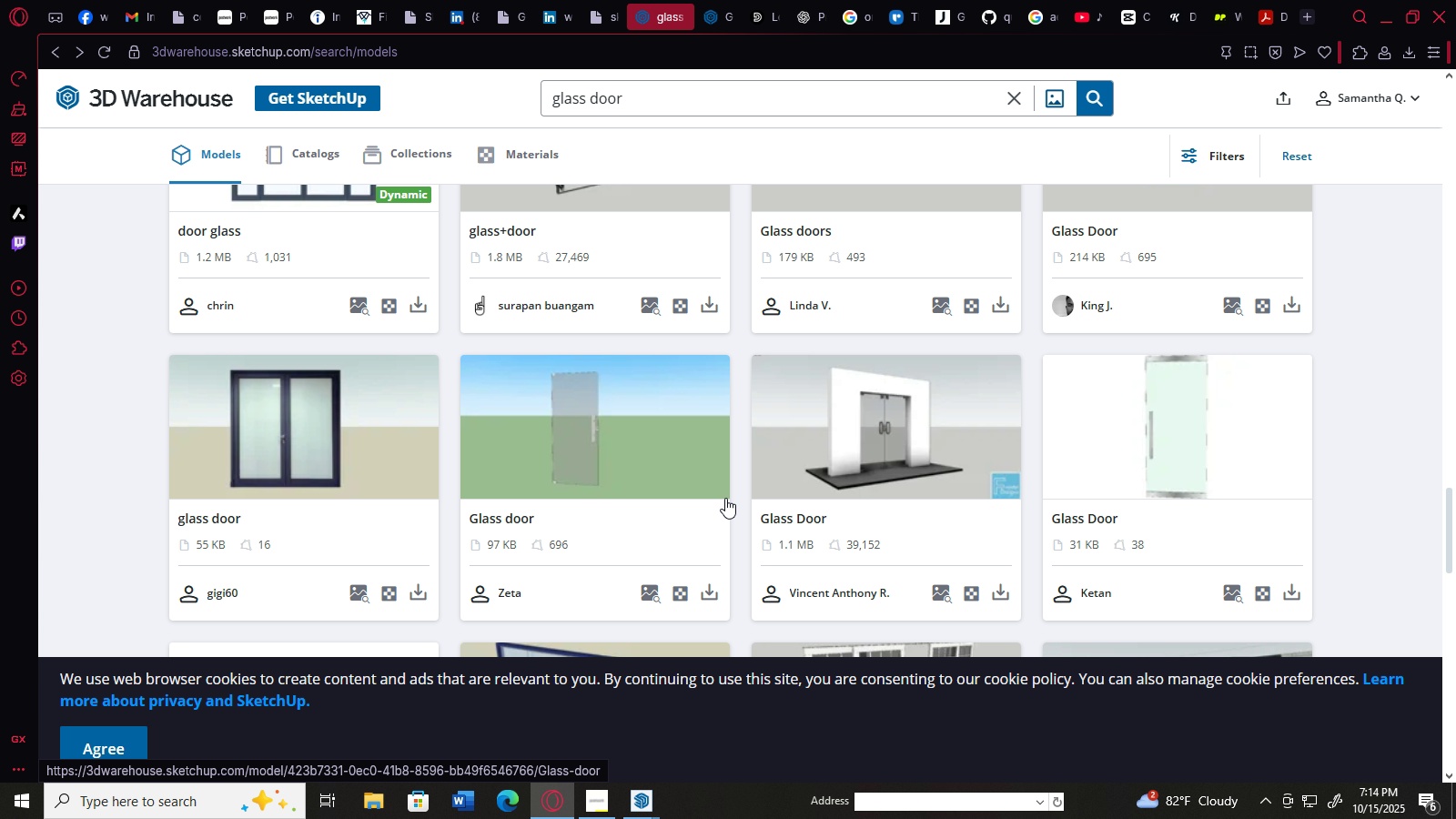 
scroll: coordinate [725, 498], scroll_direction: up, amount: 4.0
 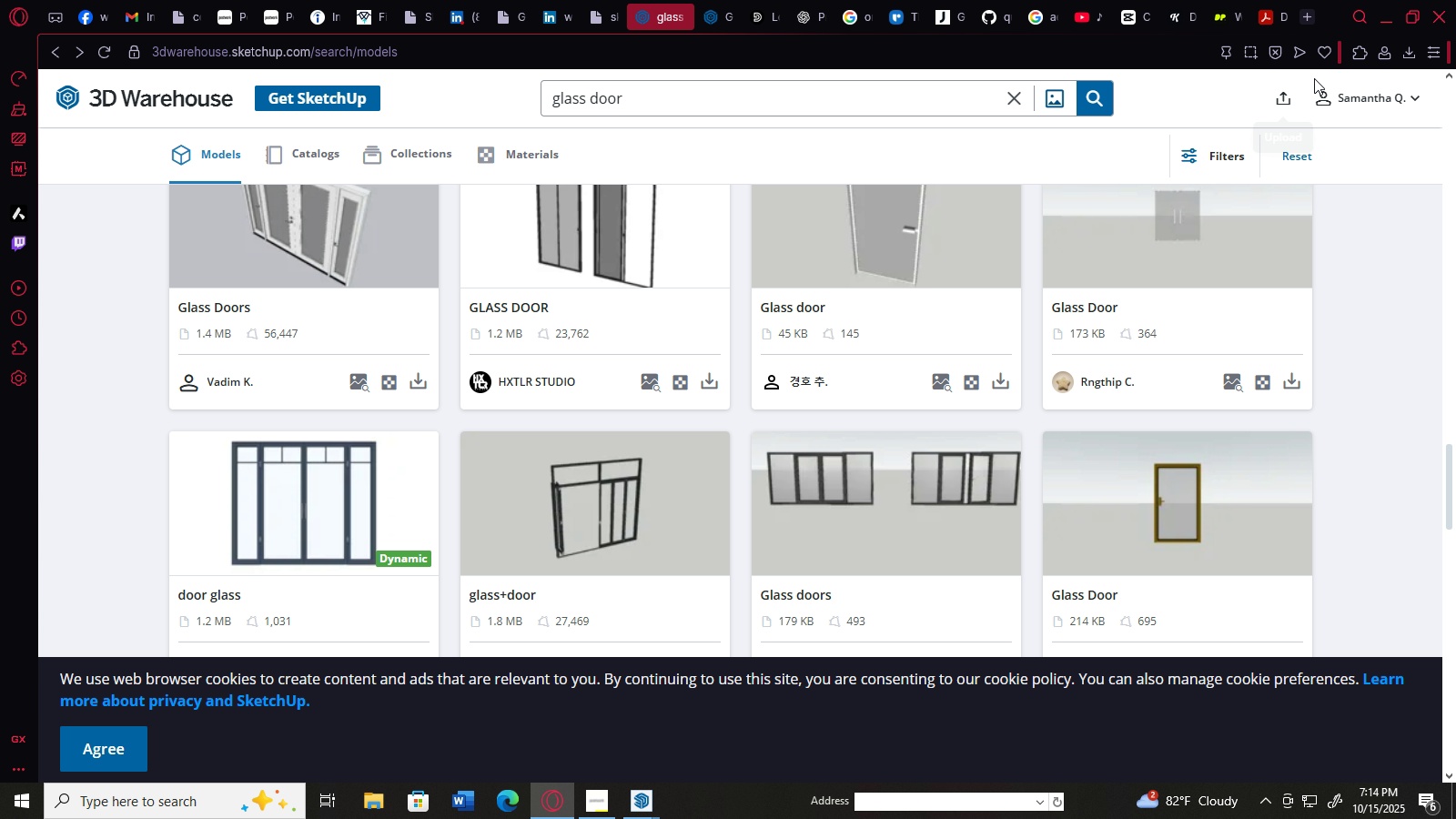 
left_click([1387, 22])
 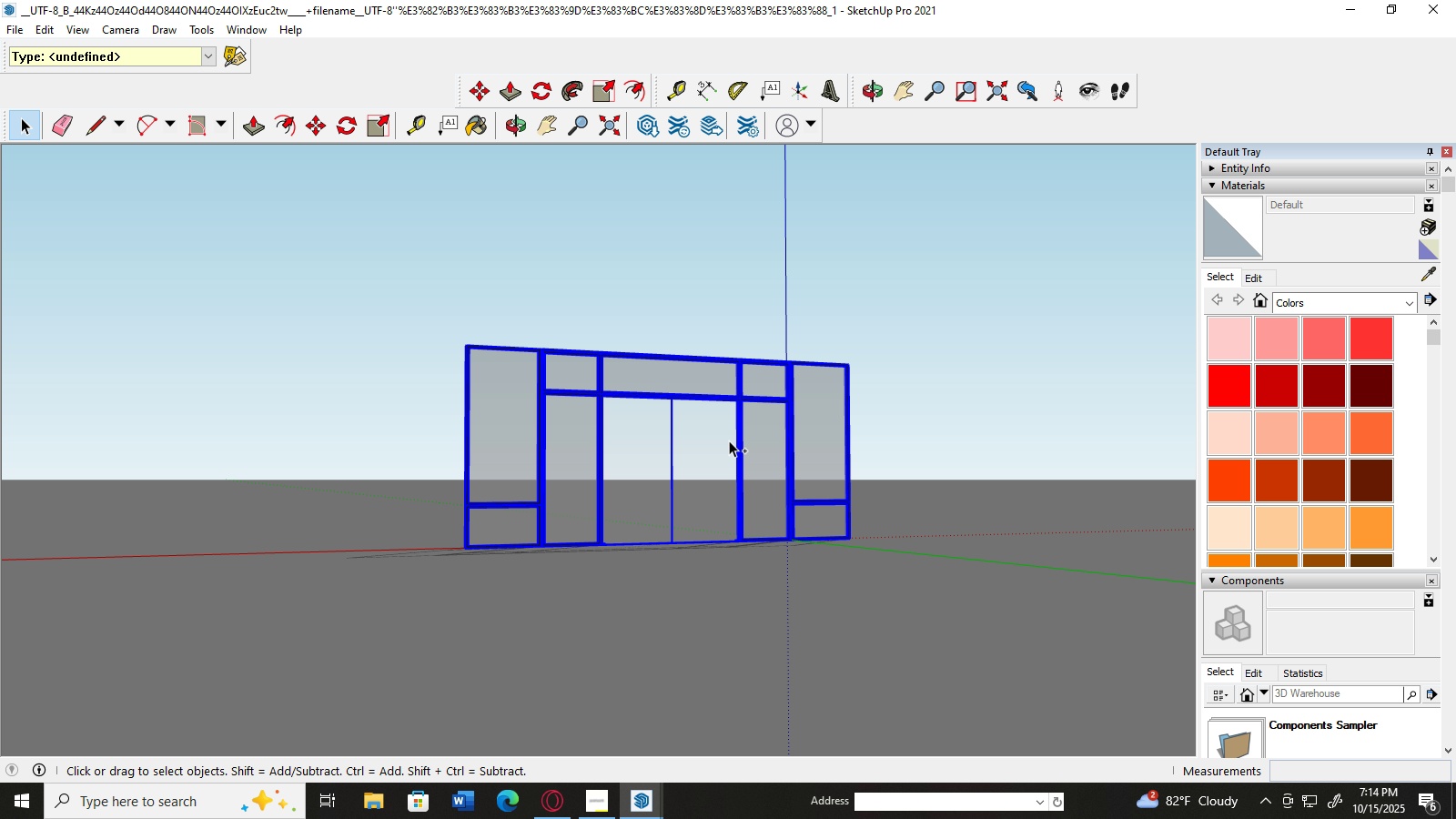 
key(Control+C)
 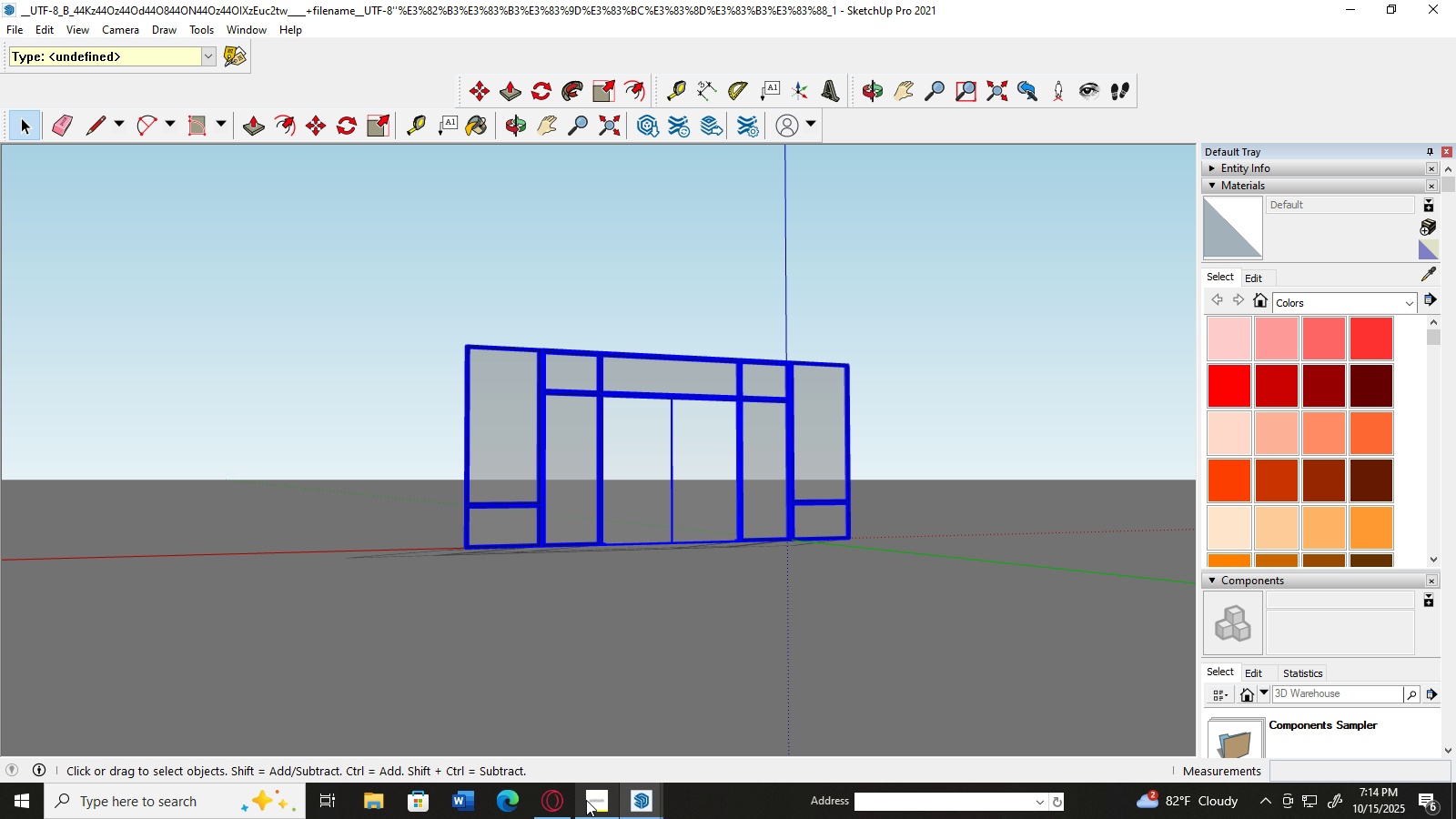 
mouse_move([593, 799])
 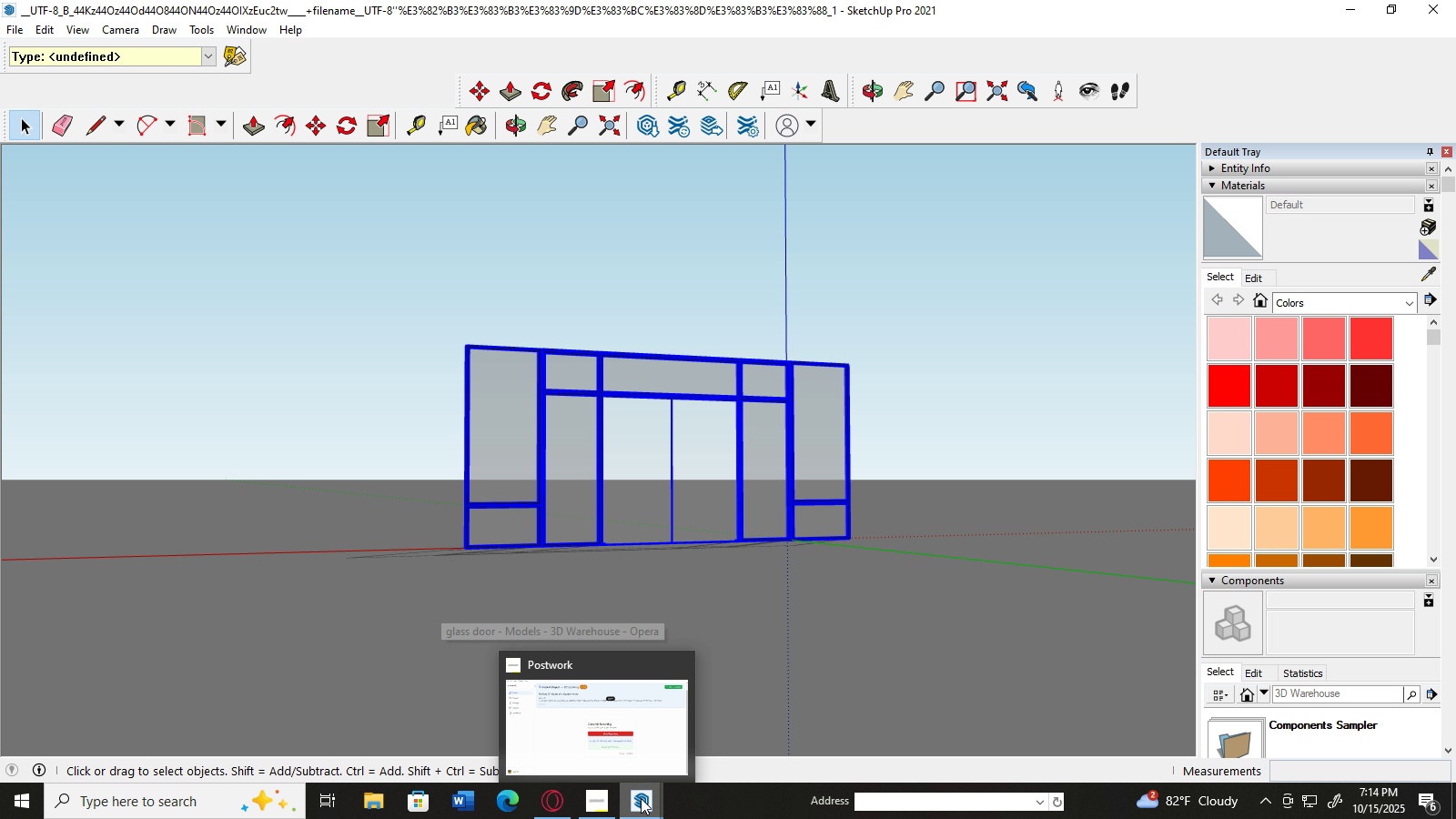 
left_click([641, 798])
 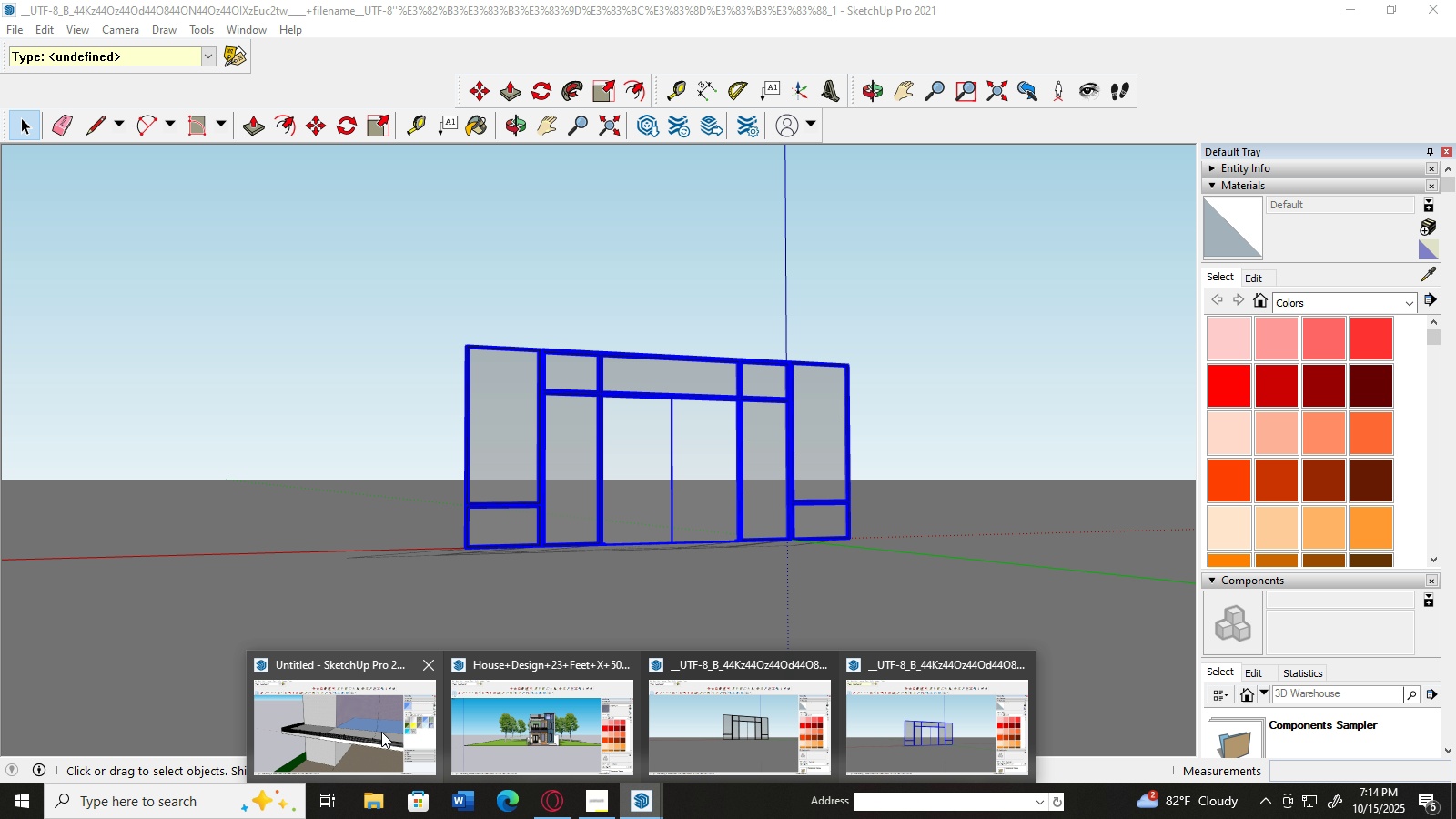 
left_click([368, 732])
 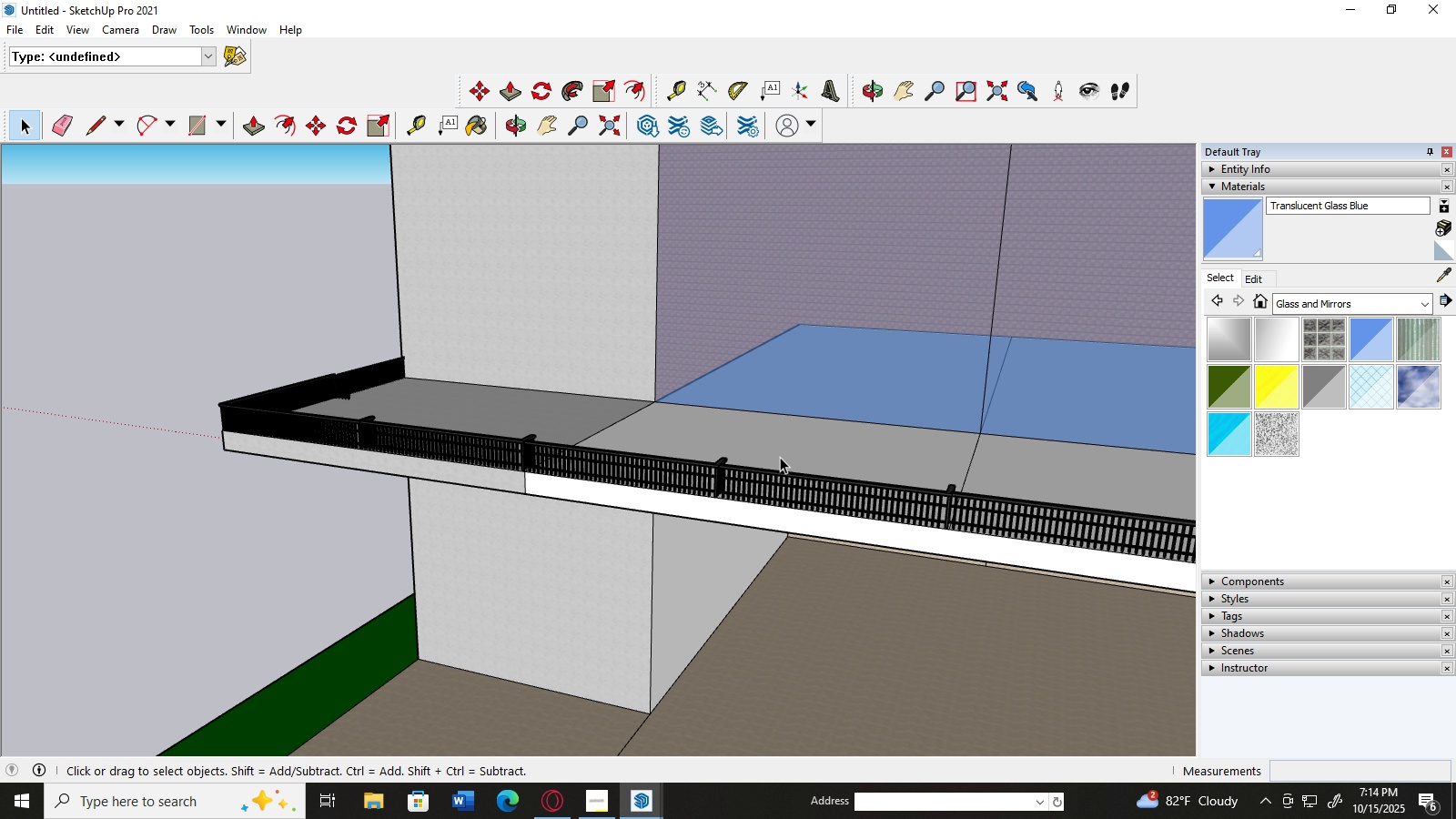 
scroll: coordinate [781, 441], scroll_direction: down, amount: 7.0
 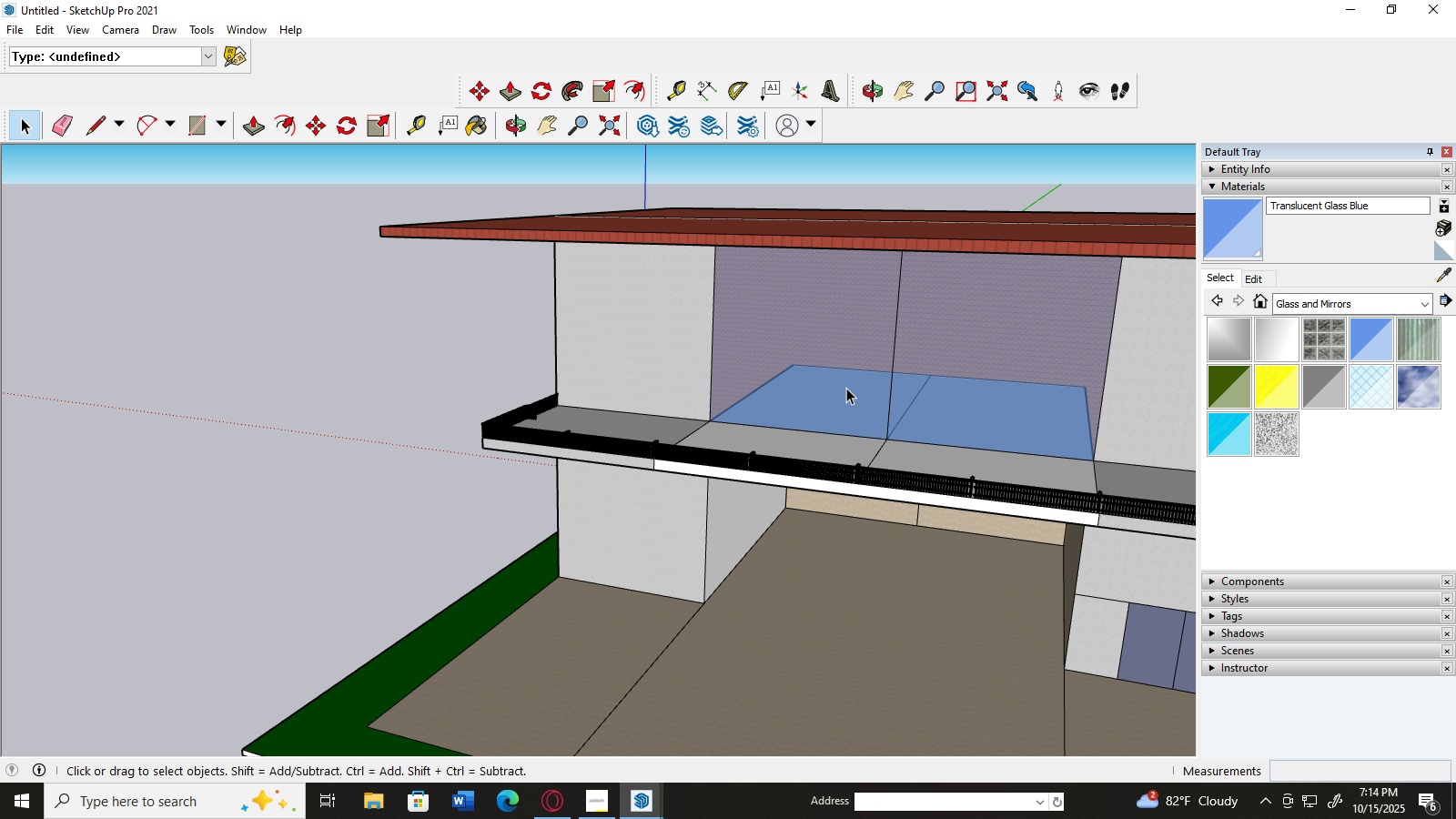 
key(Control+V)
 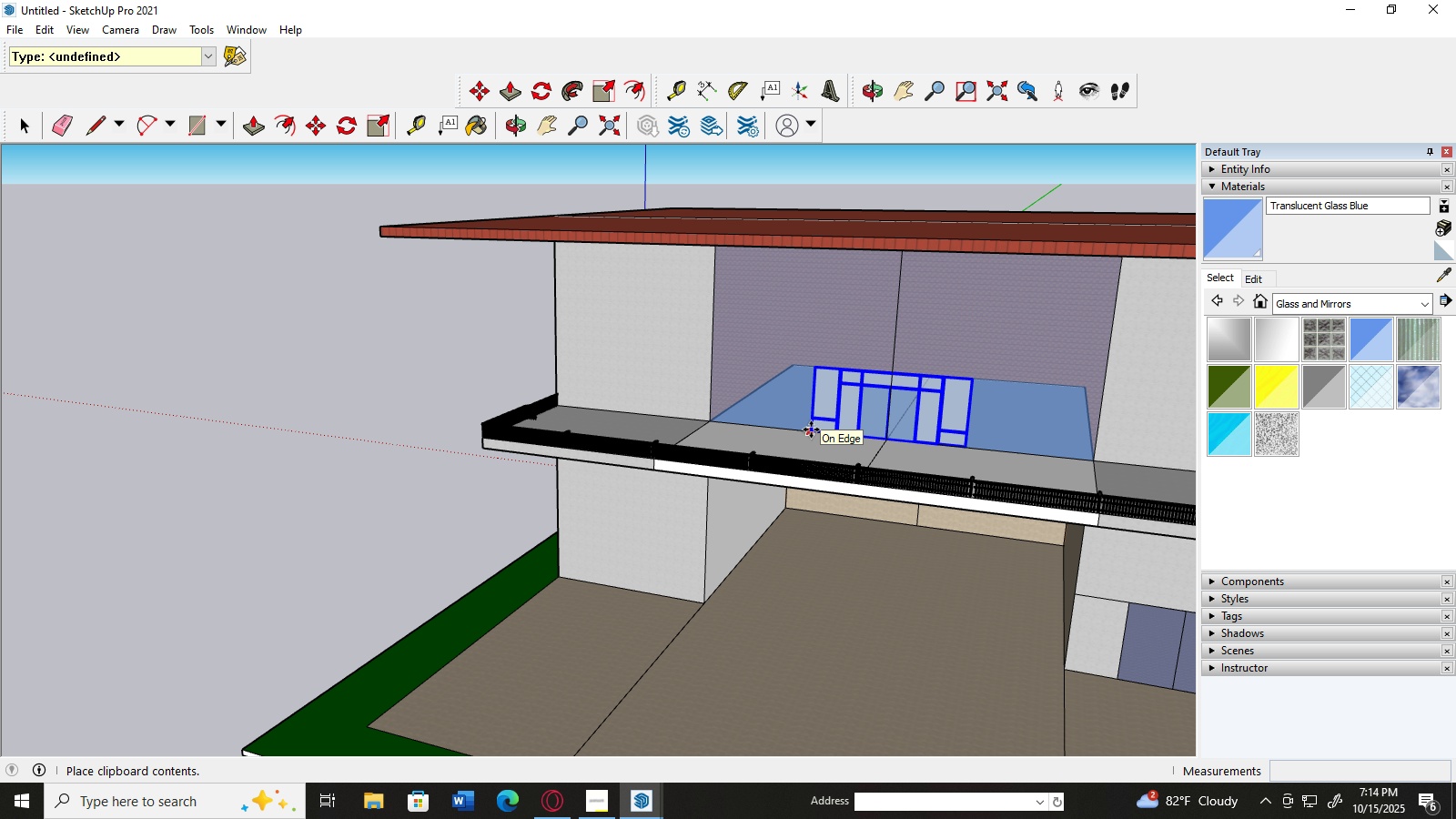 
wait(5.1)
 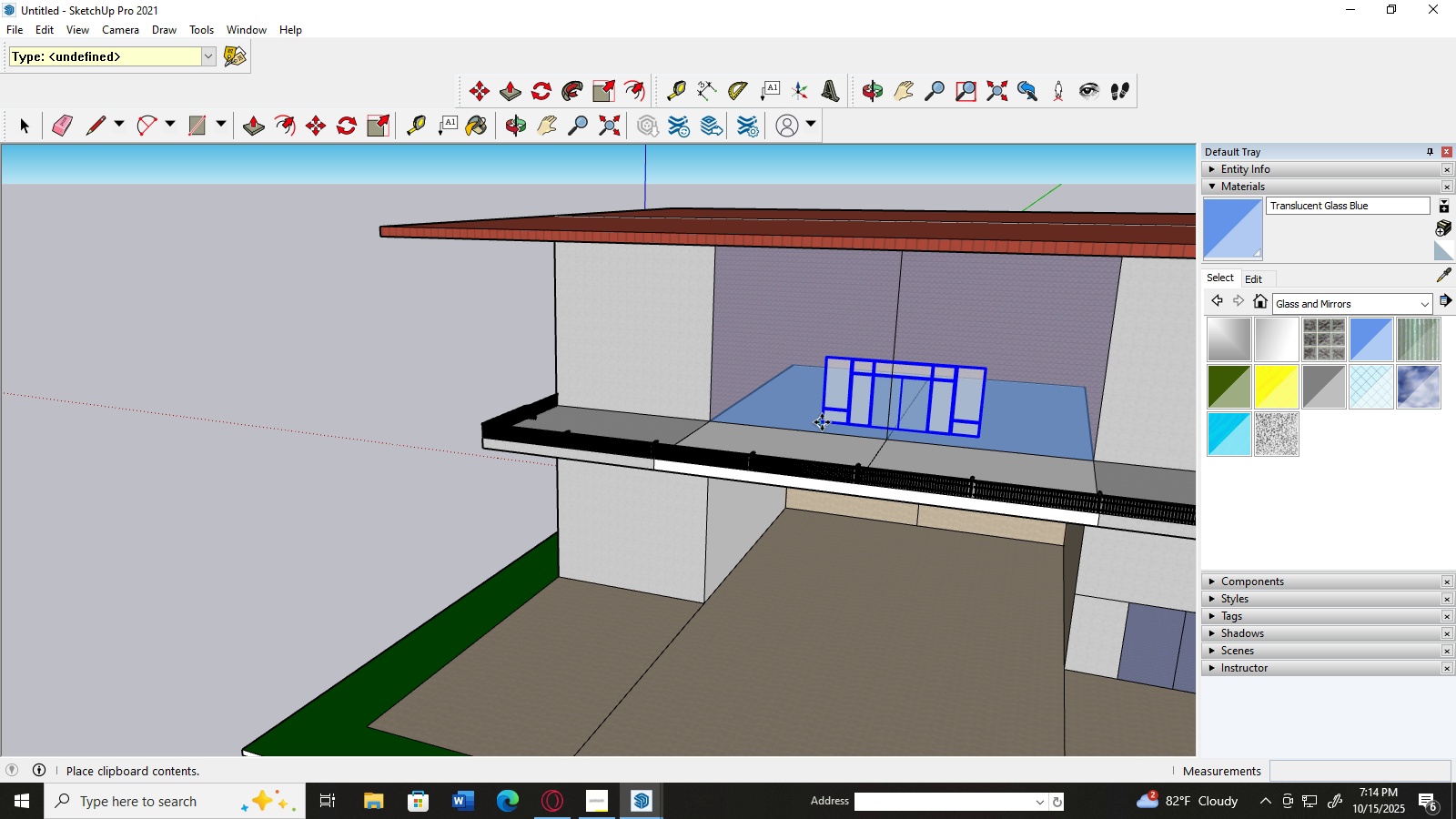 
left_click([811, 430])
 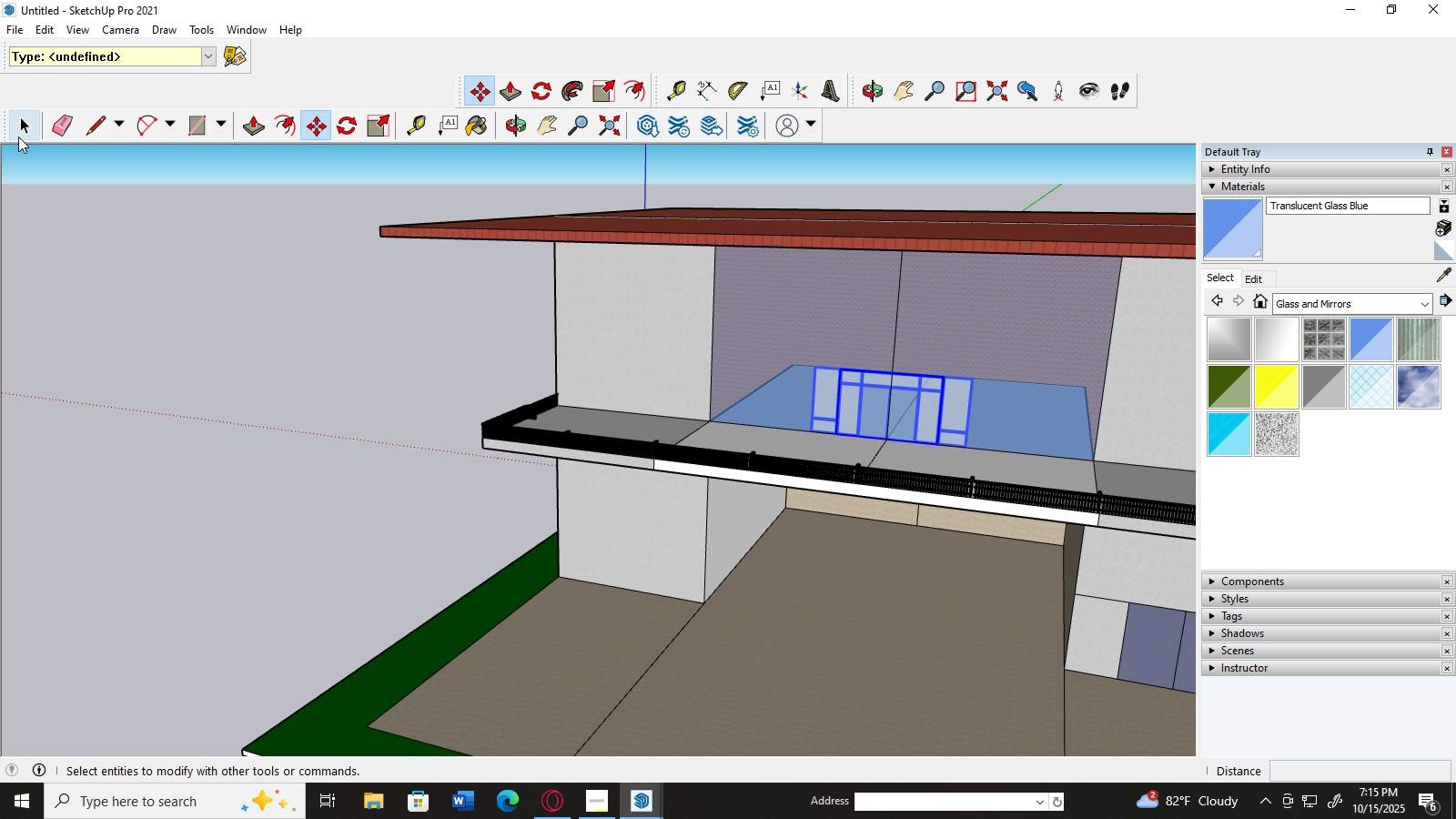 
left_click([21, 136])
 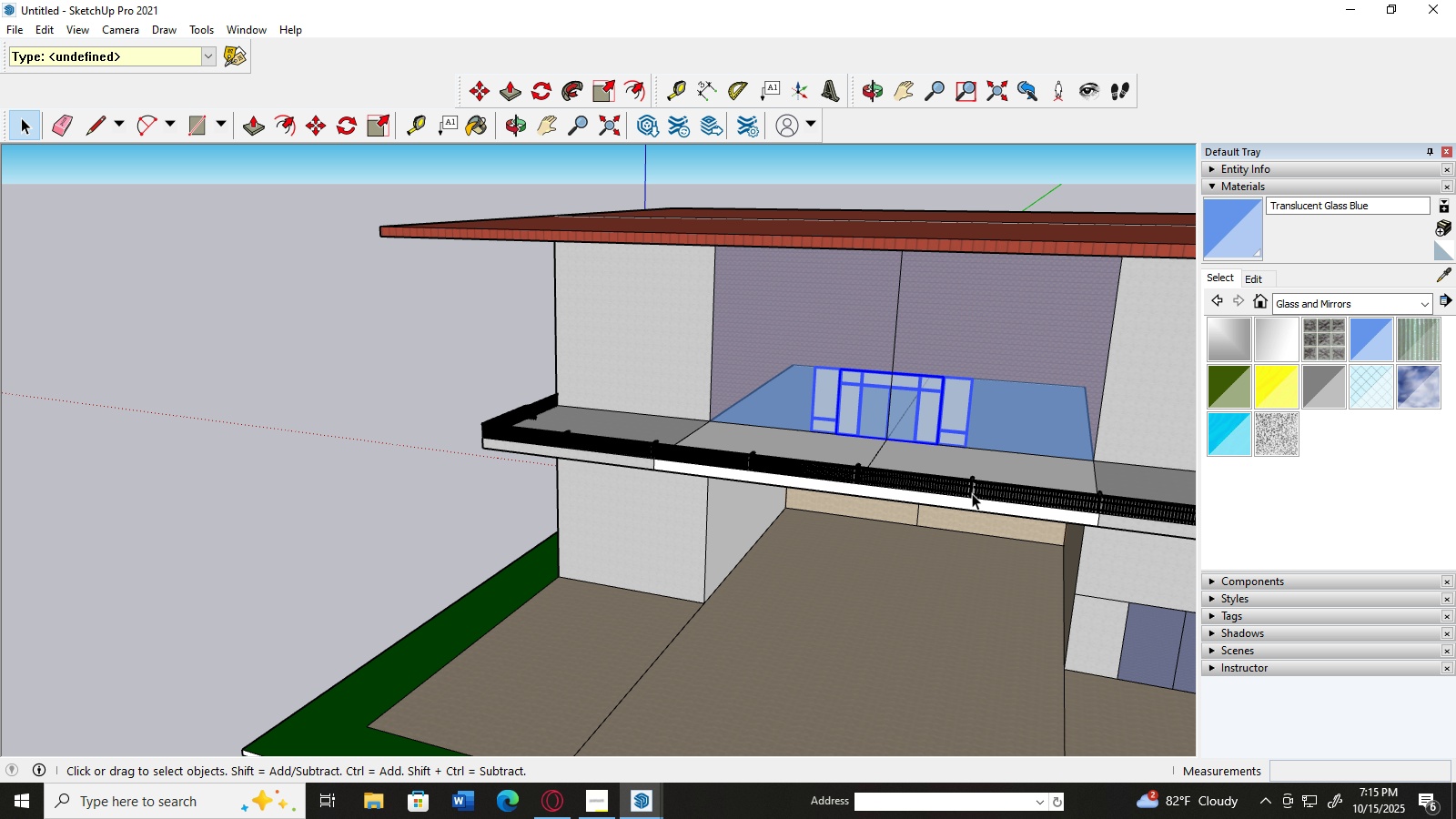 
scroll: coordinate [1014, 450], scroll_direction: up, amount: 5.0
 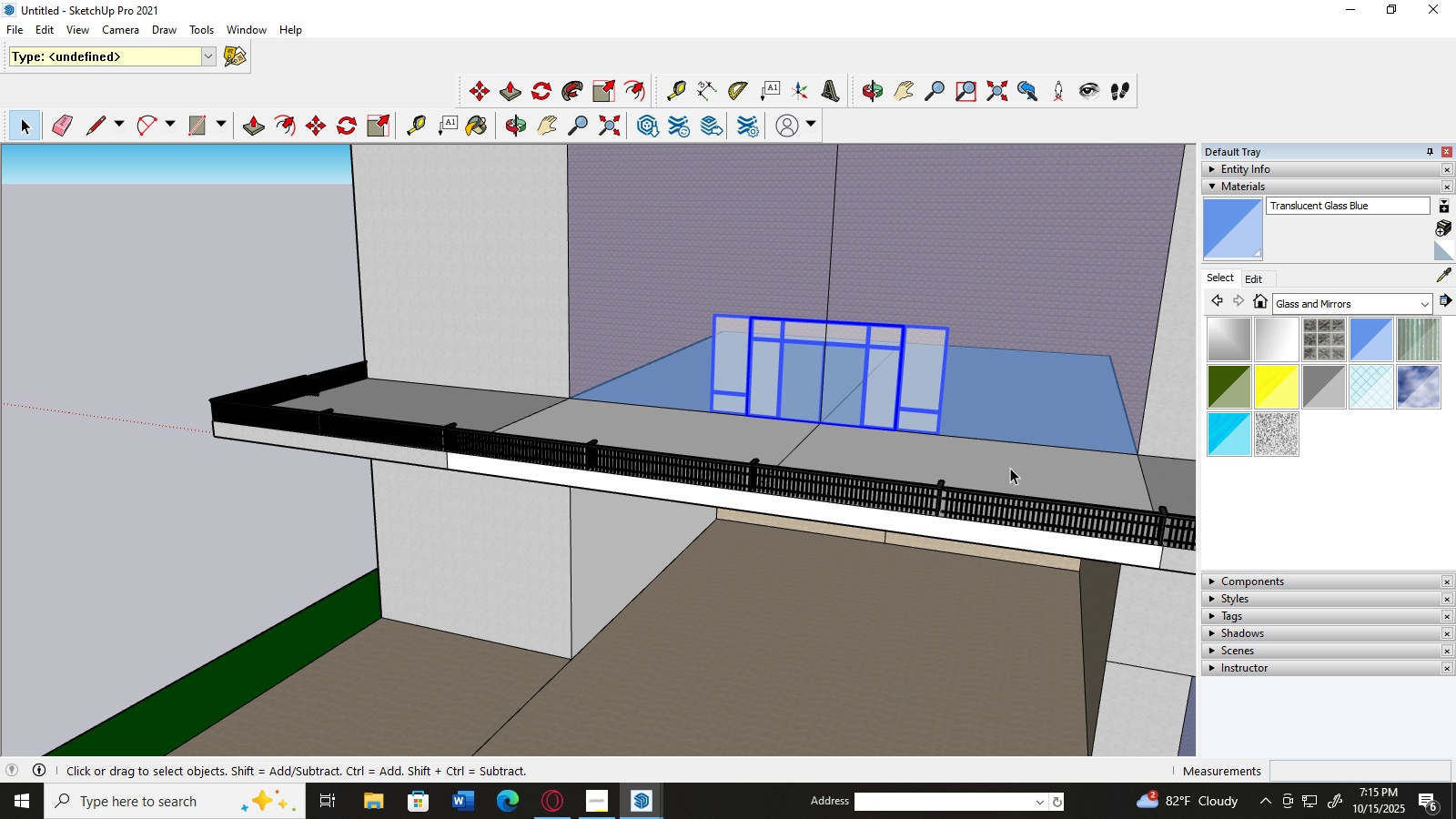 
left_click([1010, 468])
 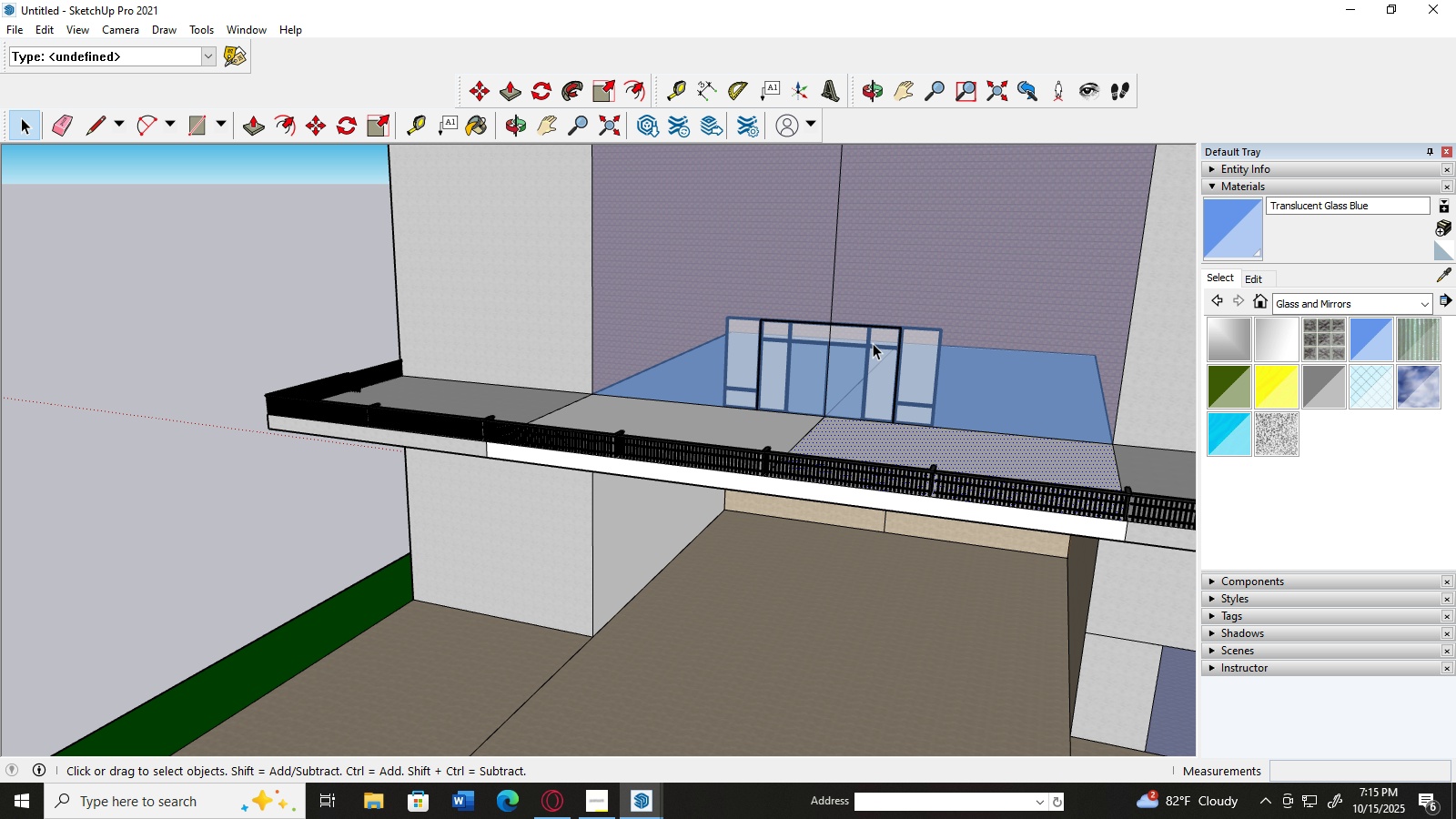 
scroll: coordinate [873, 343], scroll_direction: down, amount: 2.0
 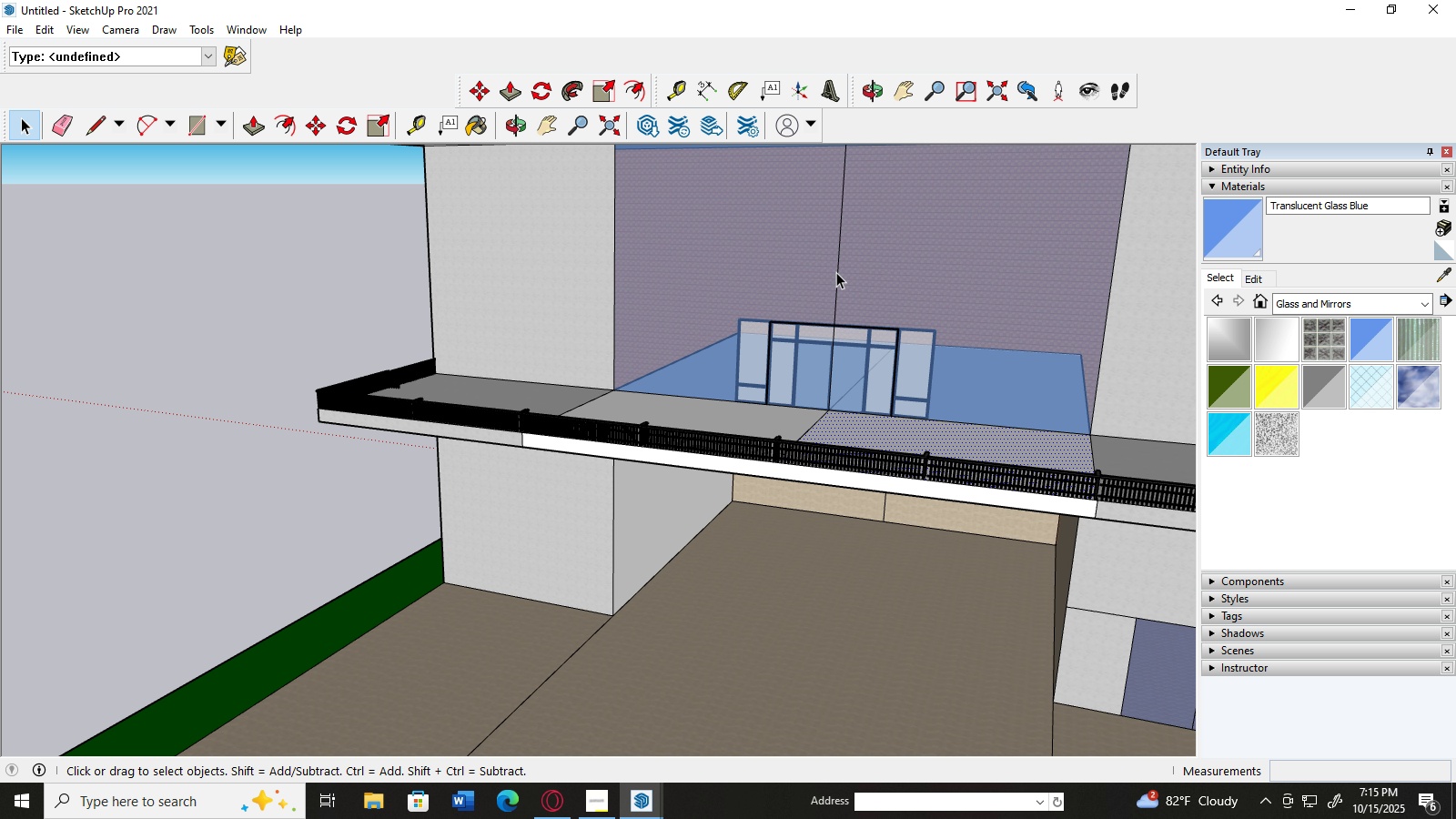 
left_click([836, 272])
 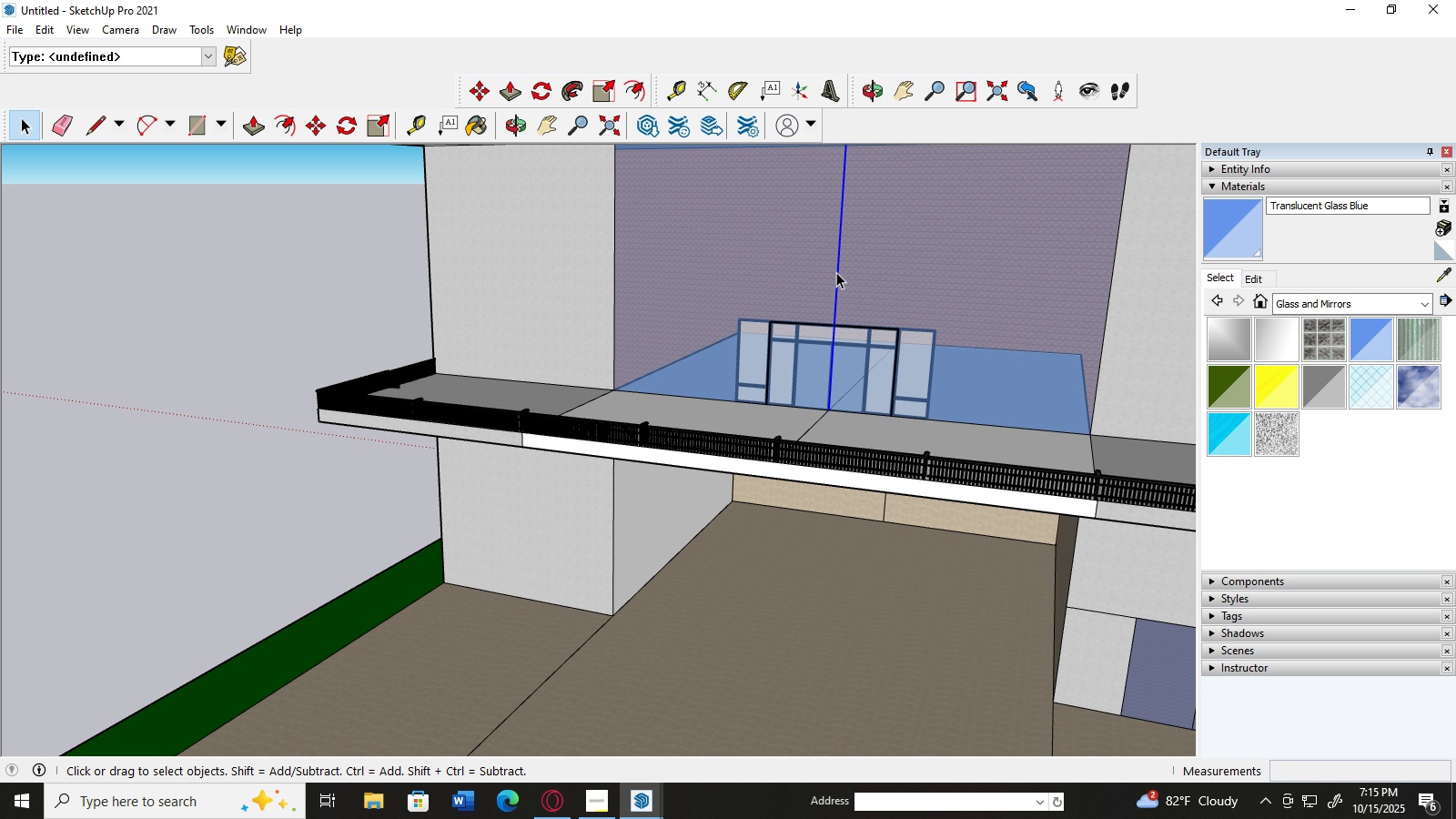 
key(Delete)
 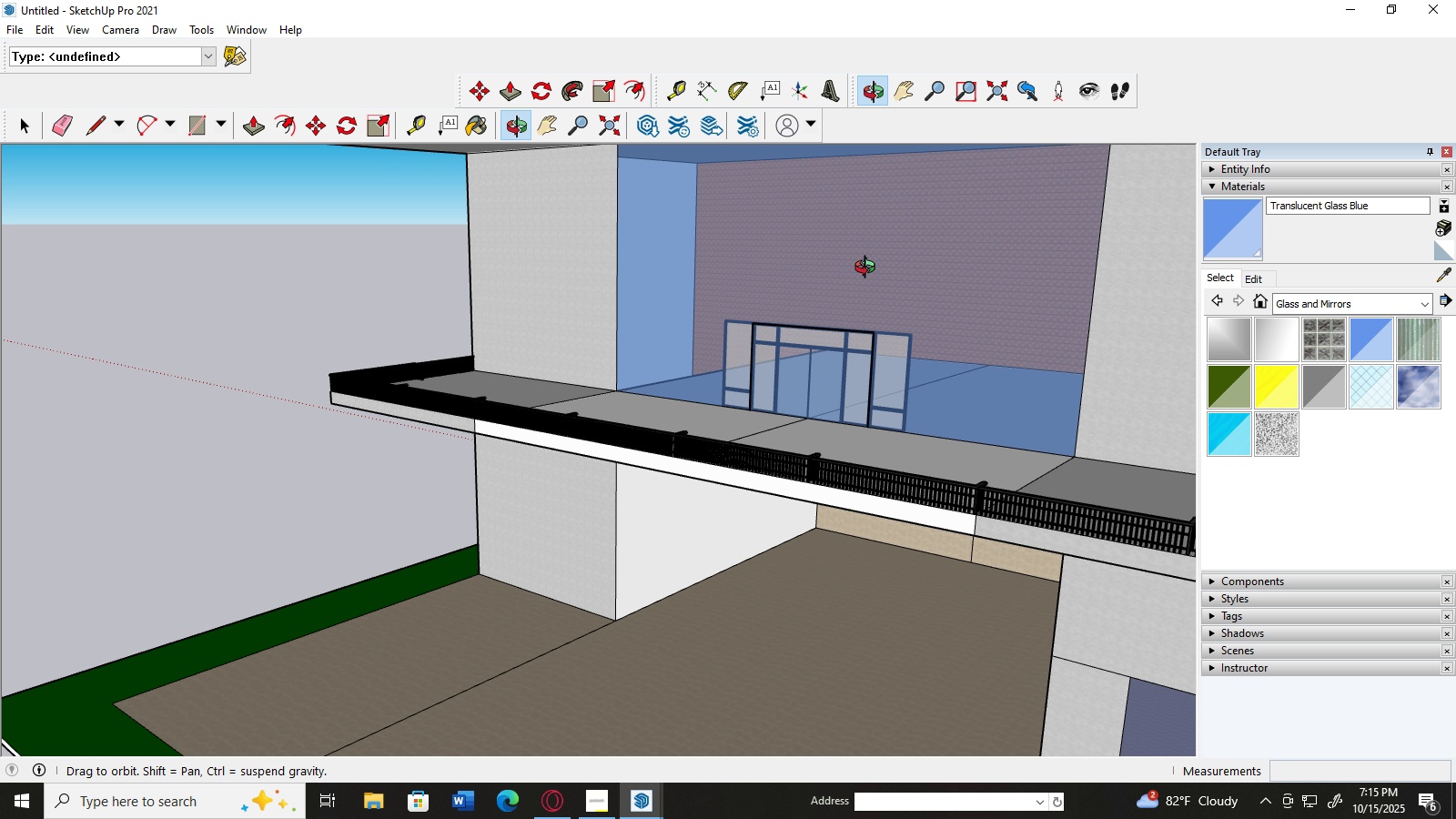 
scroll: coordinate [833, 262], scroll_direction: down, amount: 3.0
 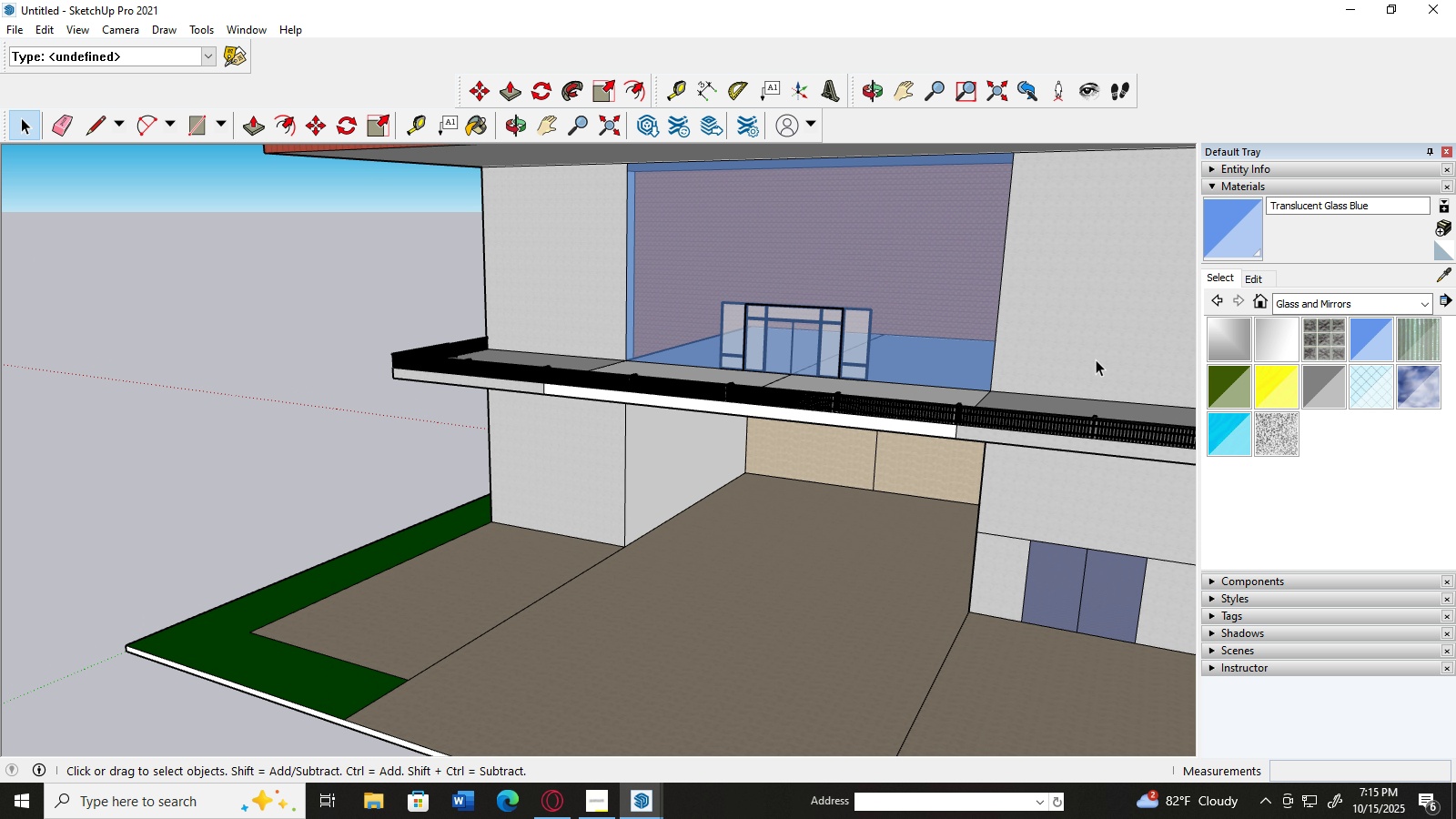 
scroll: coordinate [974, 453], scroll_direction: up, amount: 4.0
 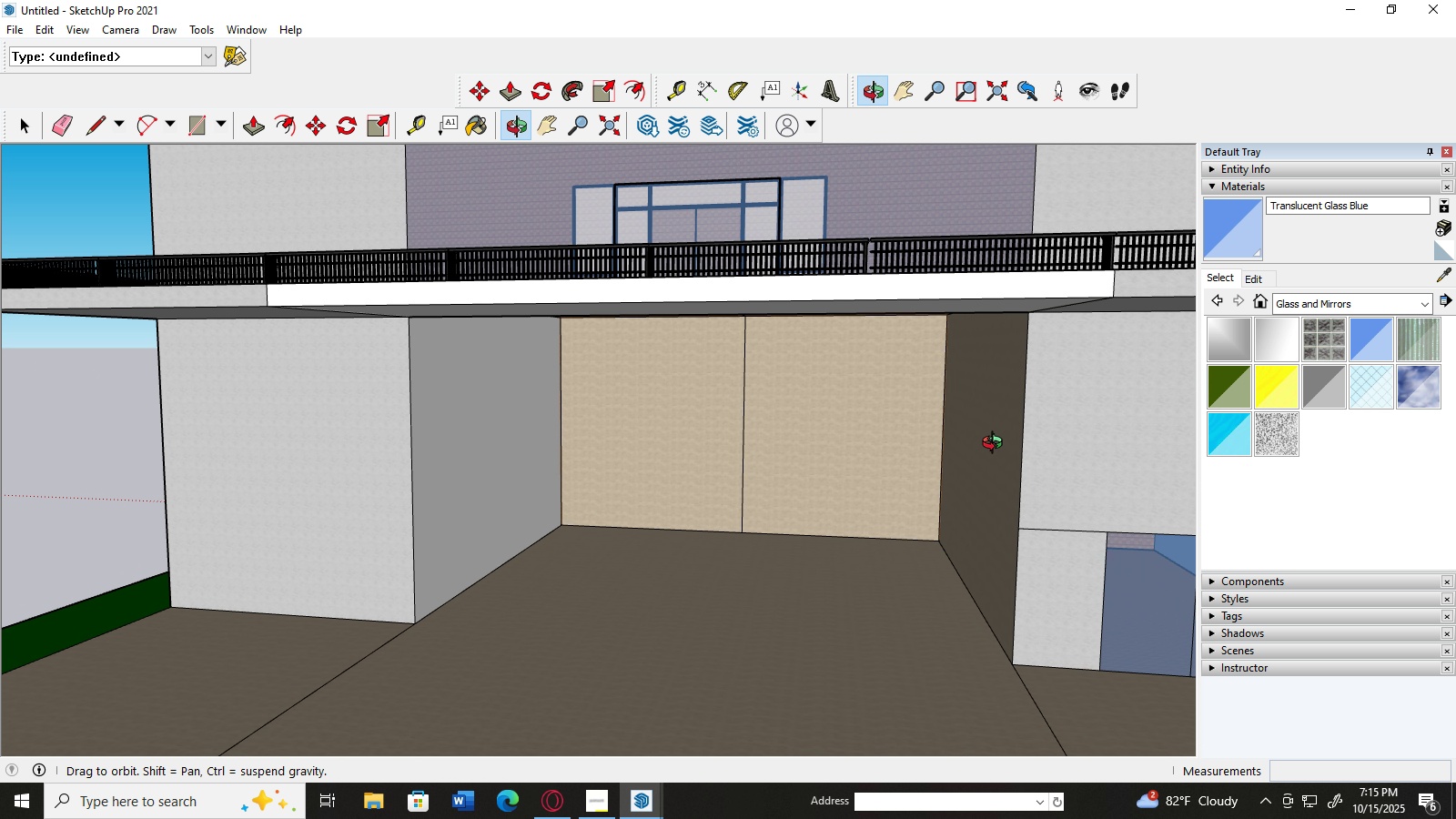 
scroll: coordinate [996, 443], scroll_direction: down, amount: 3.0
 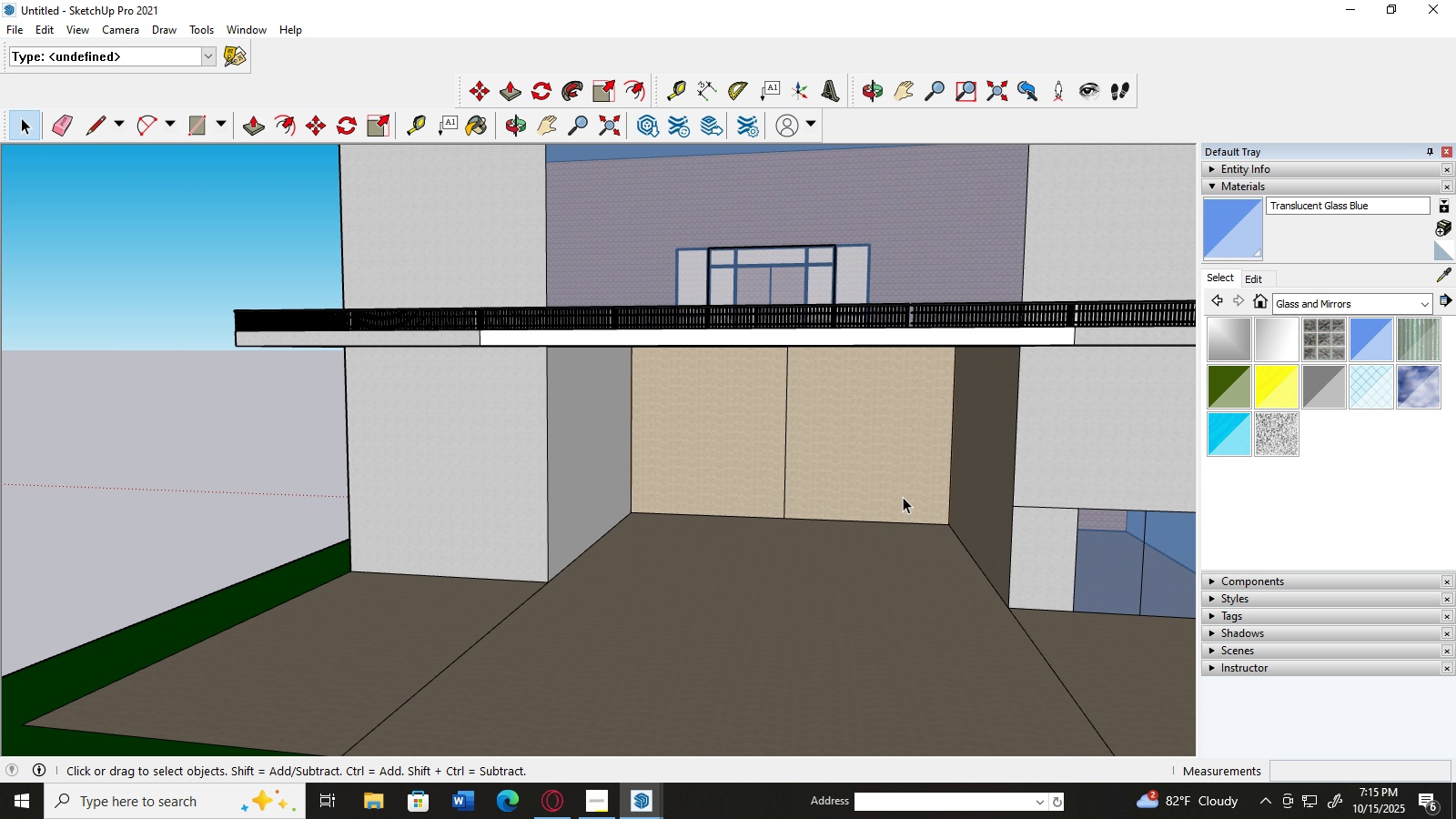 
left_click([903, 497])
 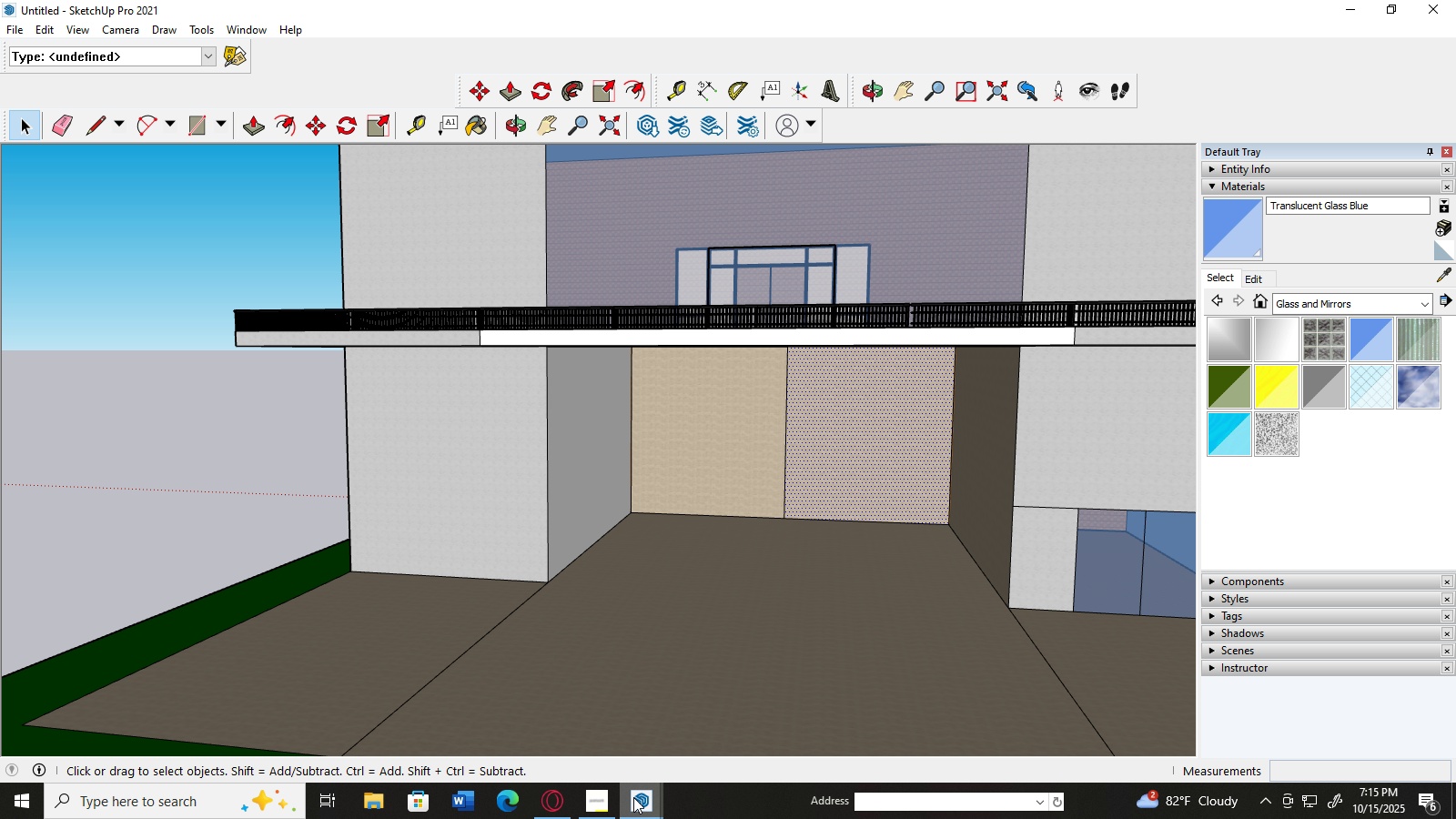 
left_click([632, 801])
 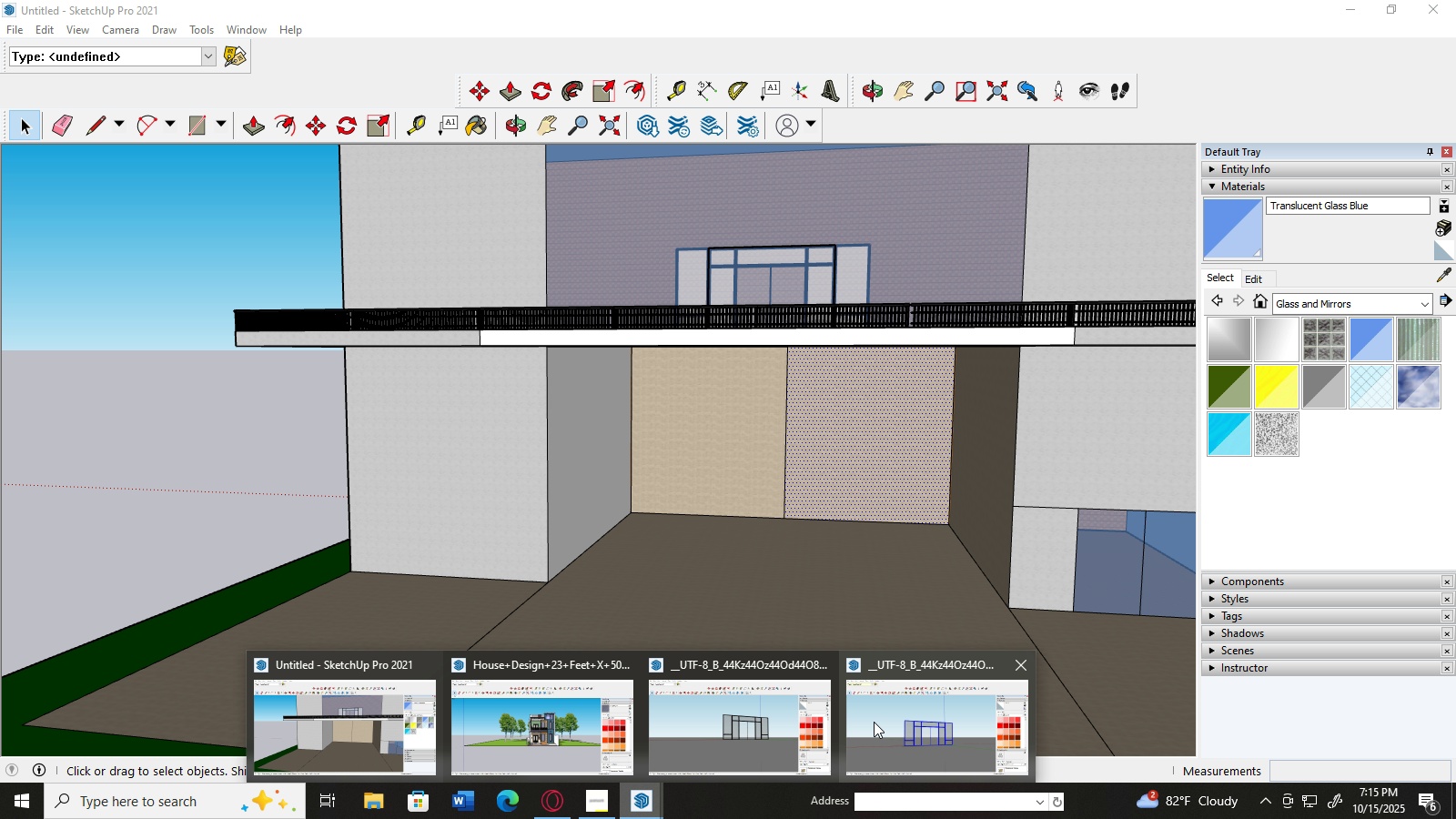 
left_click([874, 722])
 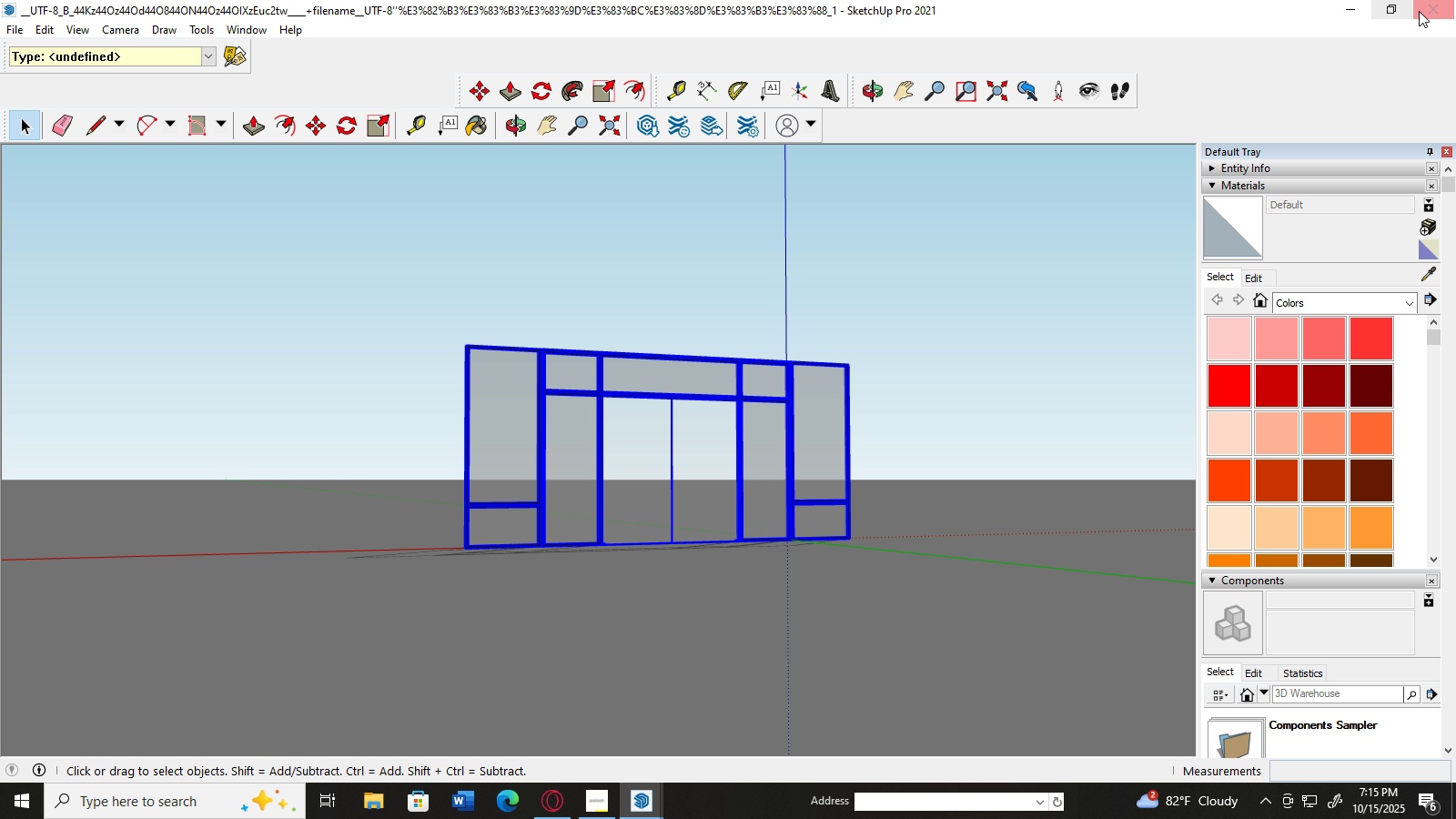 
left_click([1425, 10])
 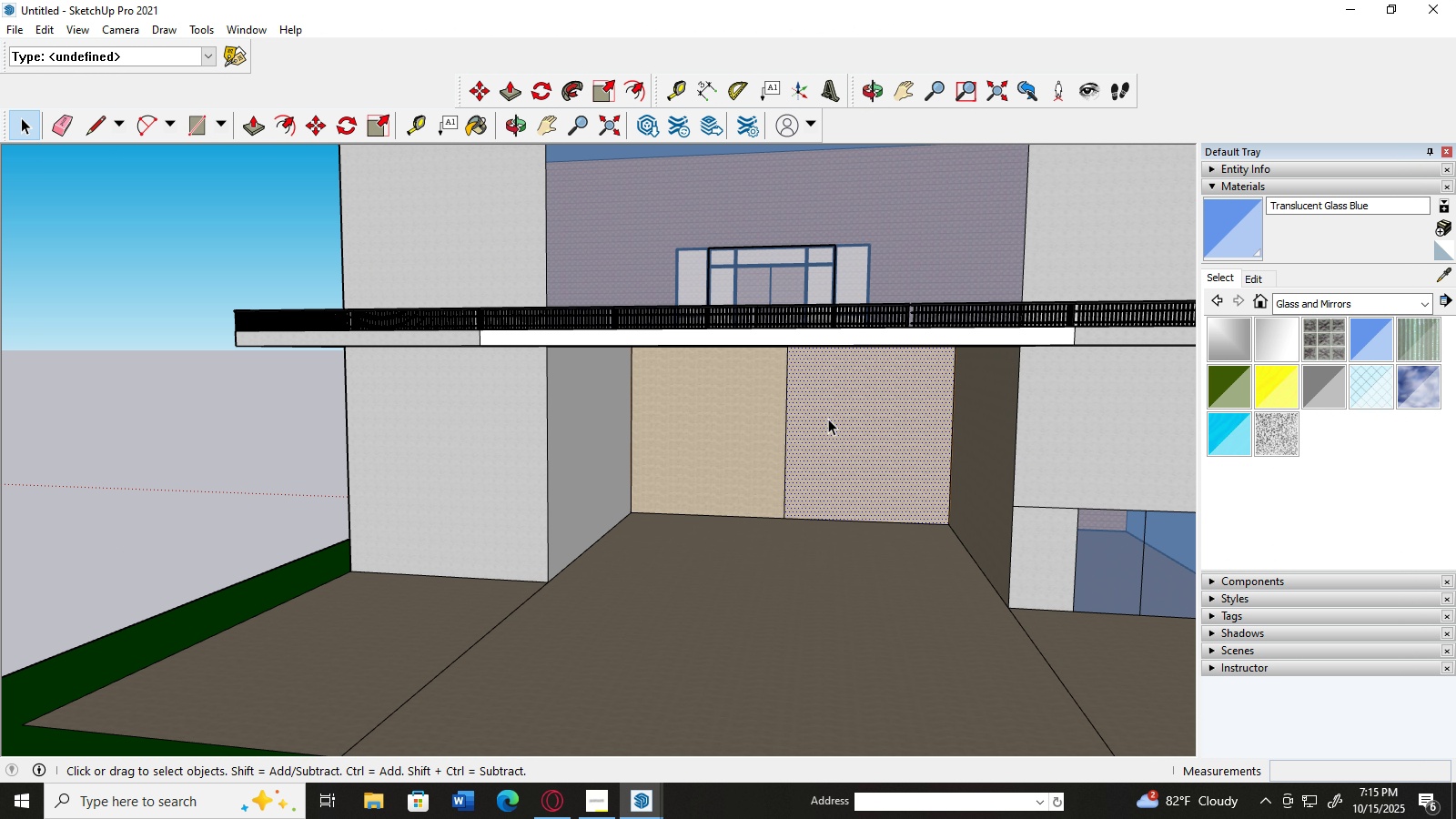 
scroll: coordinate [828, 419], scroll_direction: down, amount: 3.0
 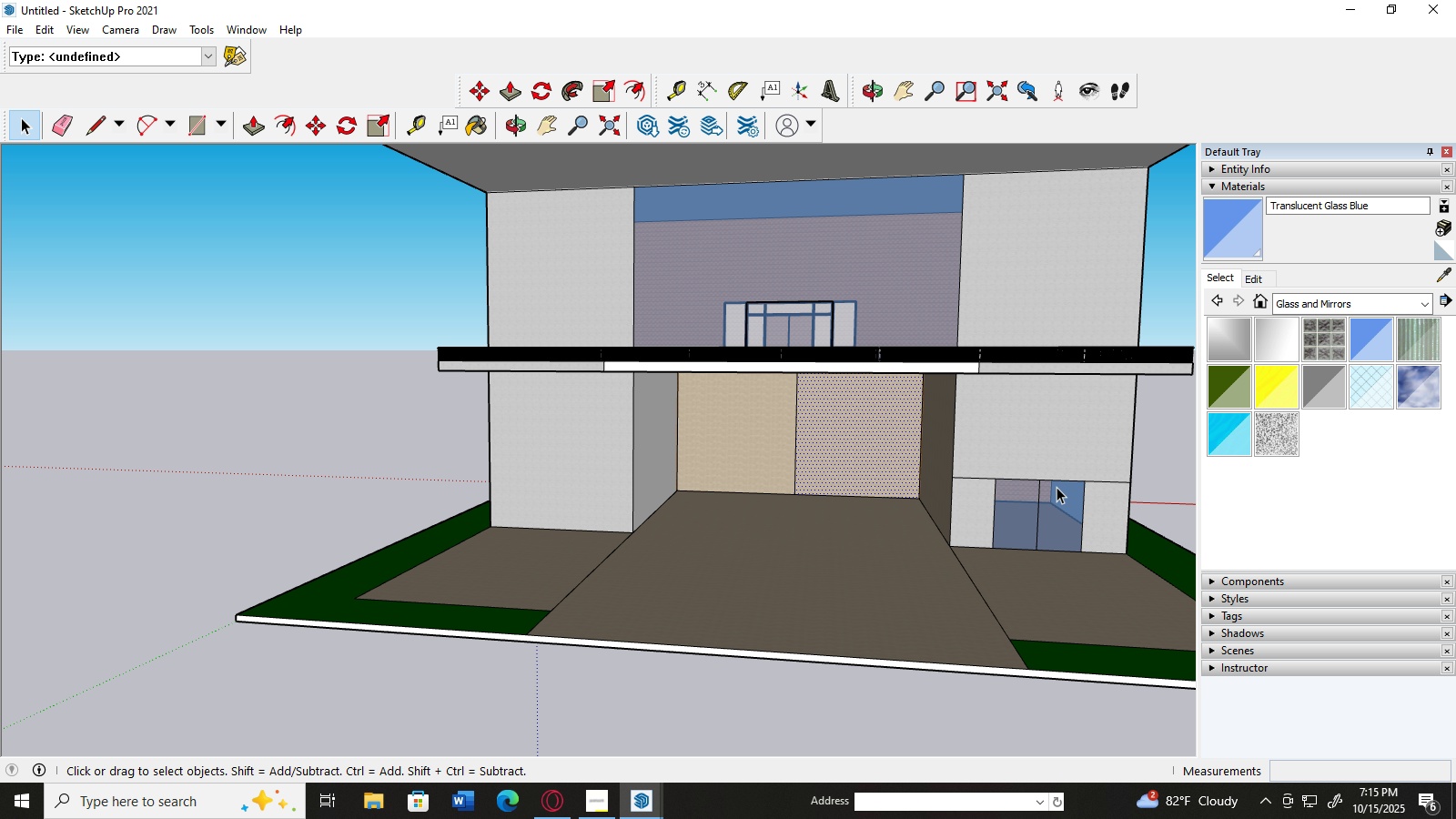 
left_click([844, 592])
 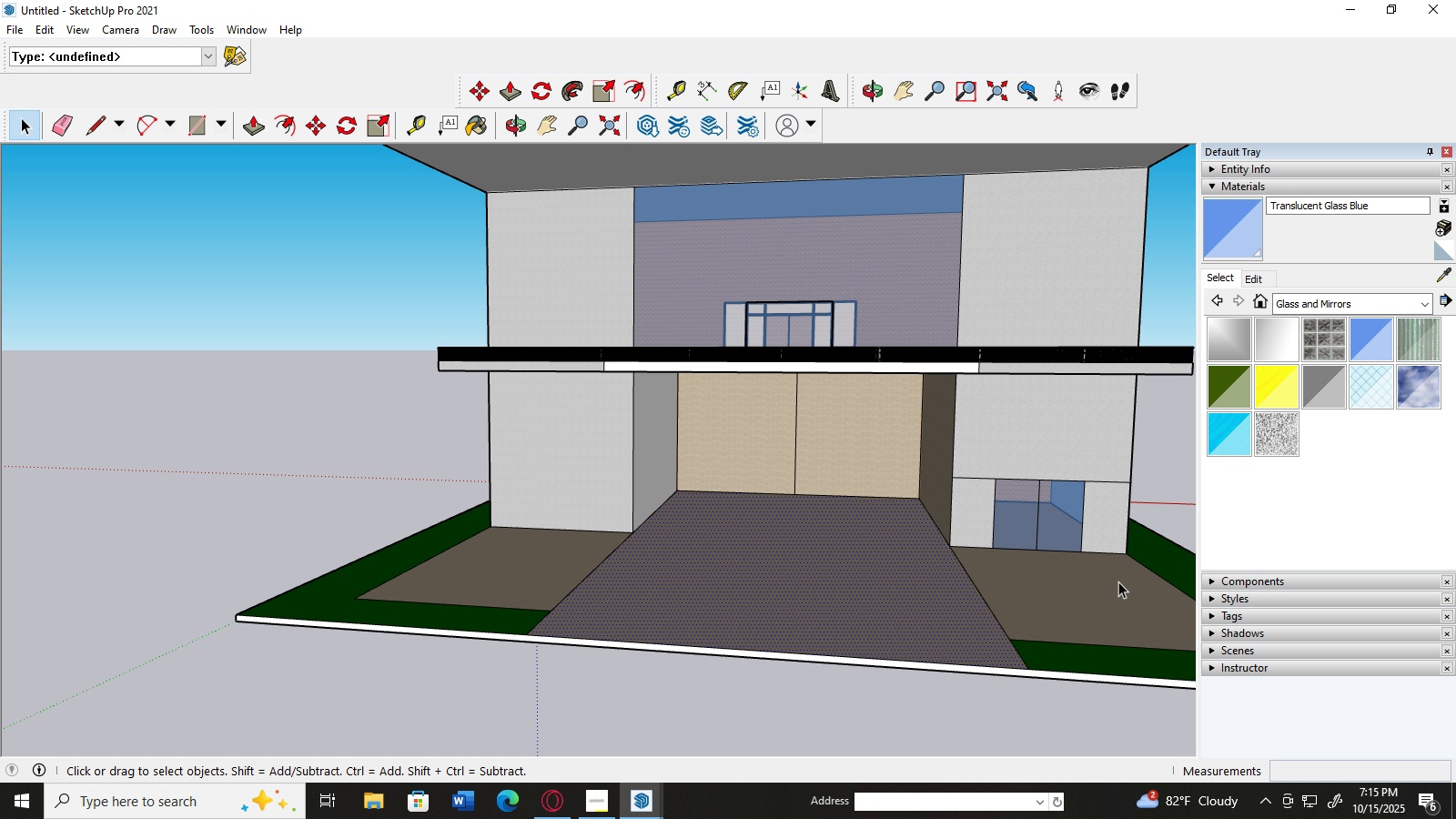 
hold_key(key=AltLeft, duration=0.37)
scroll: coordinate [1120, 573], scroll_direction: down, amount: 3.0
 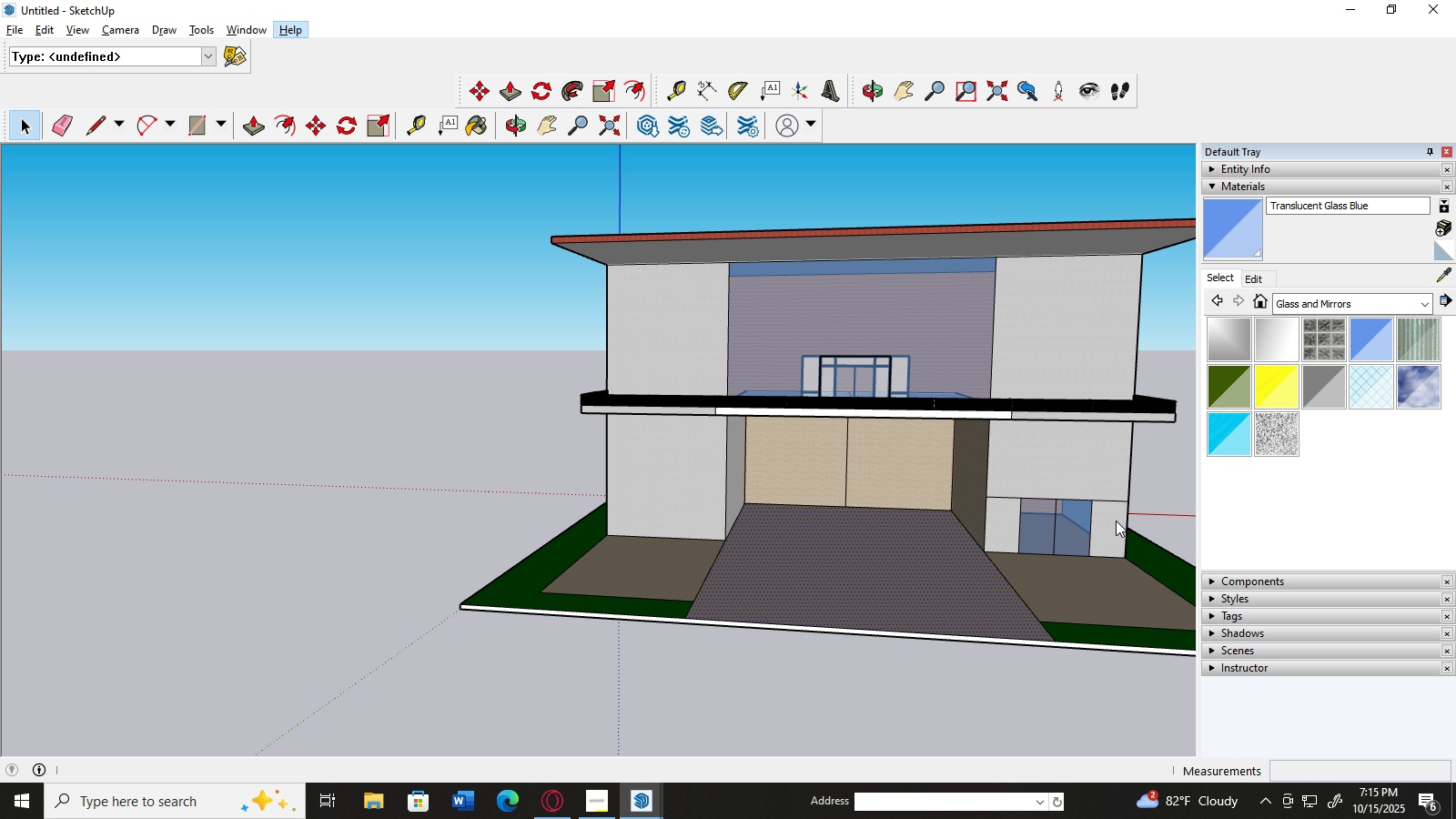 
key(H)
 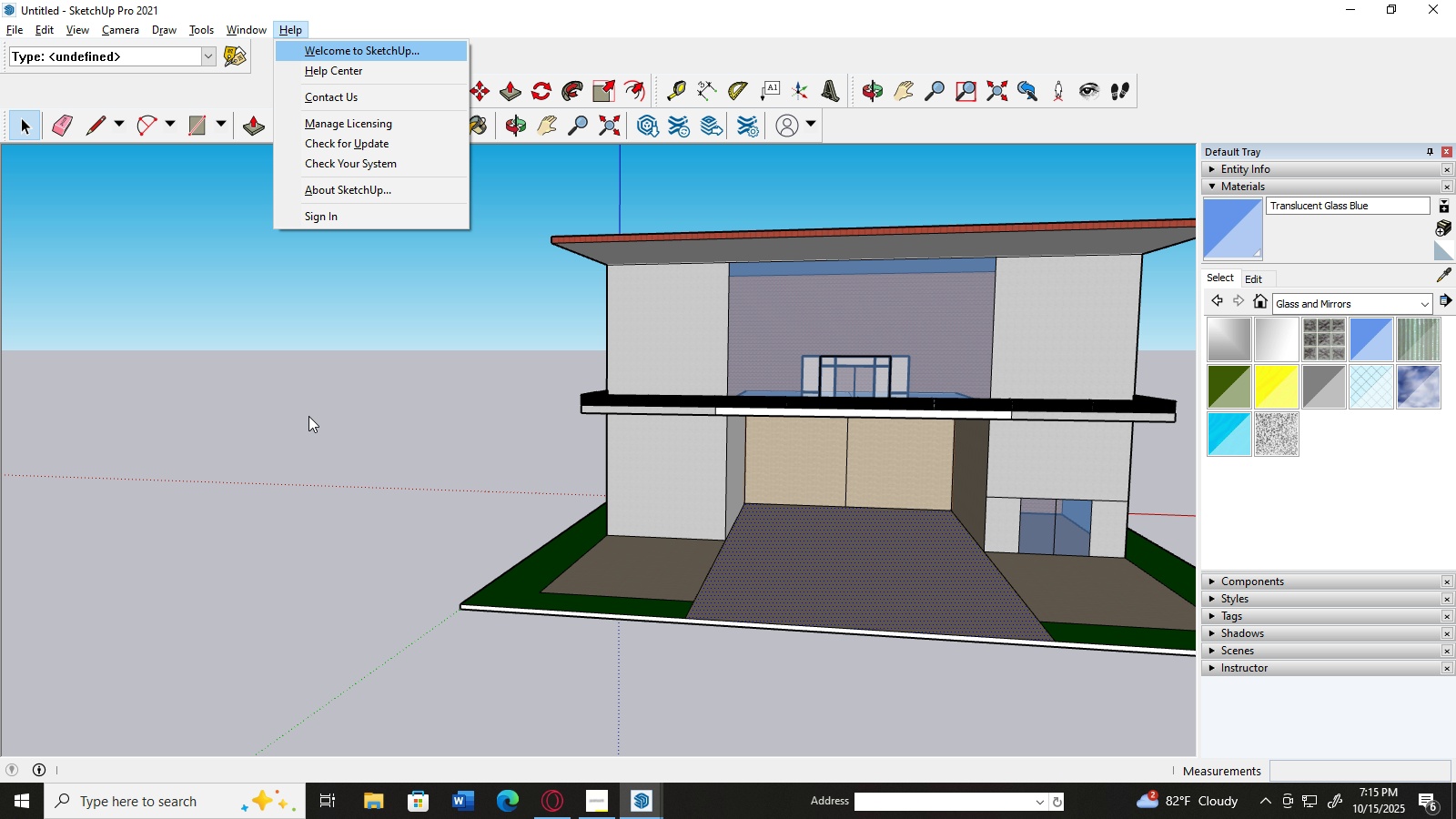 
left_click([307, 423])
 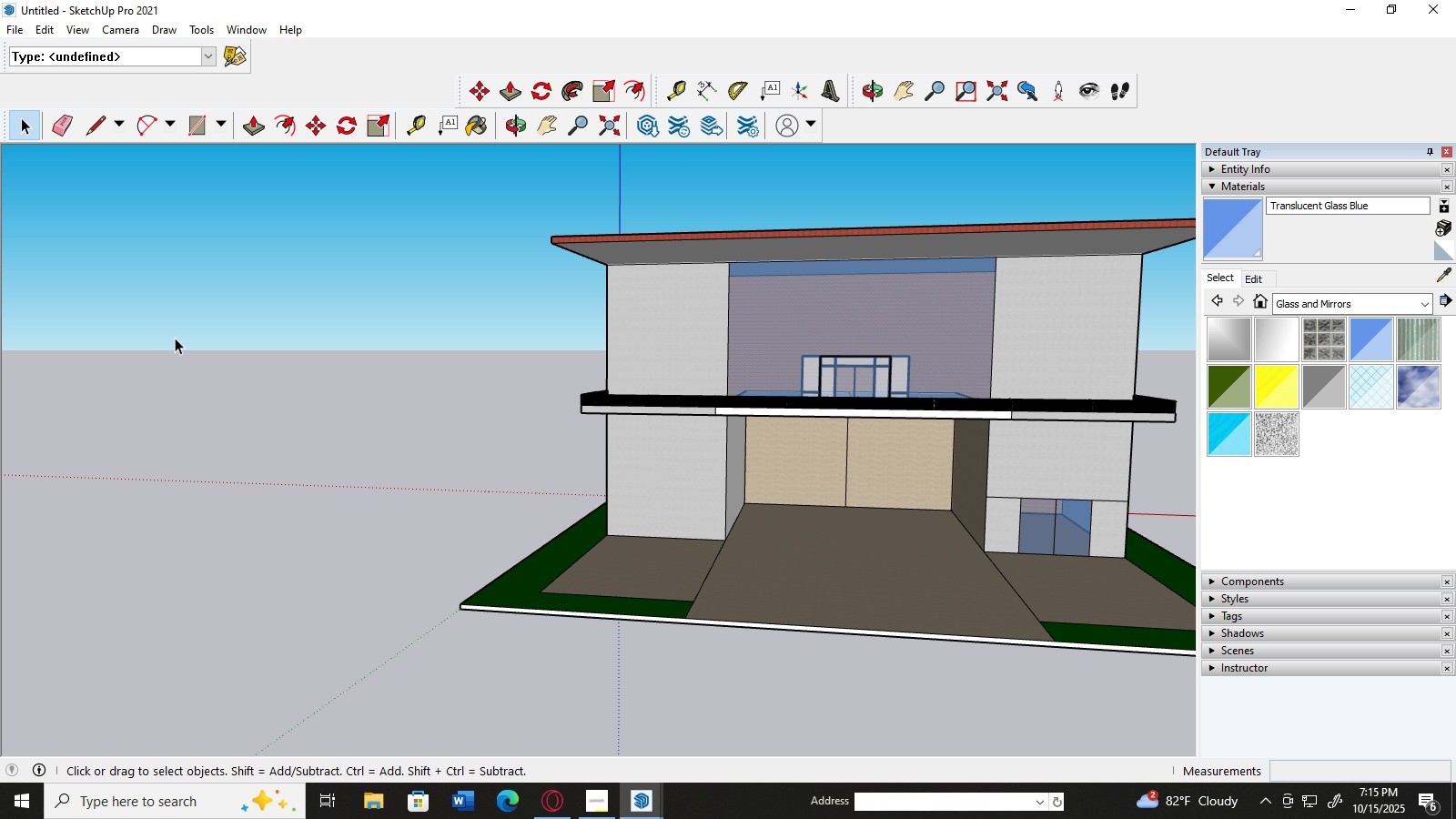 
key(H)
 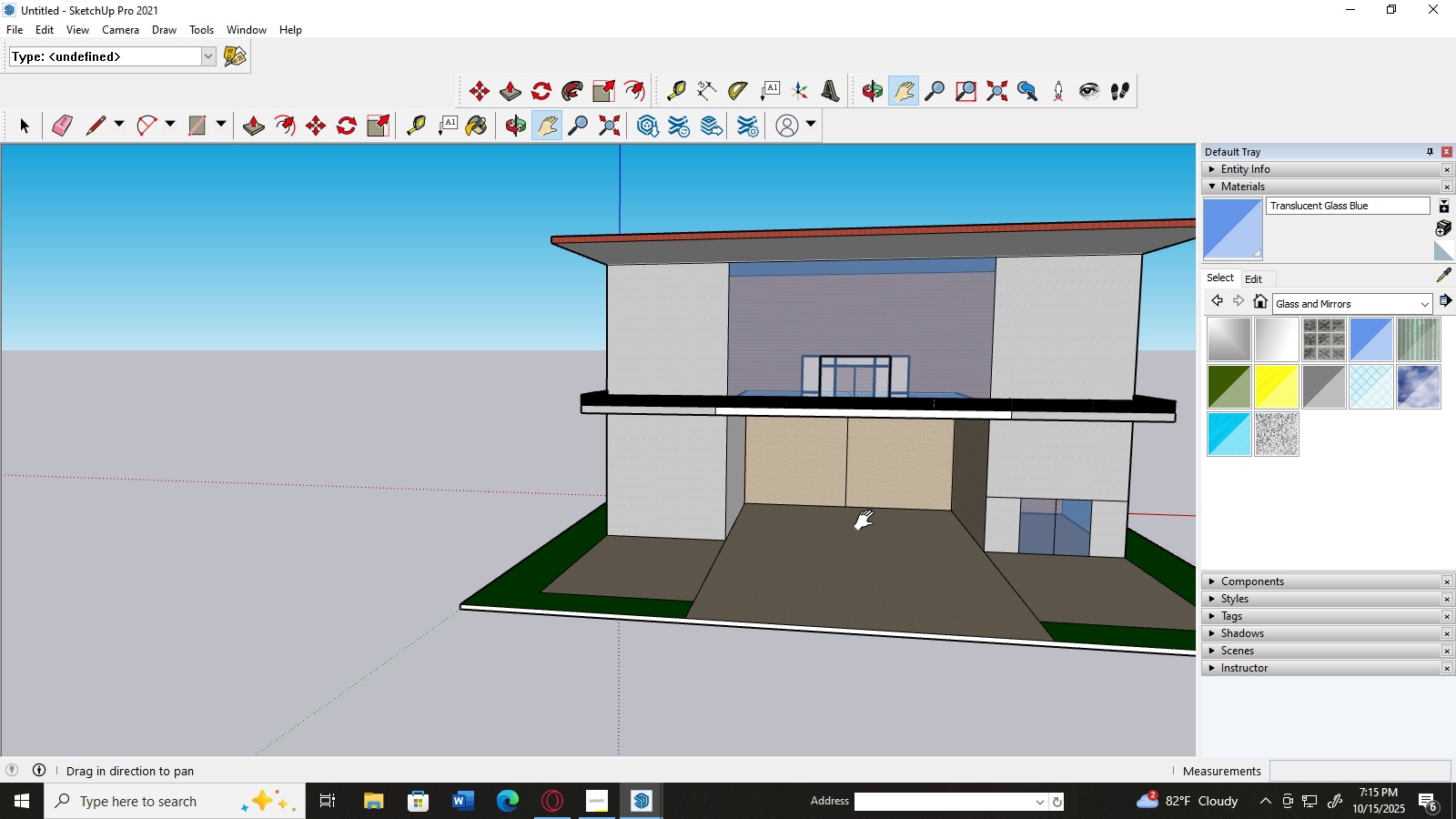 
left_click_drag(start_coordinate=[882, 521], to_coordinate=[577, 501])
 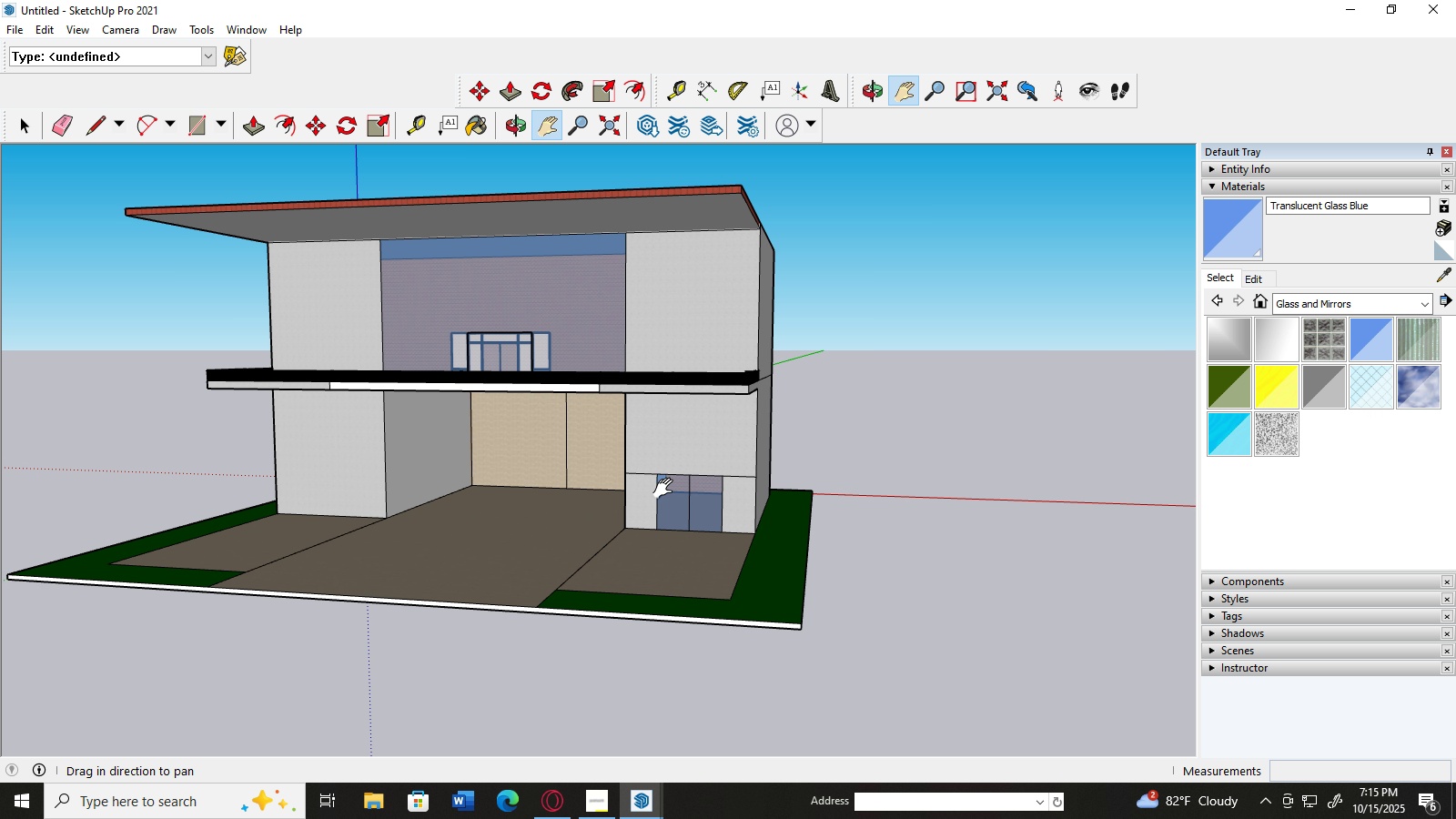 
scroll: coordinate [668, 489], scroll_direction: up, amount: 3.0
 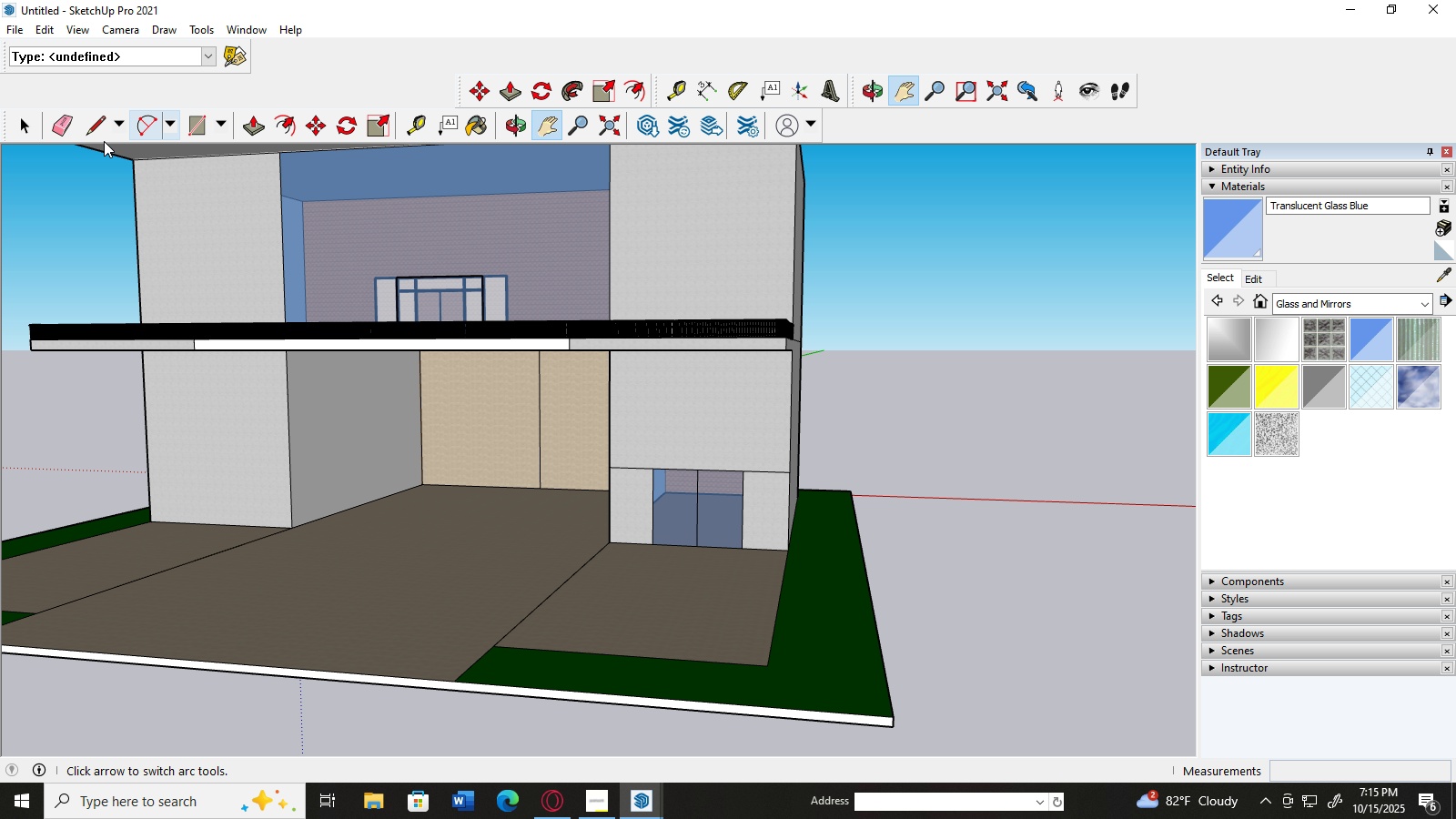 
left_click([27, 131])
 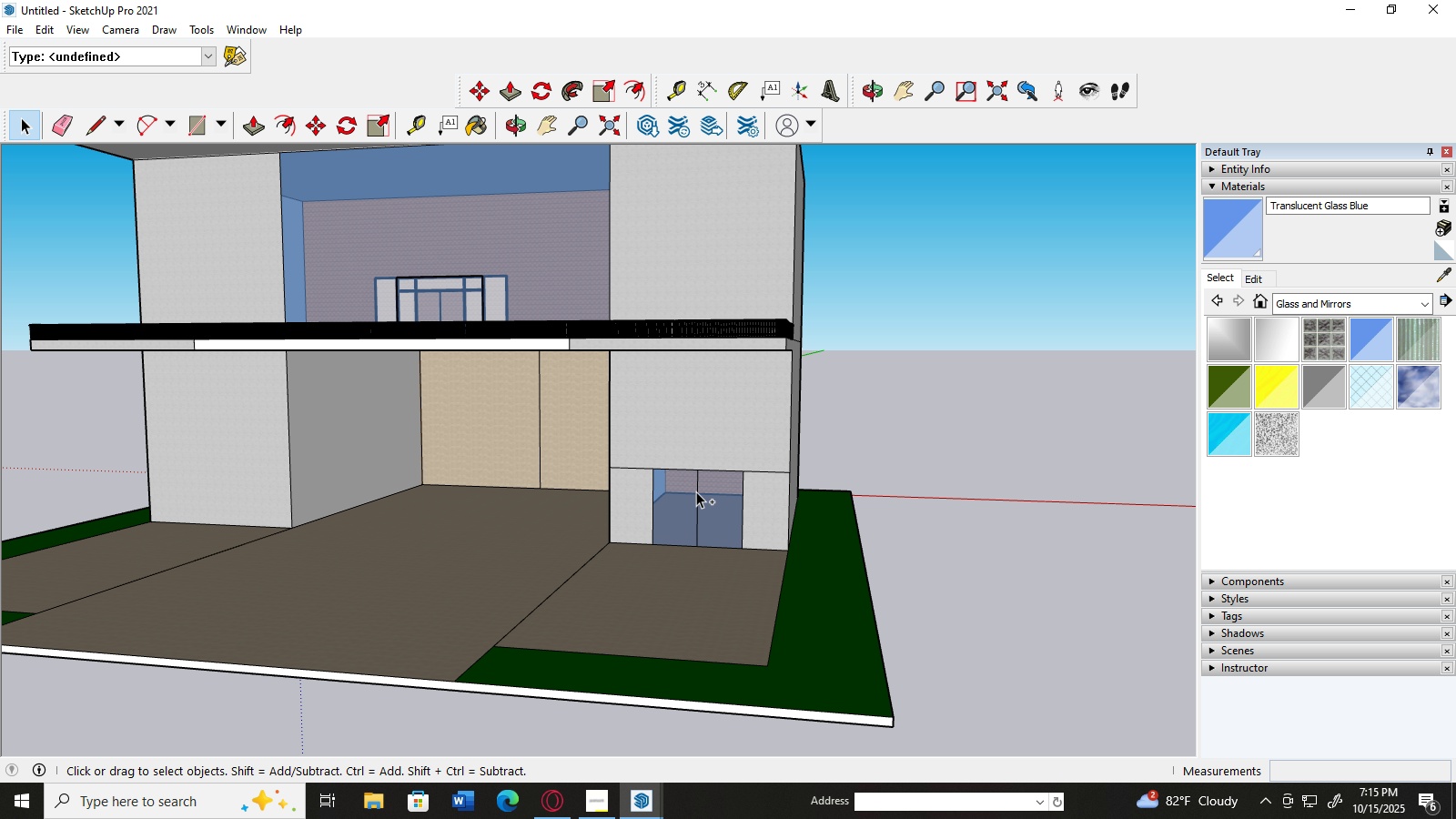 
hold_key(key=ControlLeft, duration=0.47)
 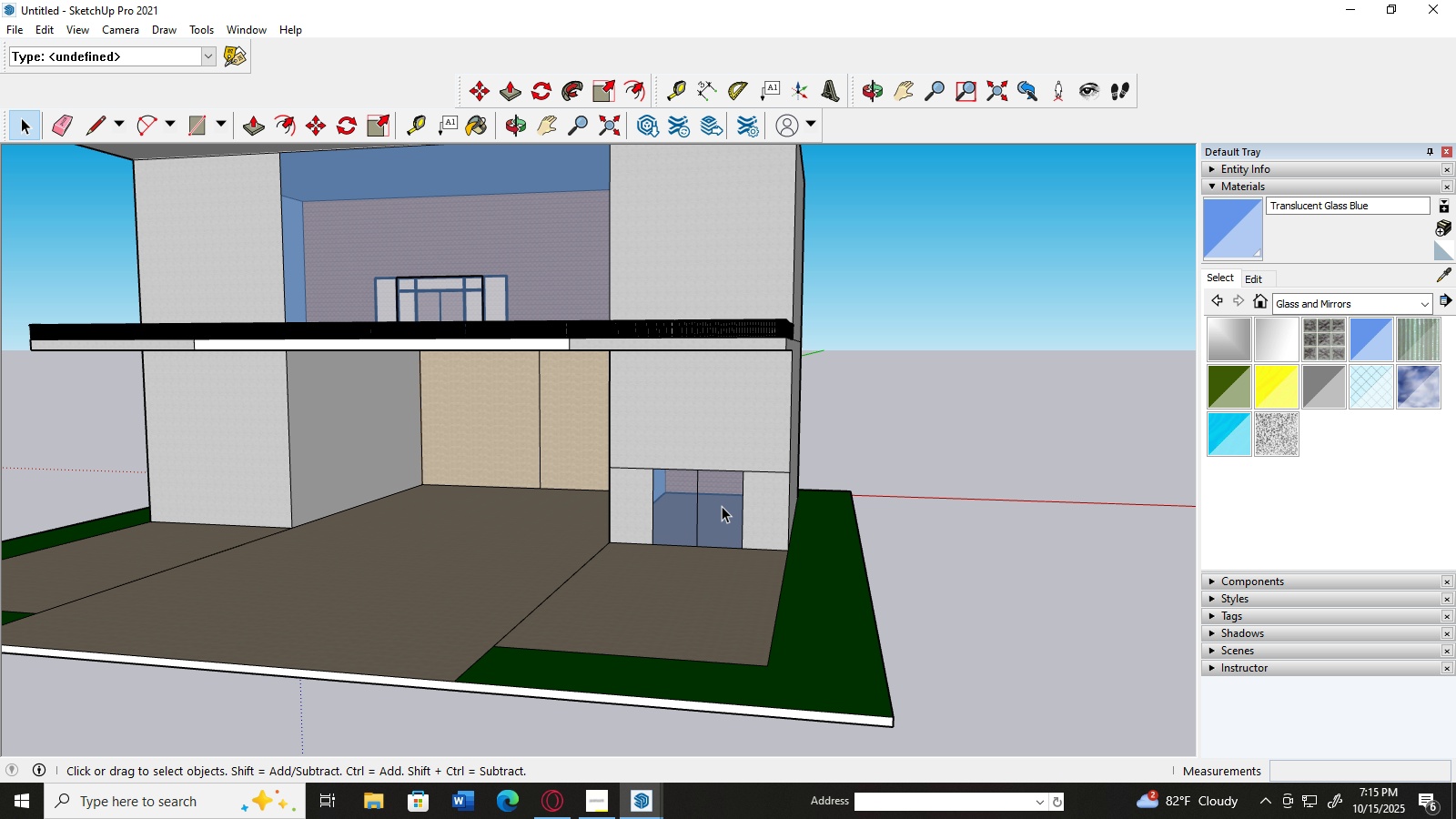 
left_click([722, 506])
 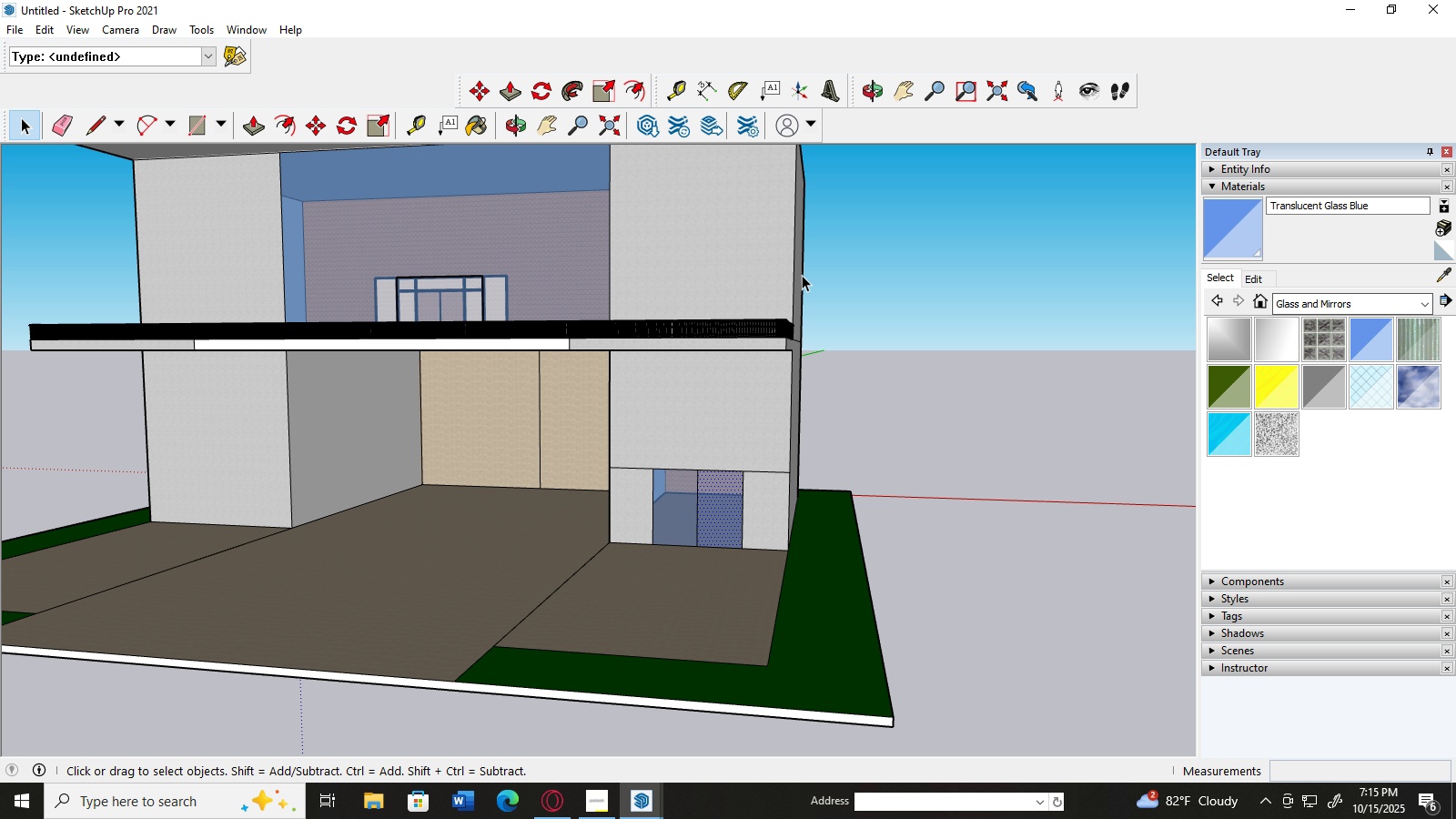 
wait(5.45)
 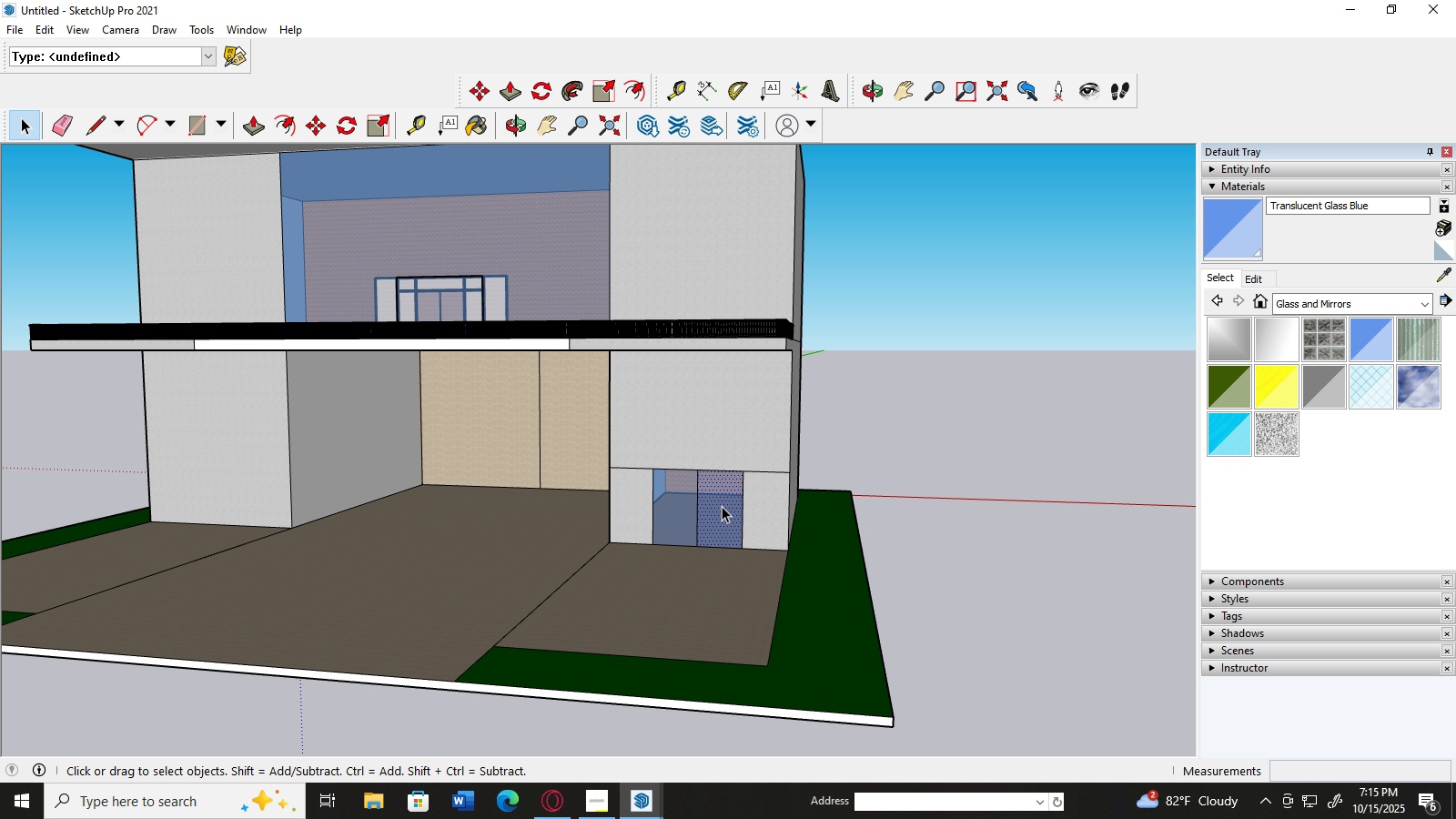 
left_click([1347, 304])
 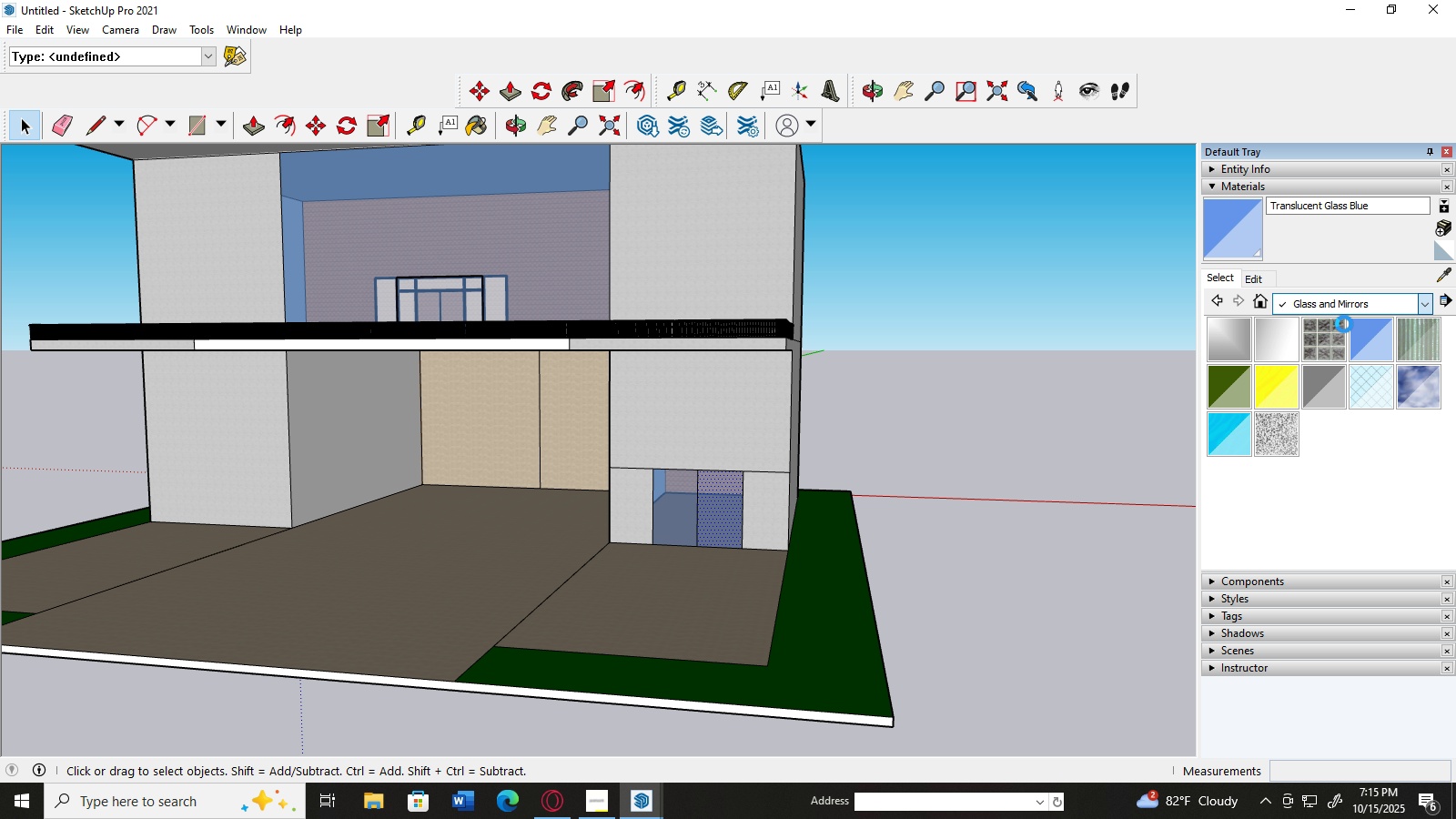 
left_click([1344, 324])
 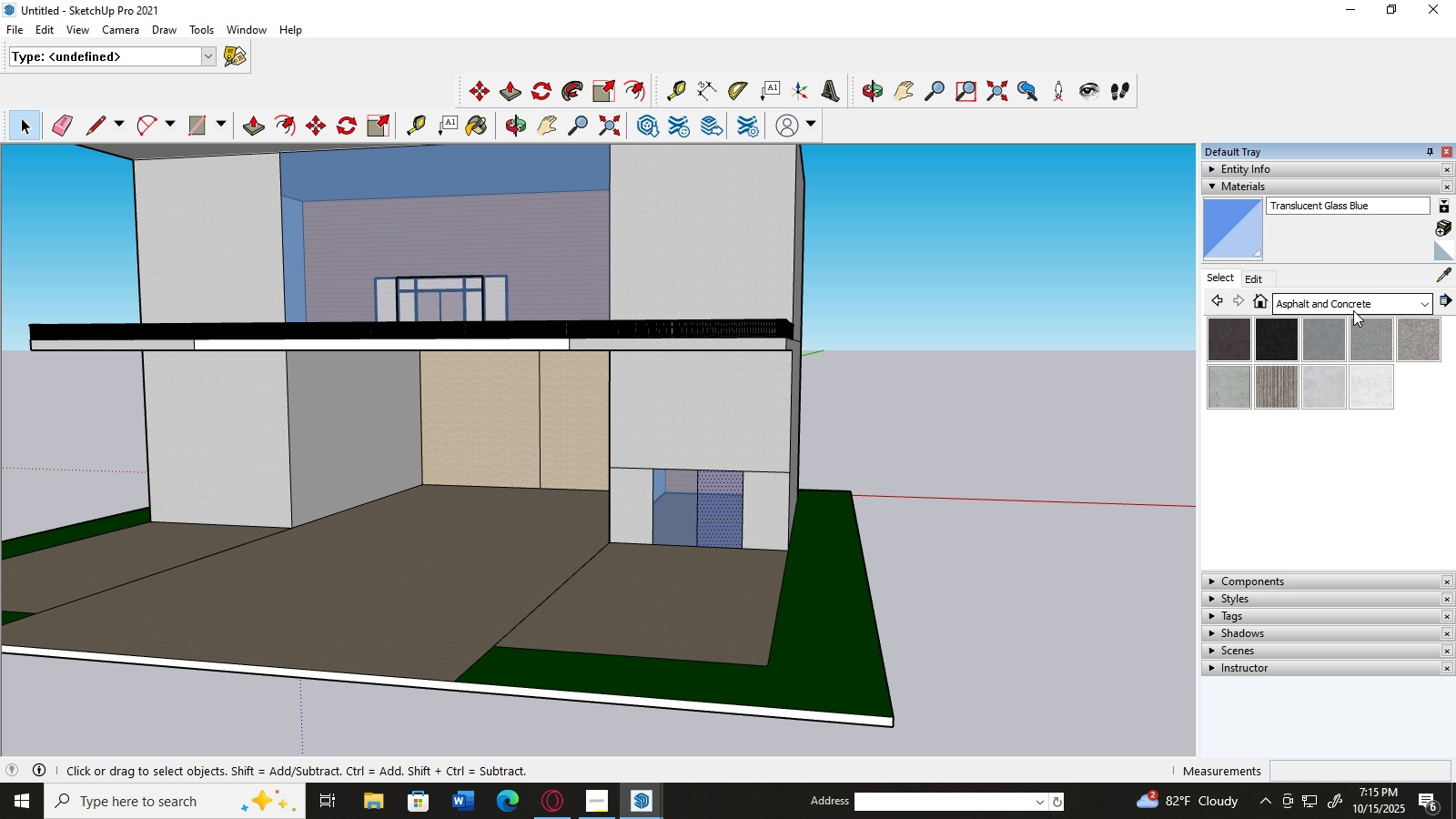 
left_click([1360, 305])
 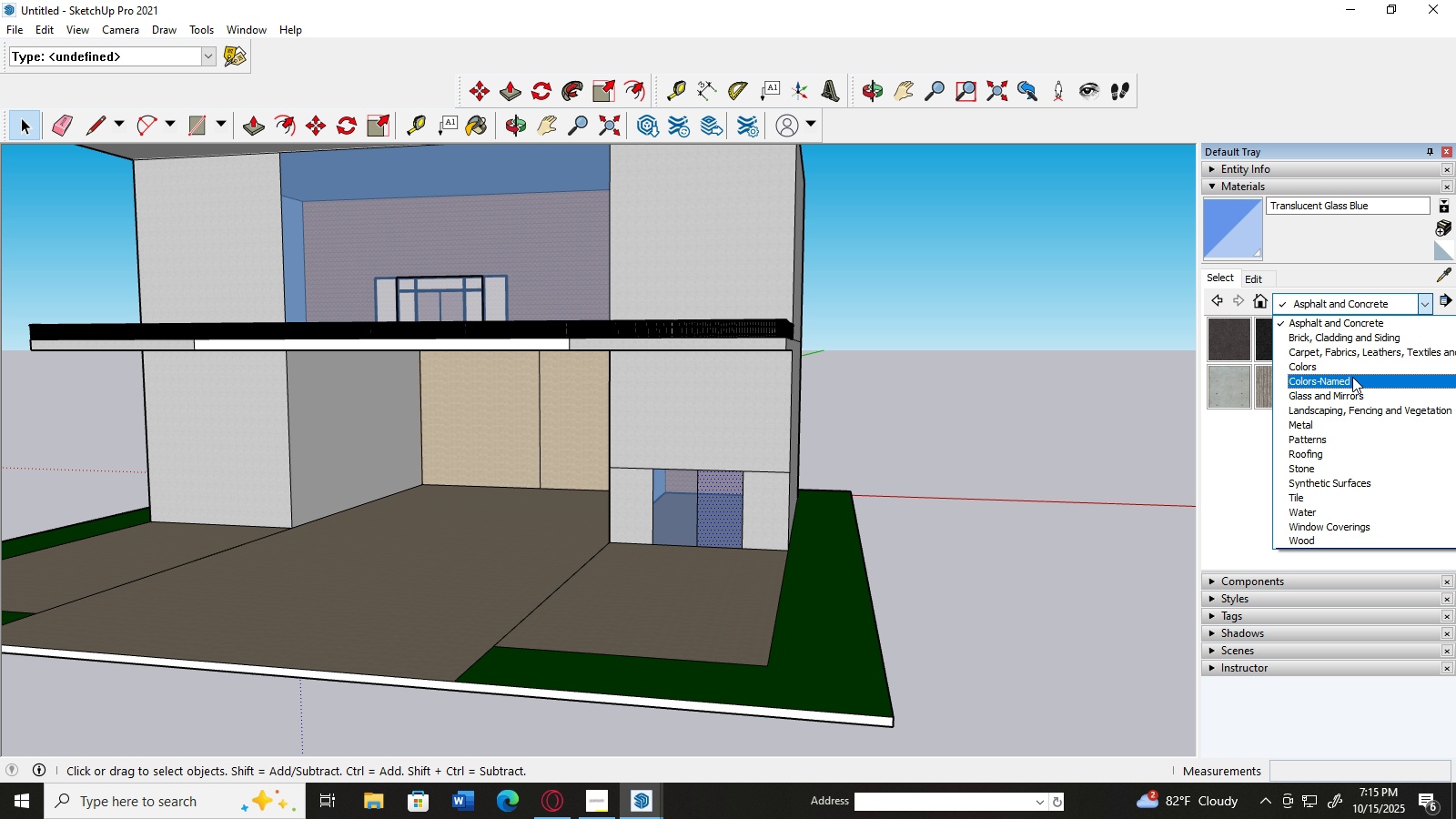 
mouse_move([1333, 369])
 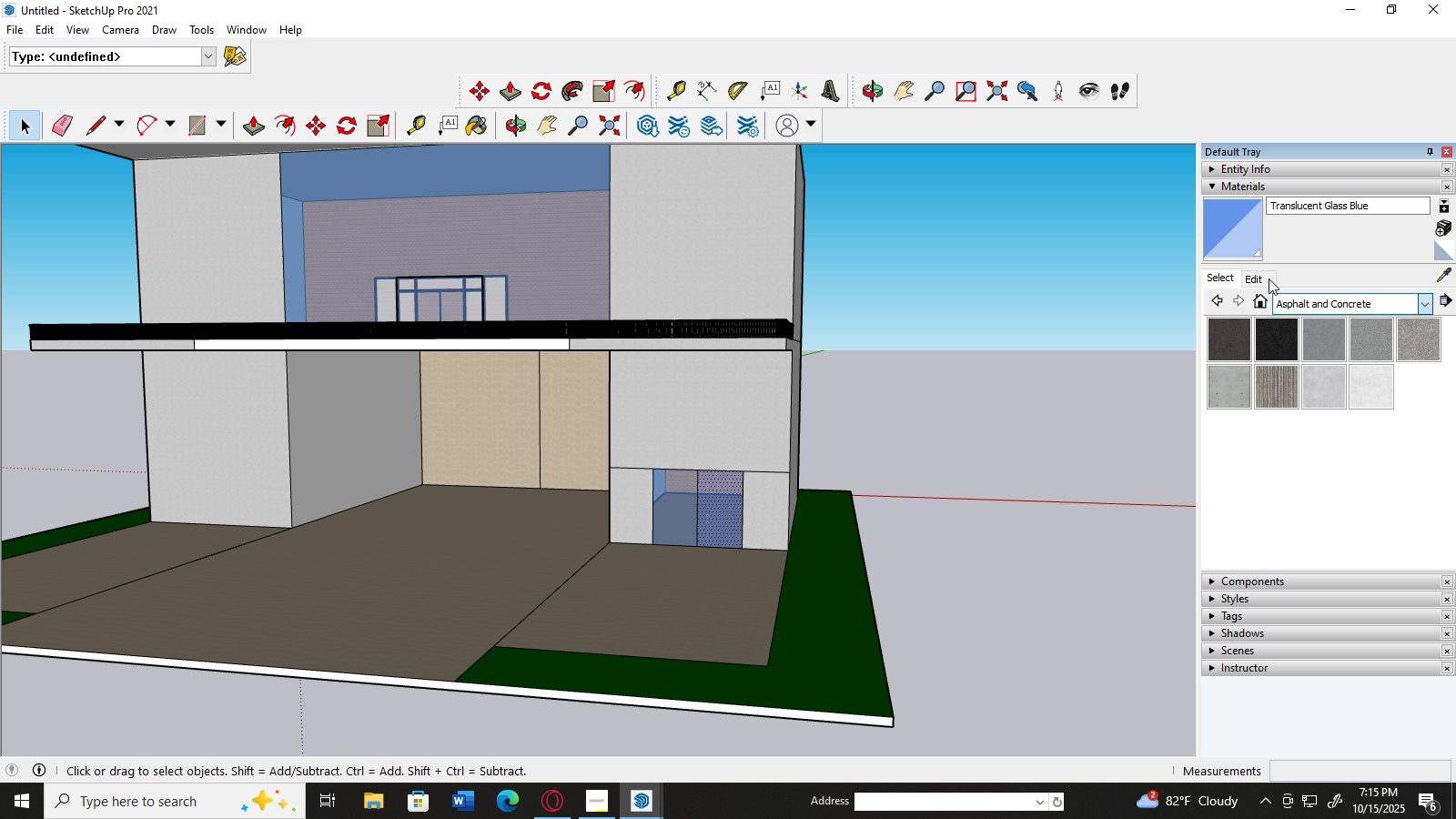 
left_click([1269, 278])
 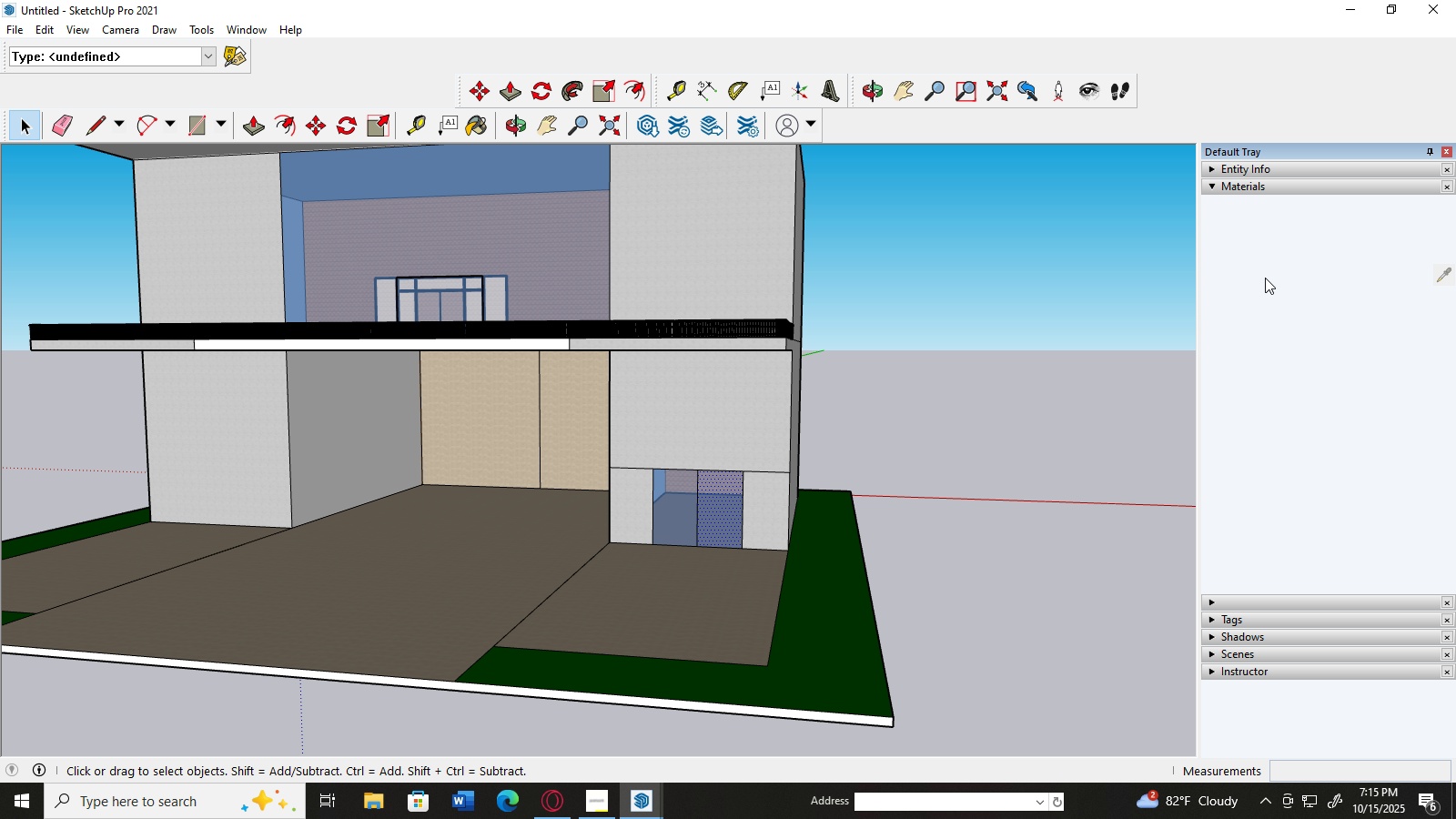 
left_click([1265, 278])
 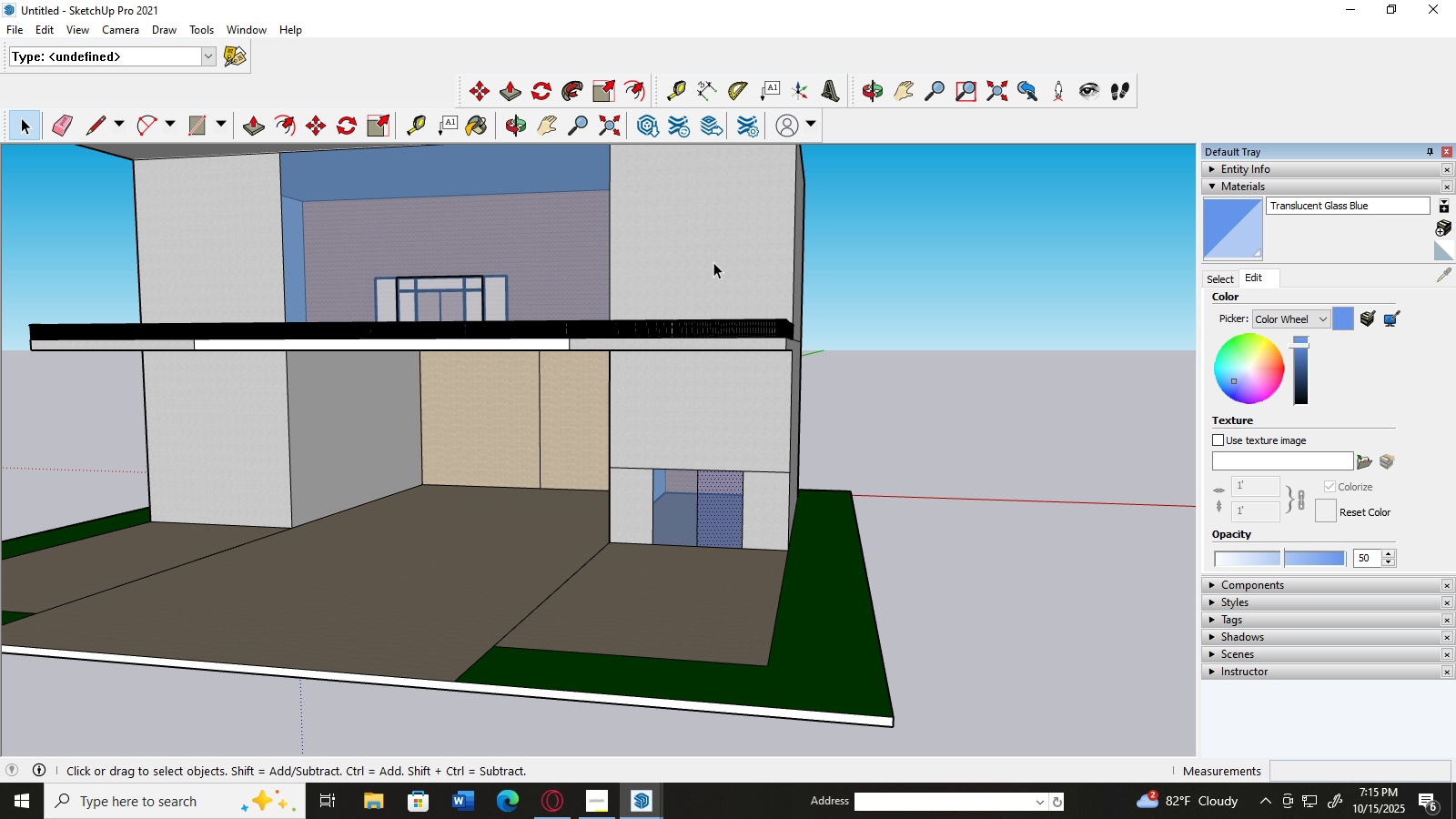 
left_click([713, 262])
 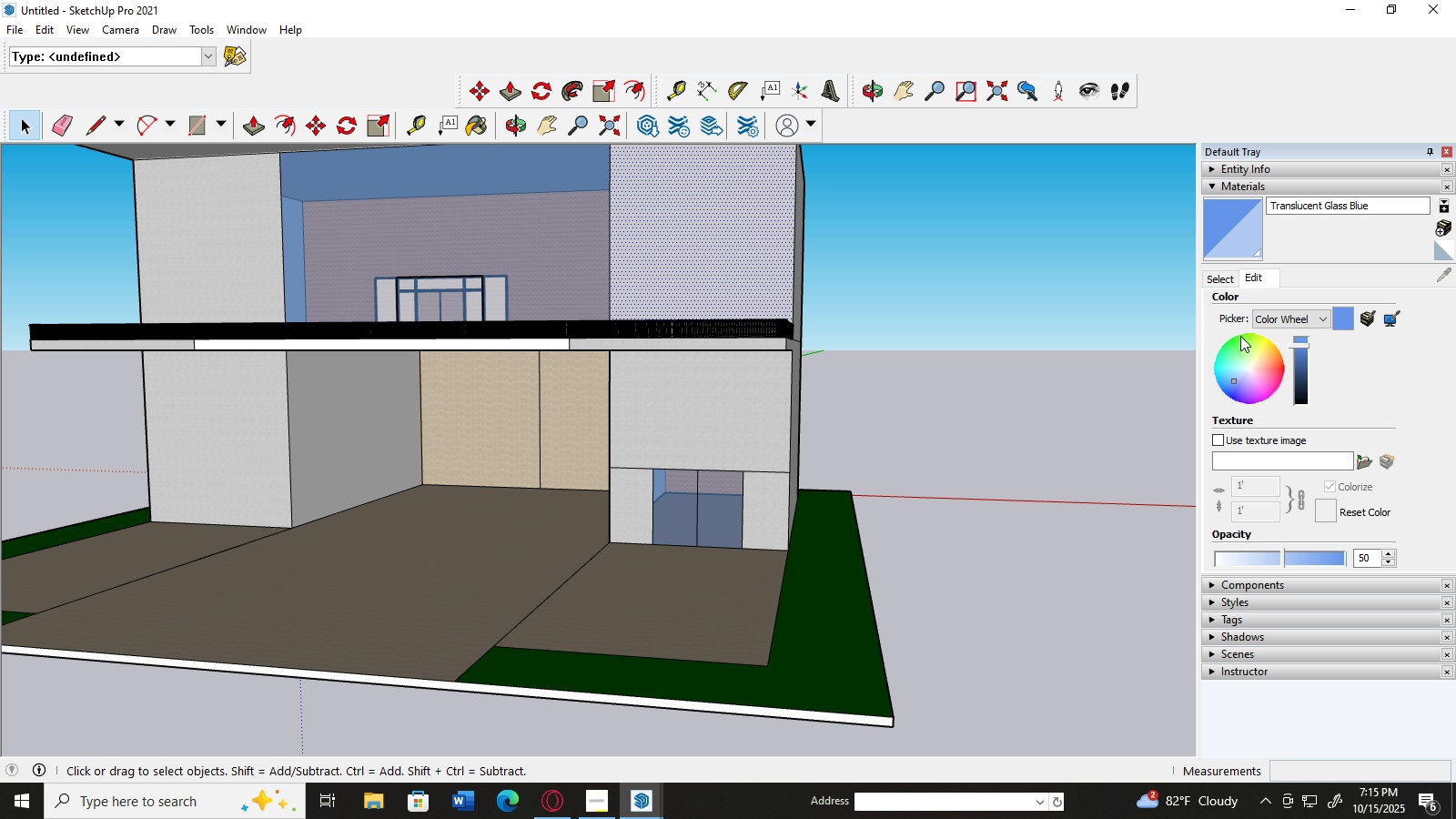 
left_click([1384, 318])
 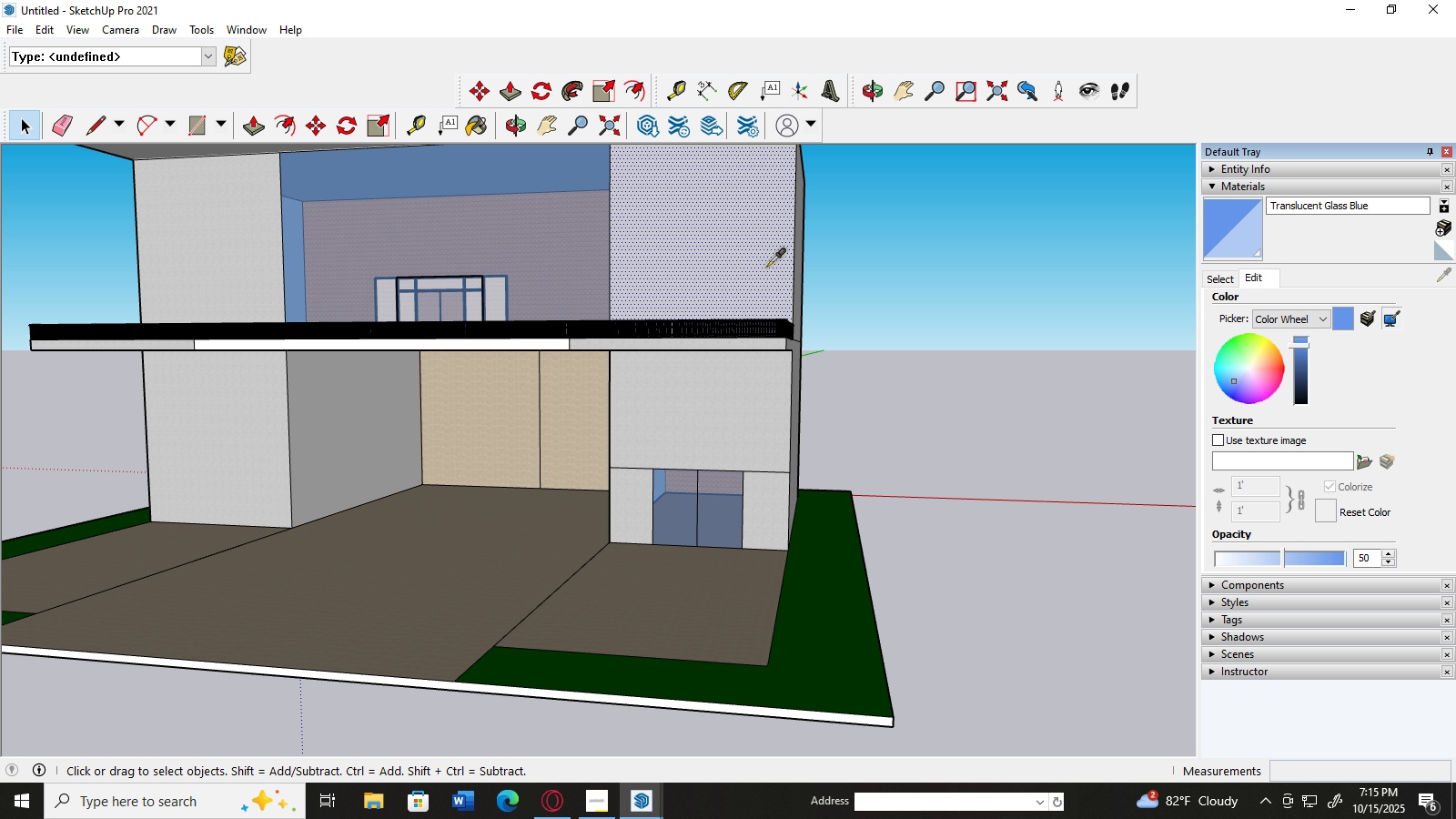 
left_click([766, 267])
 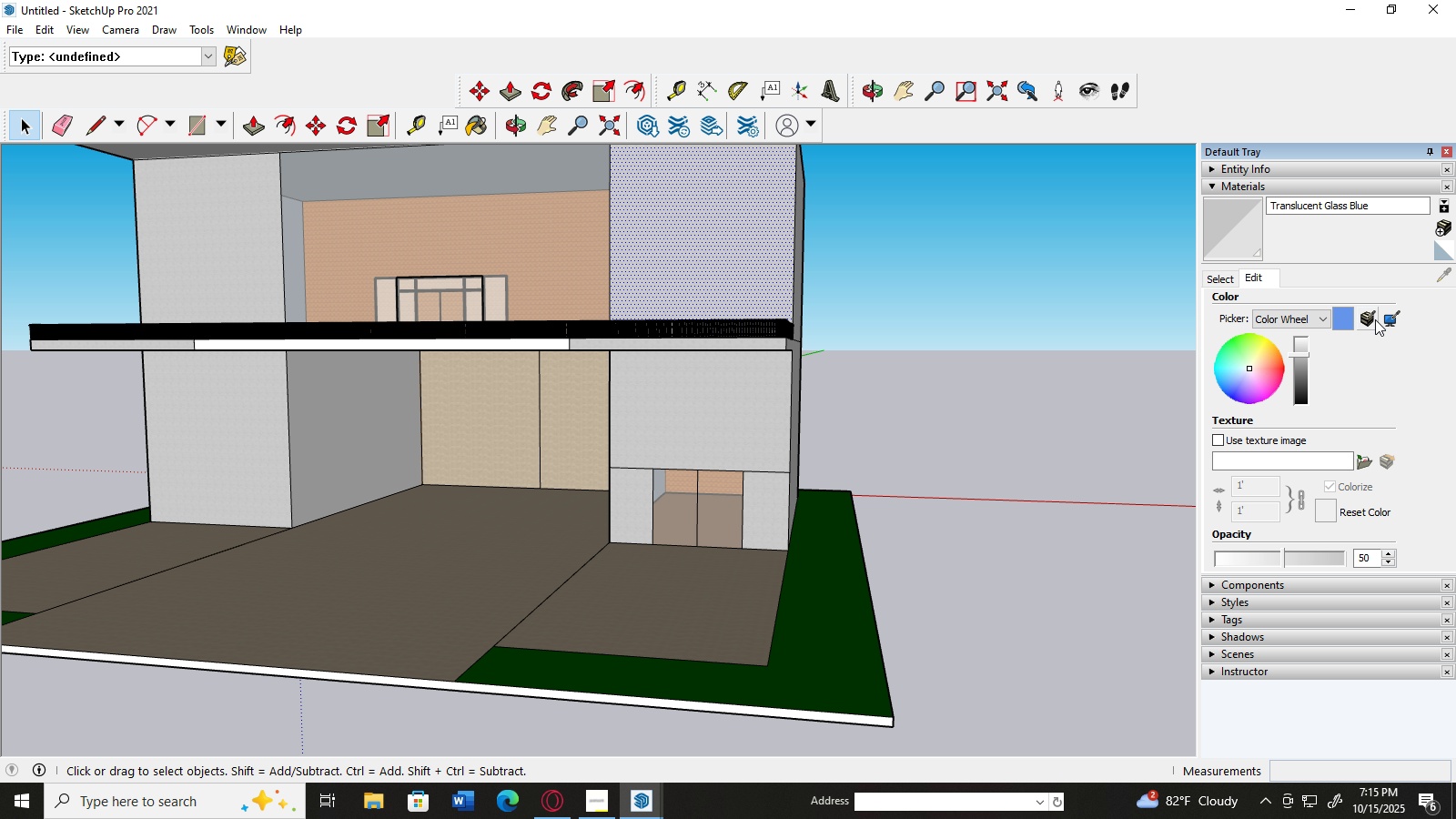 
left_click([1366, 318])
 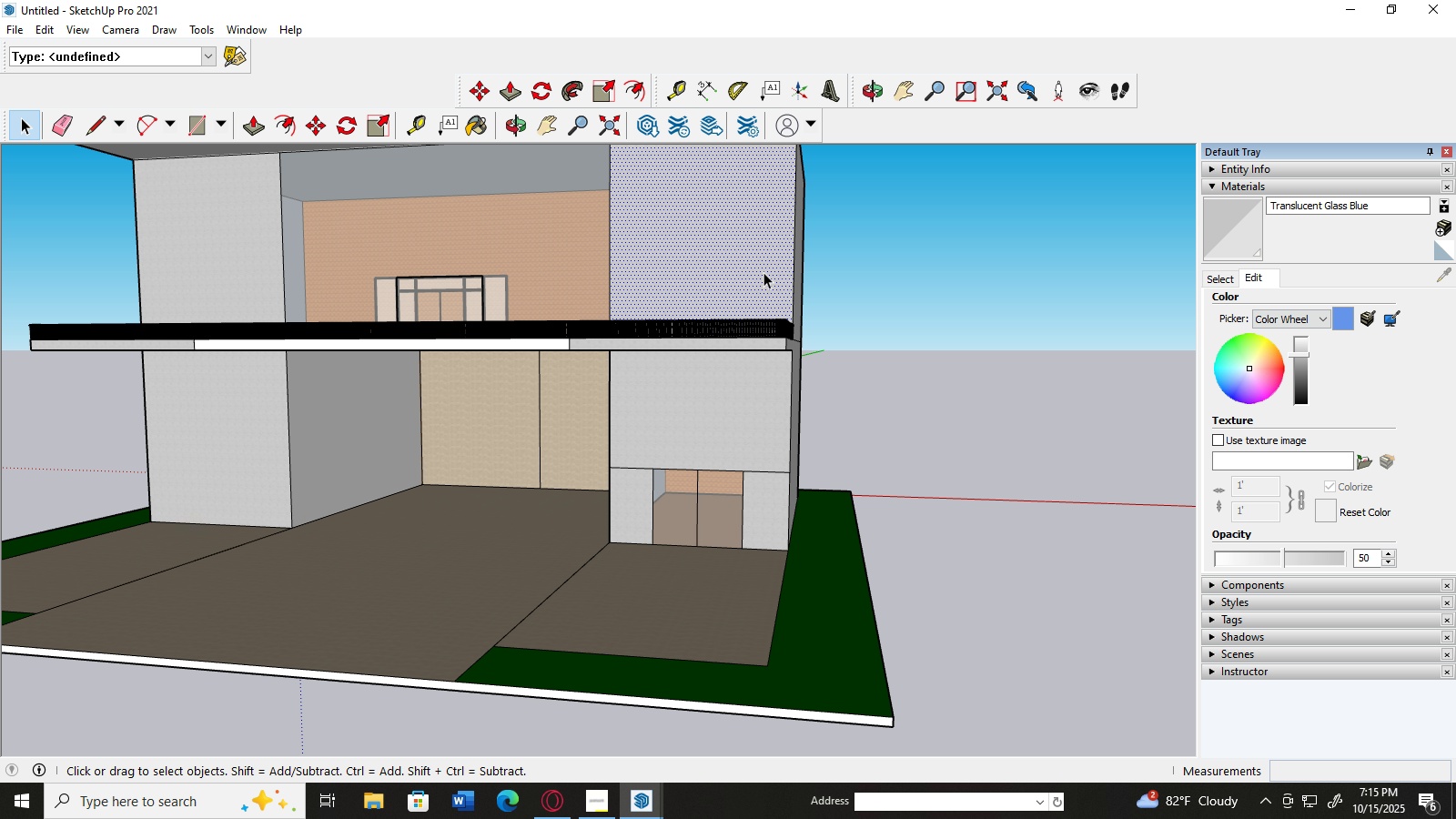 
left_click([763, 272])
 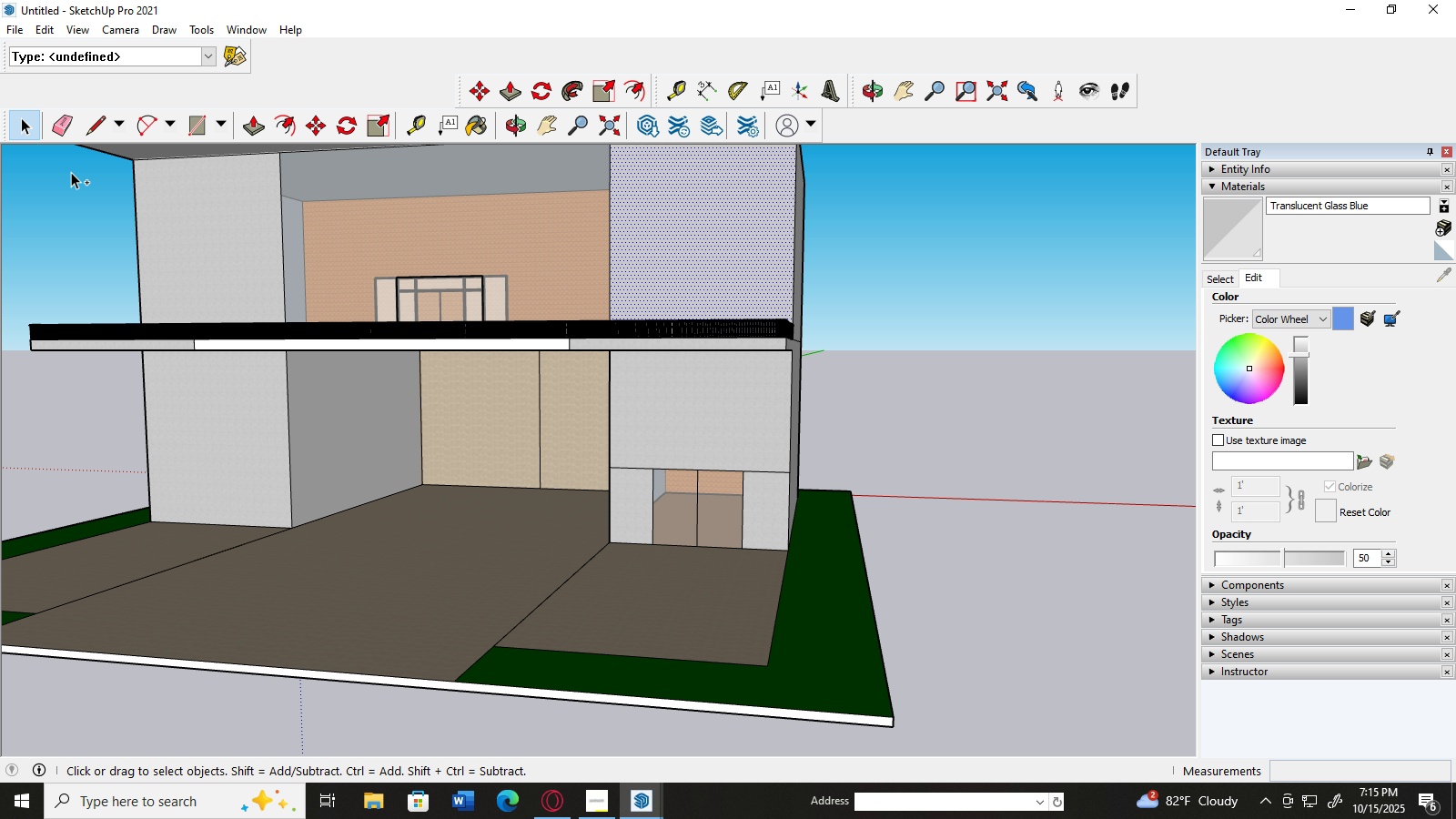 
key(Control+Z)
 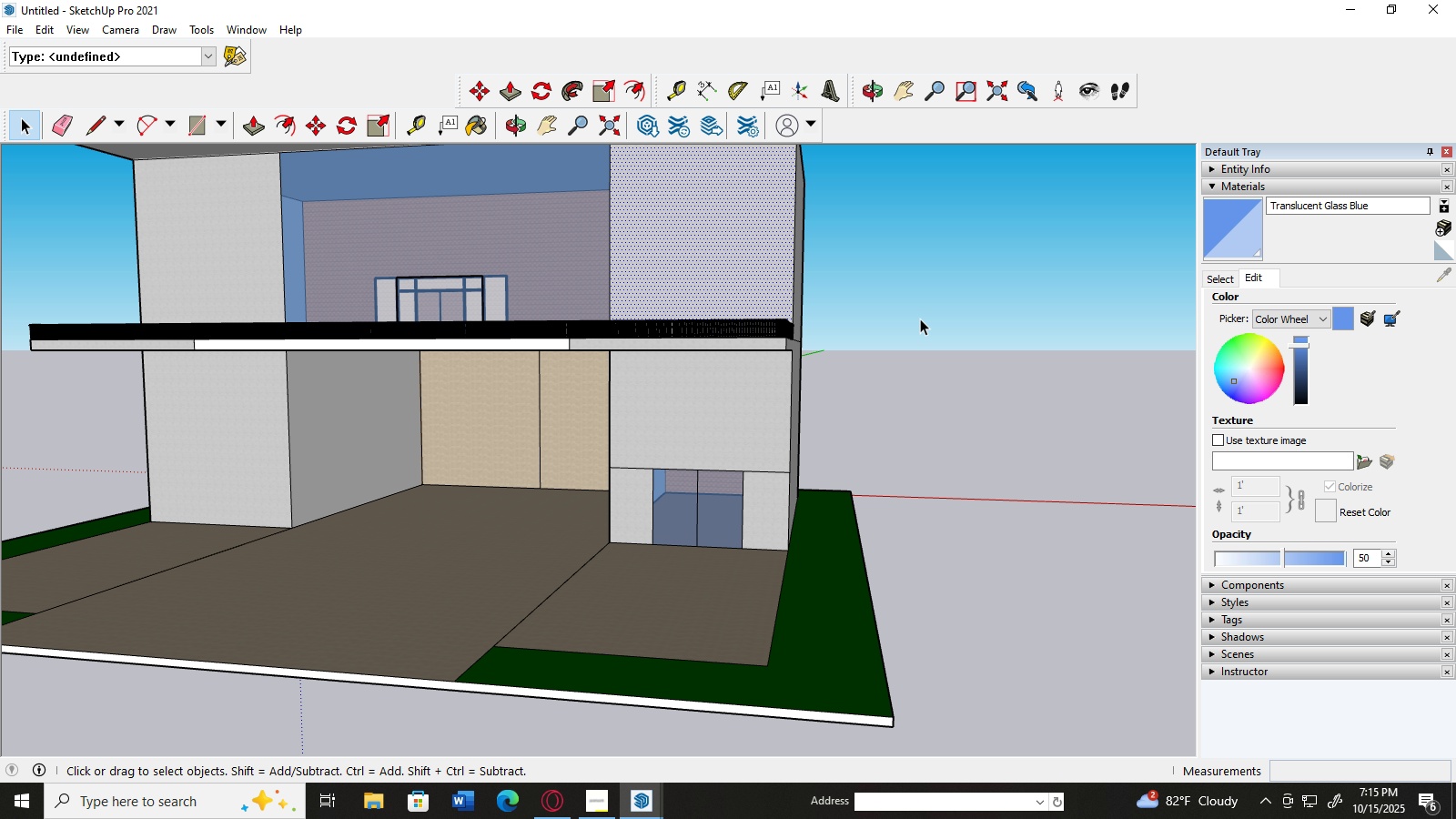 
left_click([965, 314])
 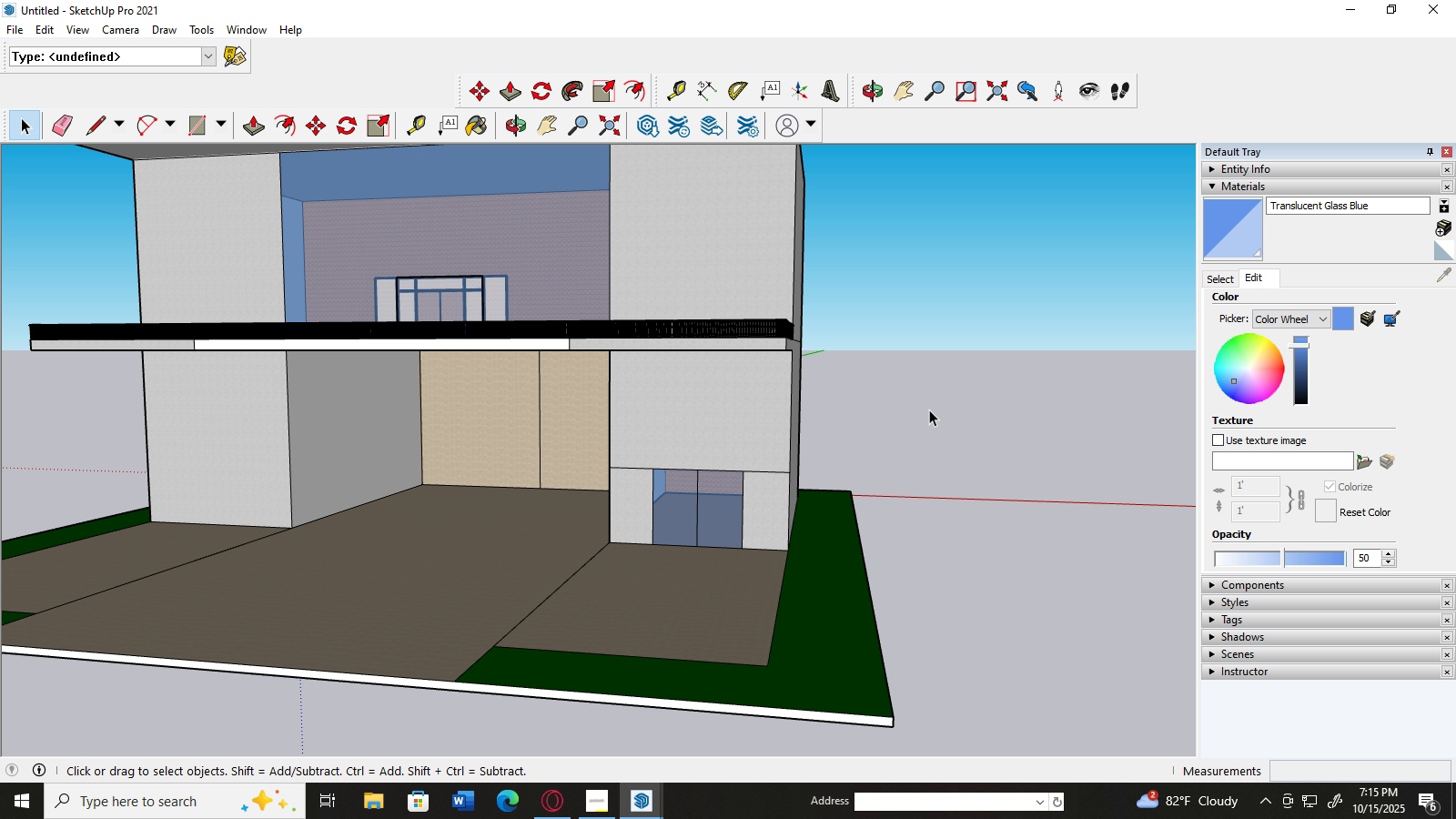 
scroll: coordinate [929, 410], scroll_direction: up, amount: 4.0
 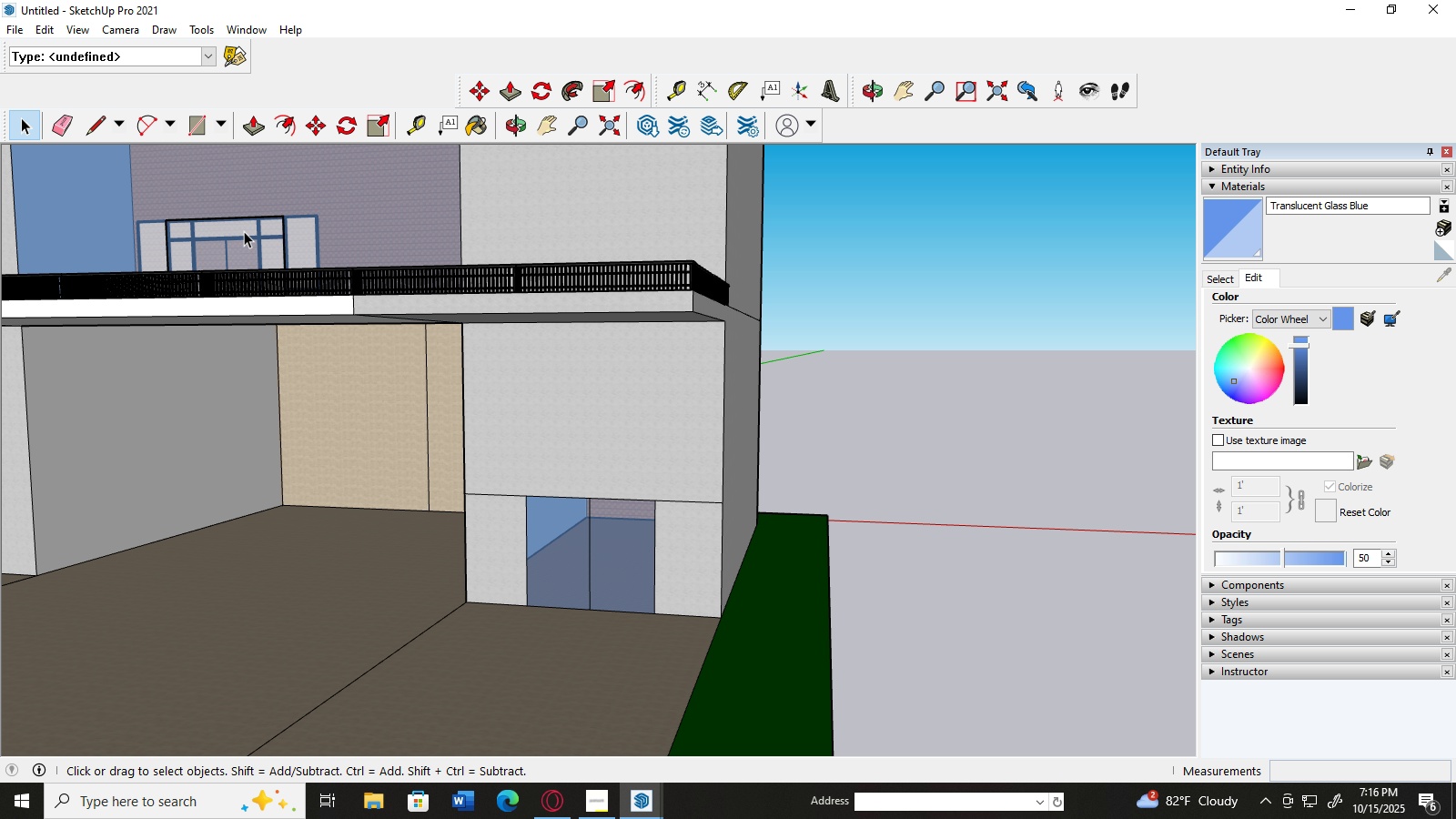 
left_click([244, 231])
 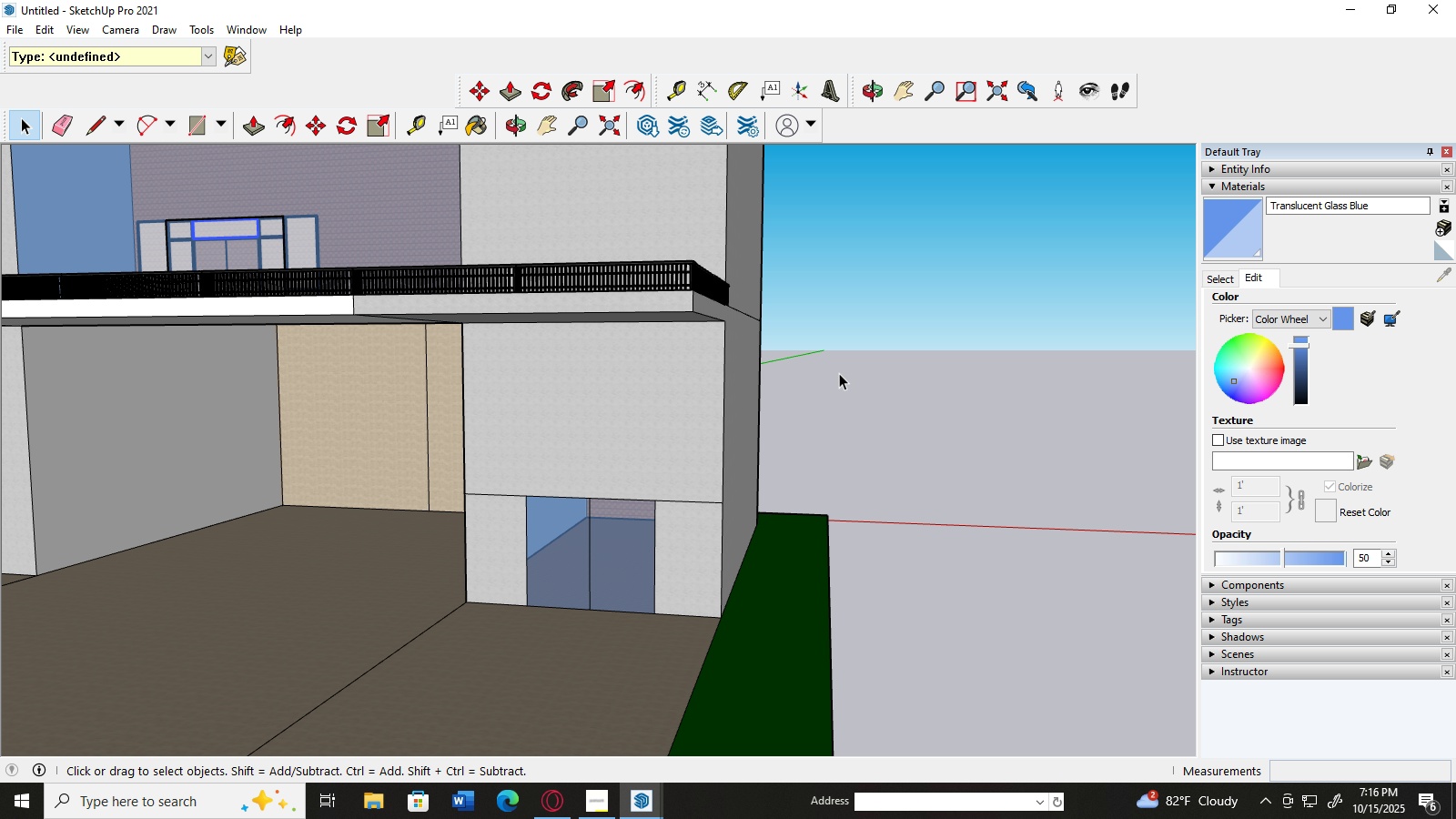 
left_click([852, 376])
 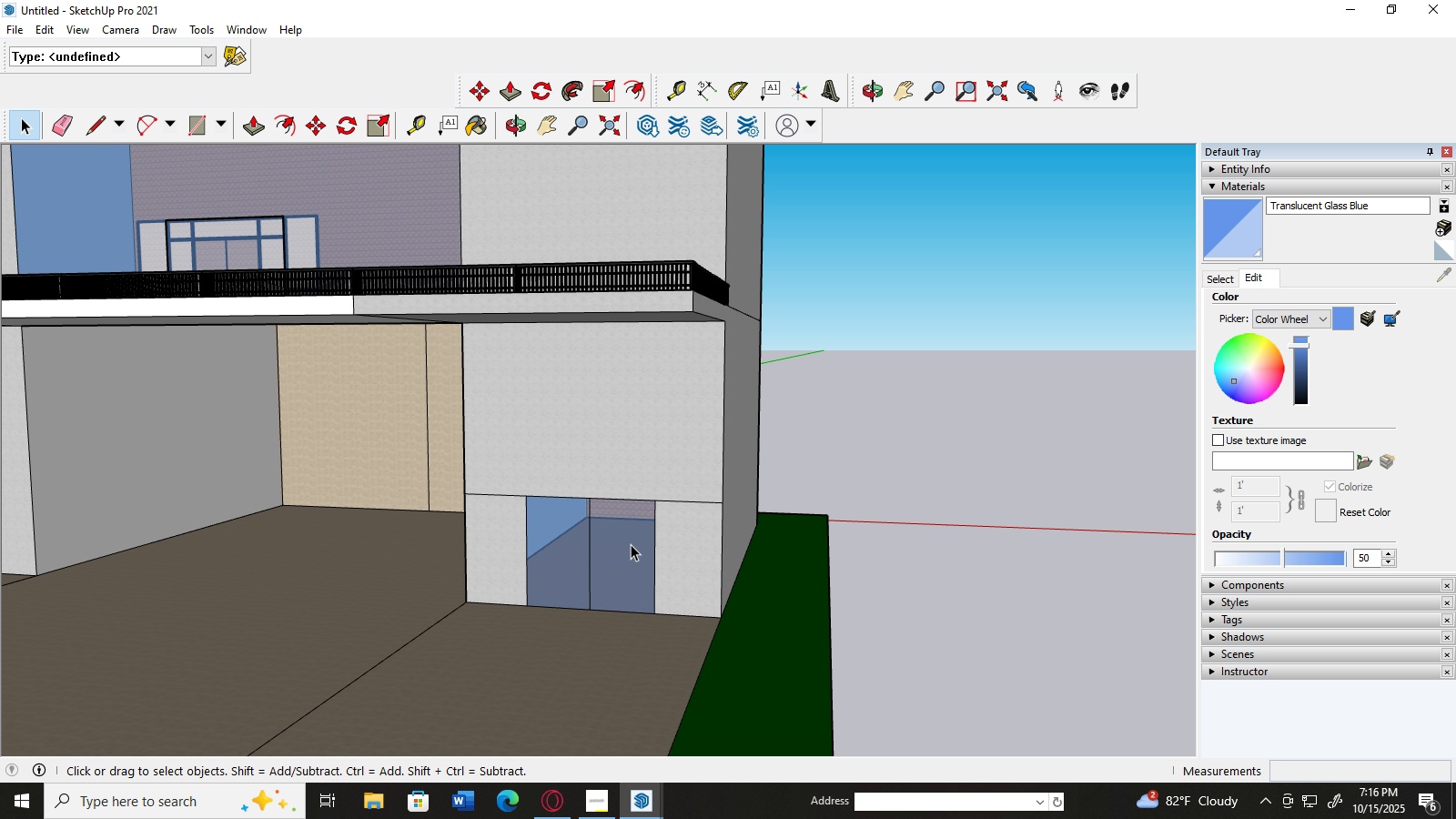 
left_click([631, 544])
 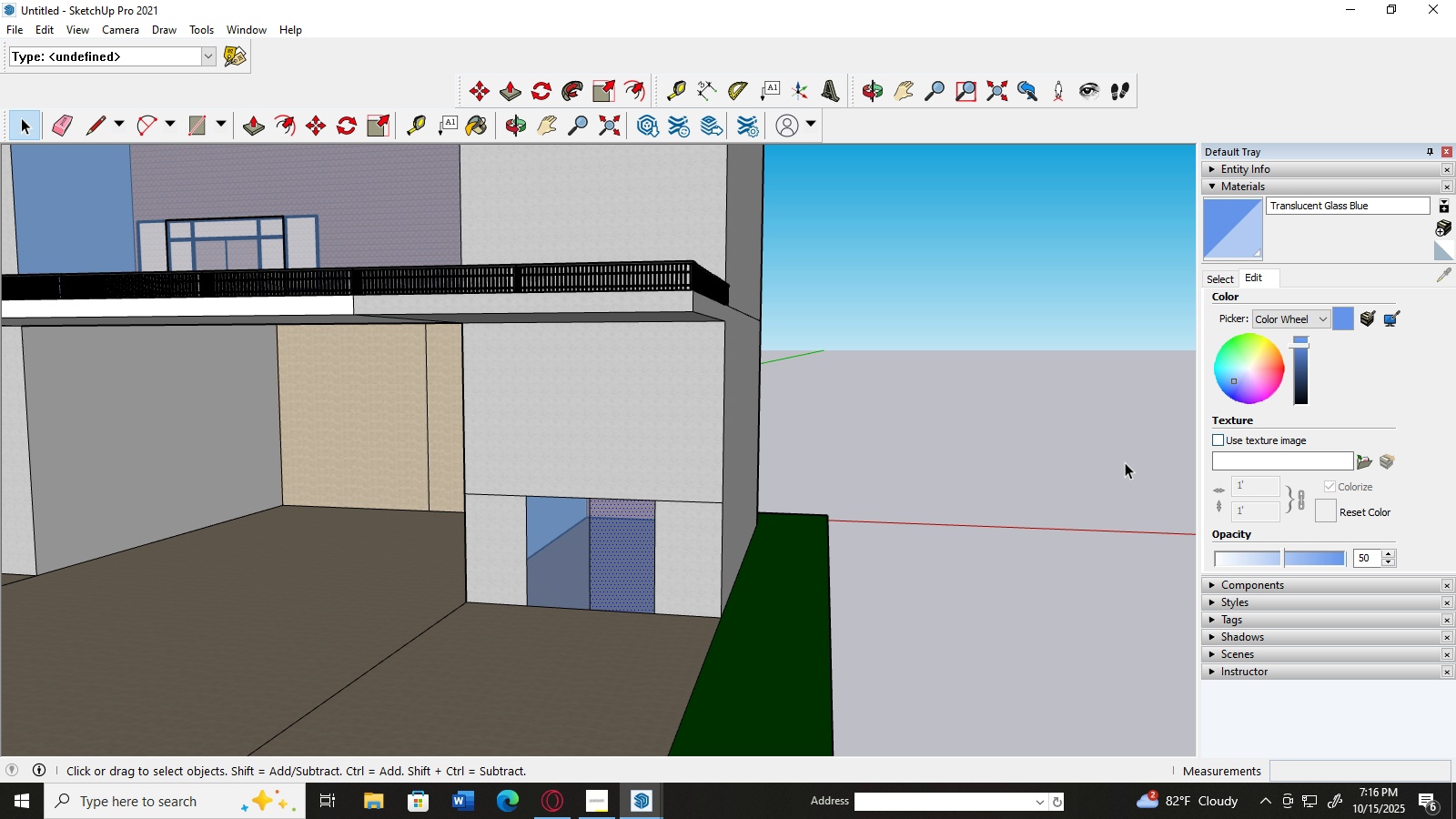 
left_click([1067, 463])
 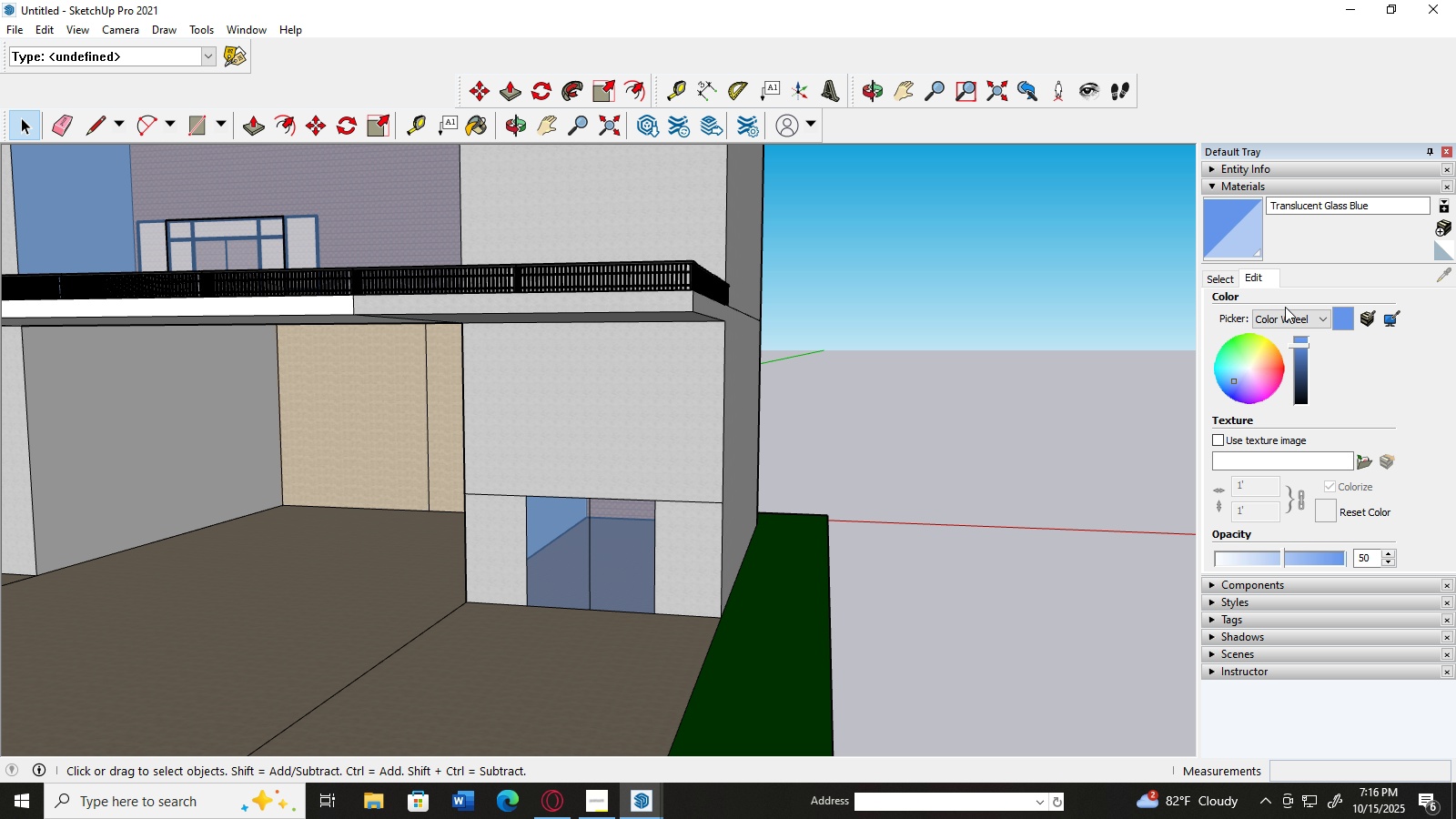 
key(Control+V)
 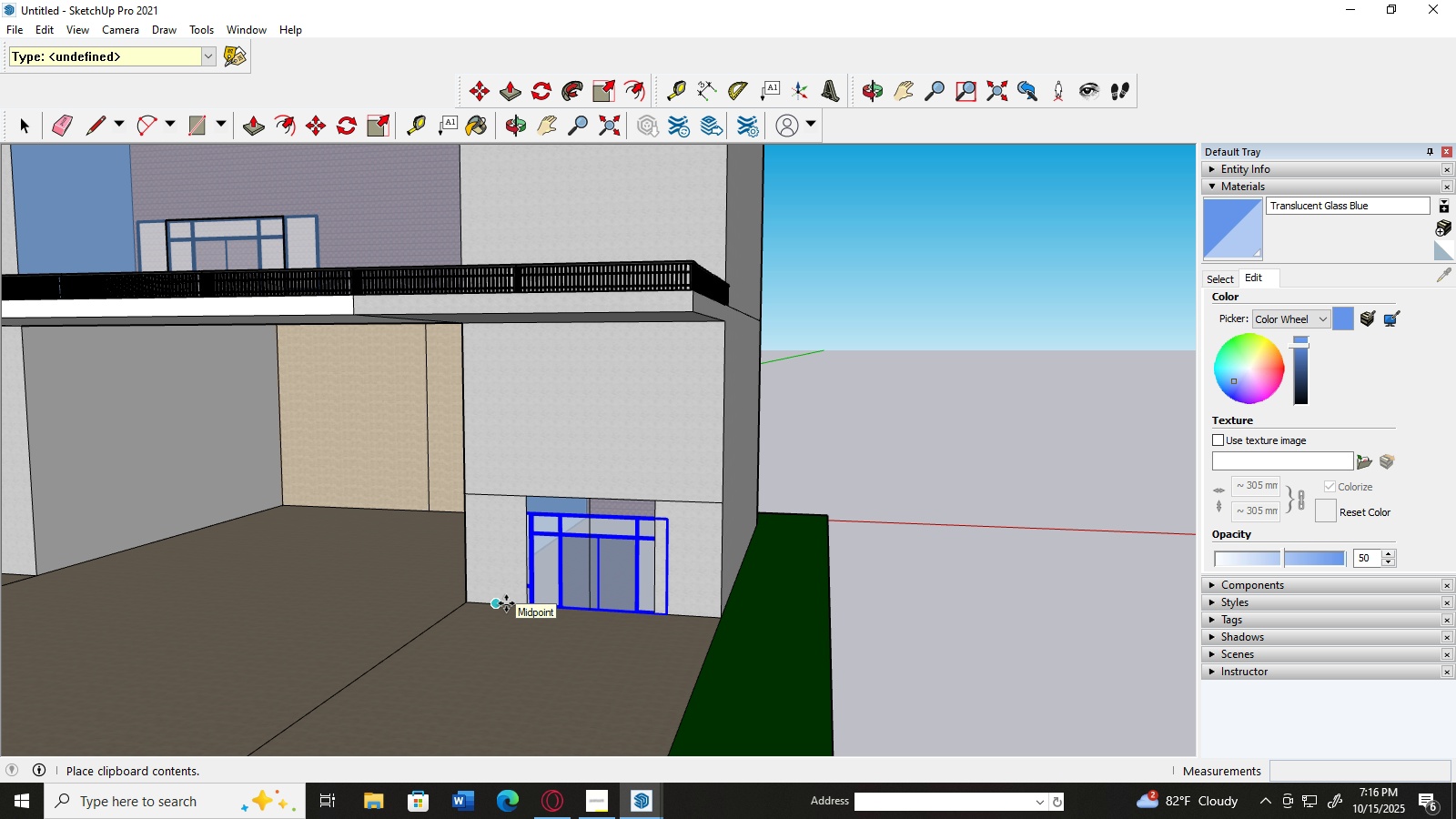 
wait(9.17)
 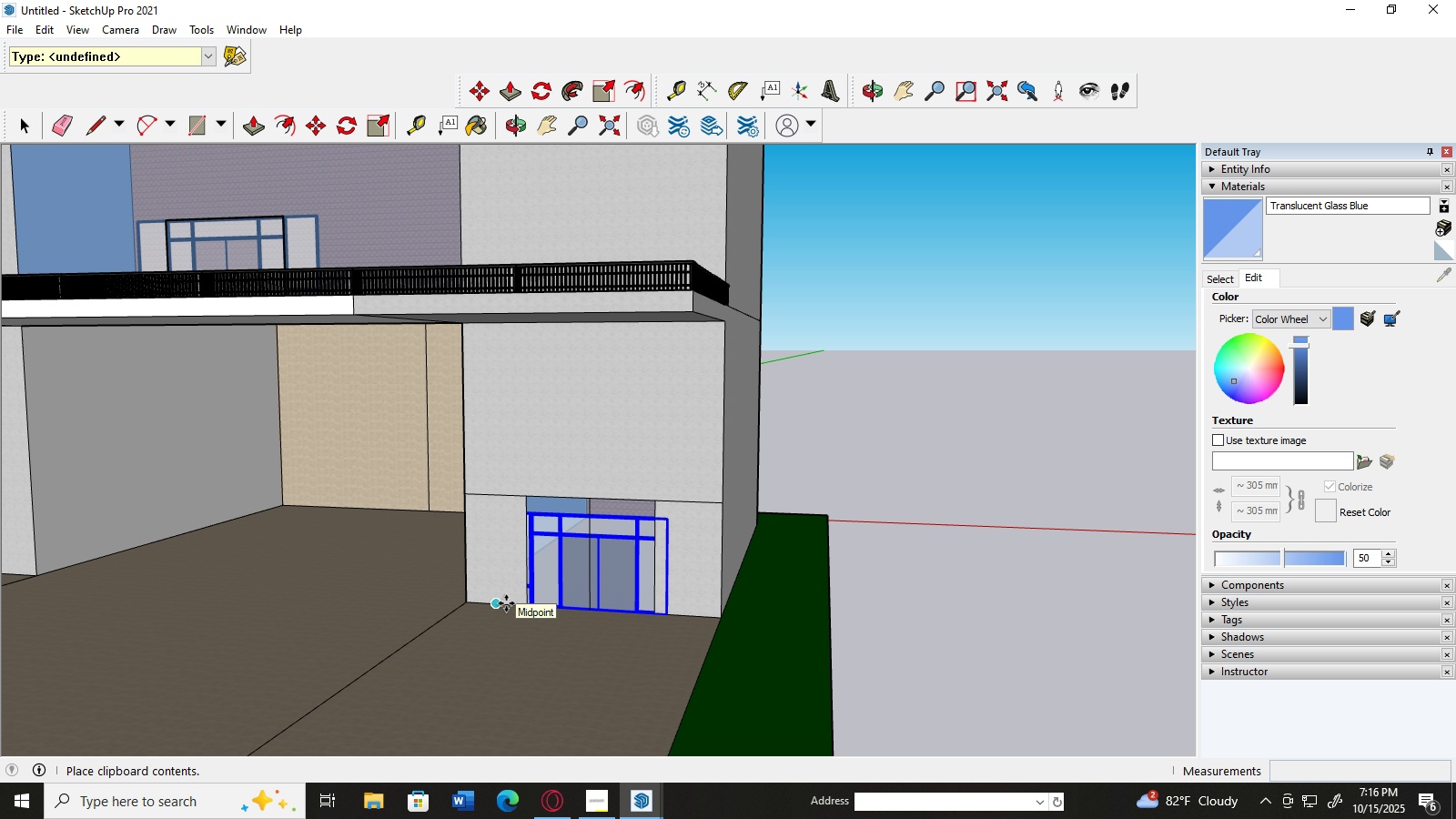 
left_click([493, 602])
 